 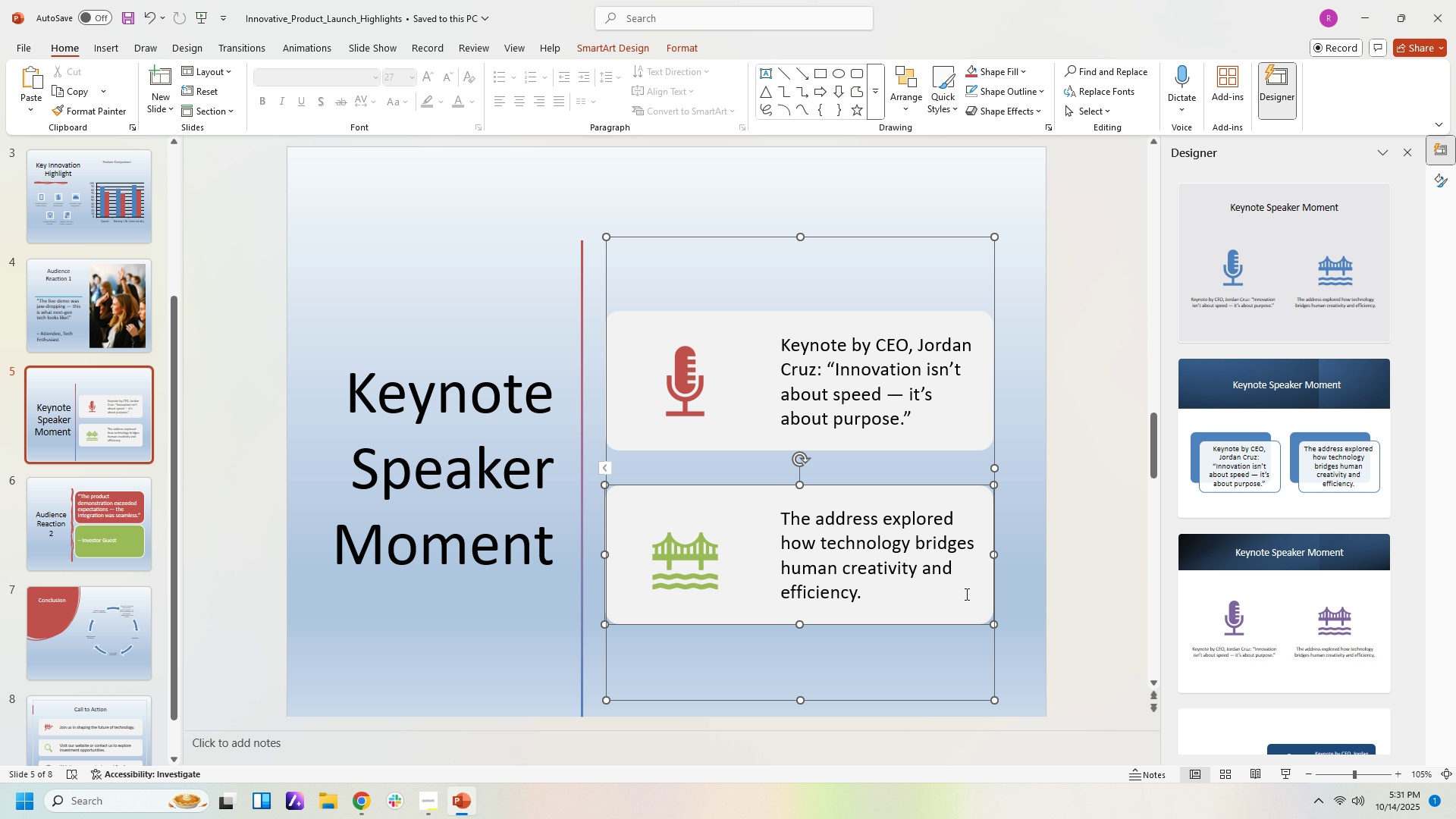 
left_click([969, 567])
 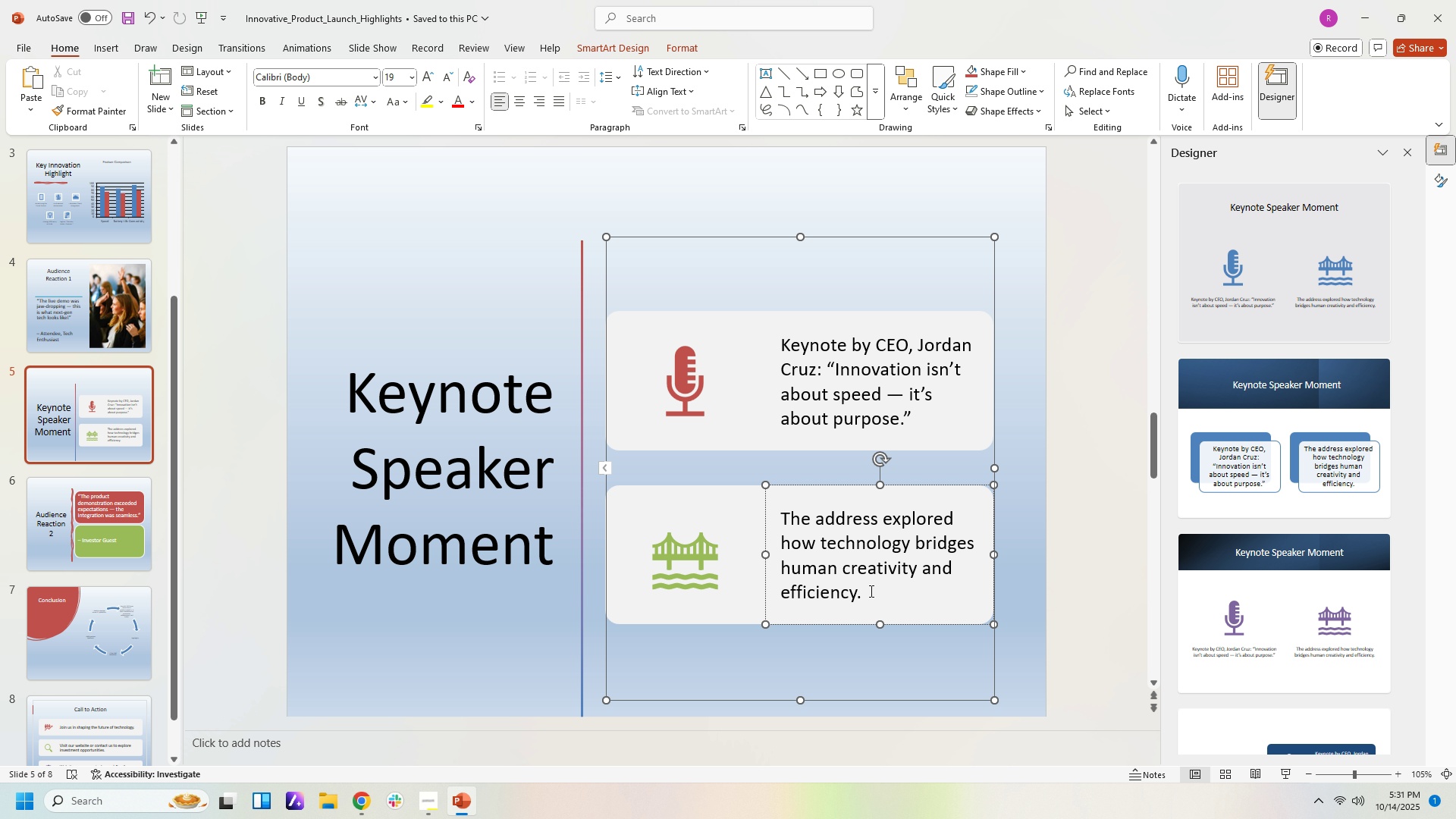 
left_click_drag(start_coordinate=[870, 596], to_coordinate=[786, 513])
 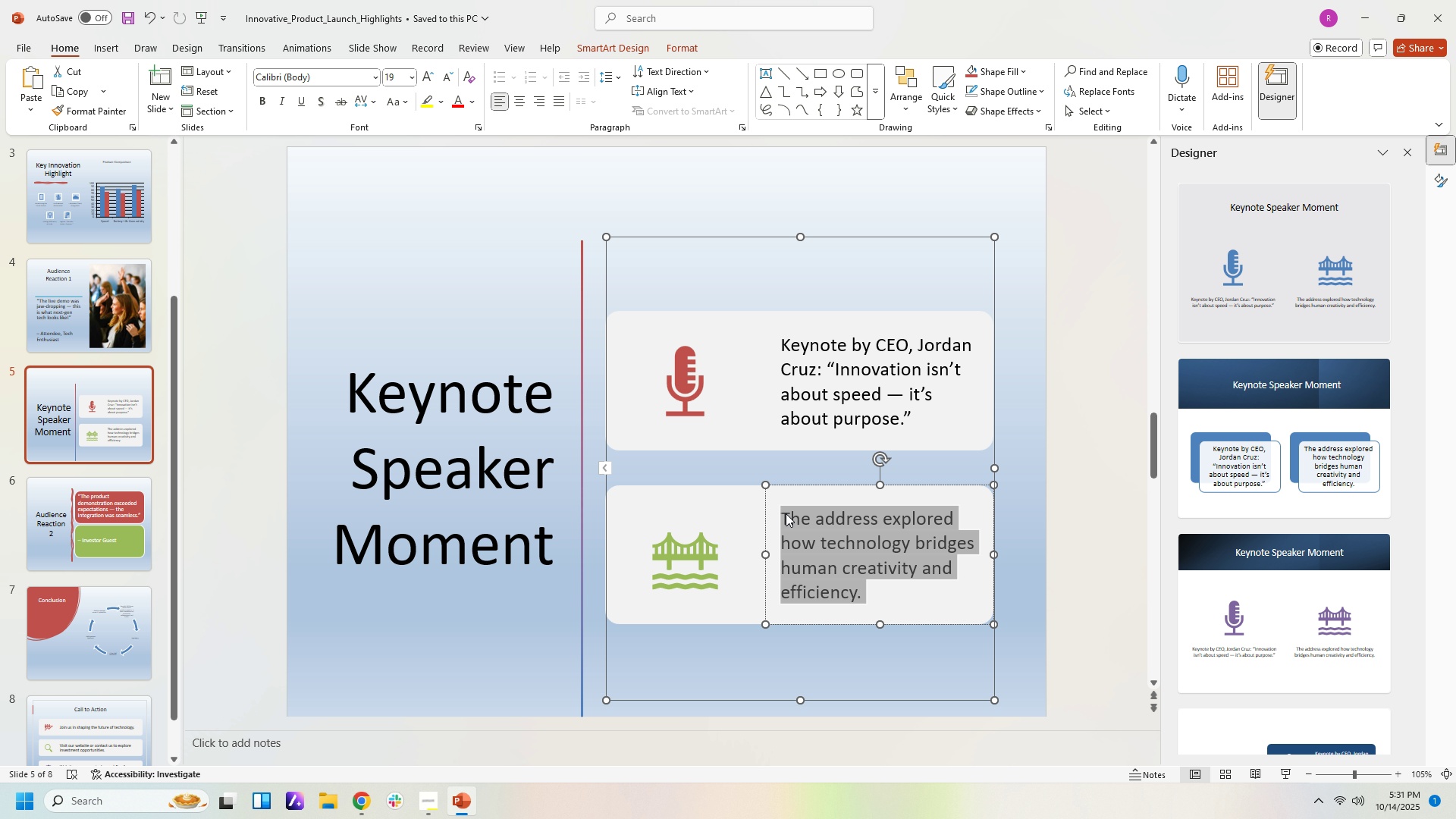 
key(Control+C)
 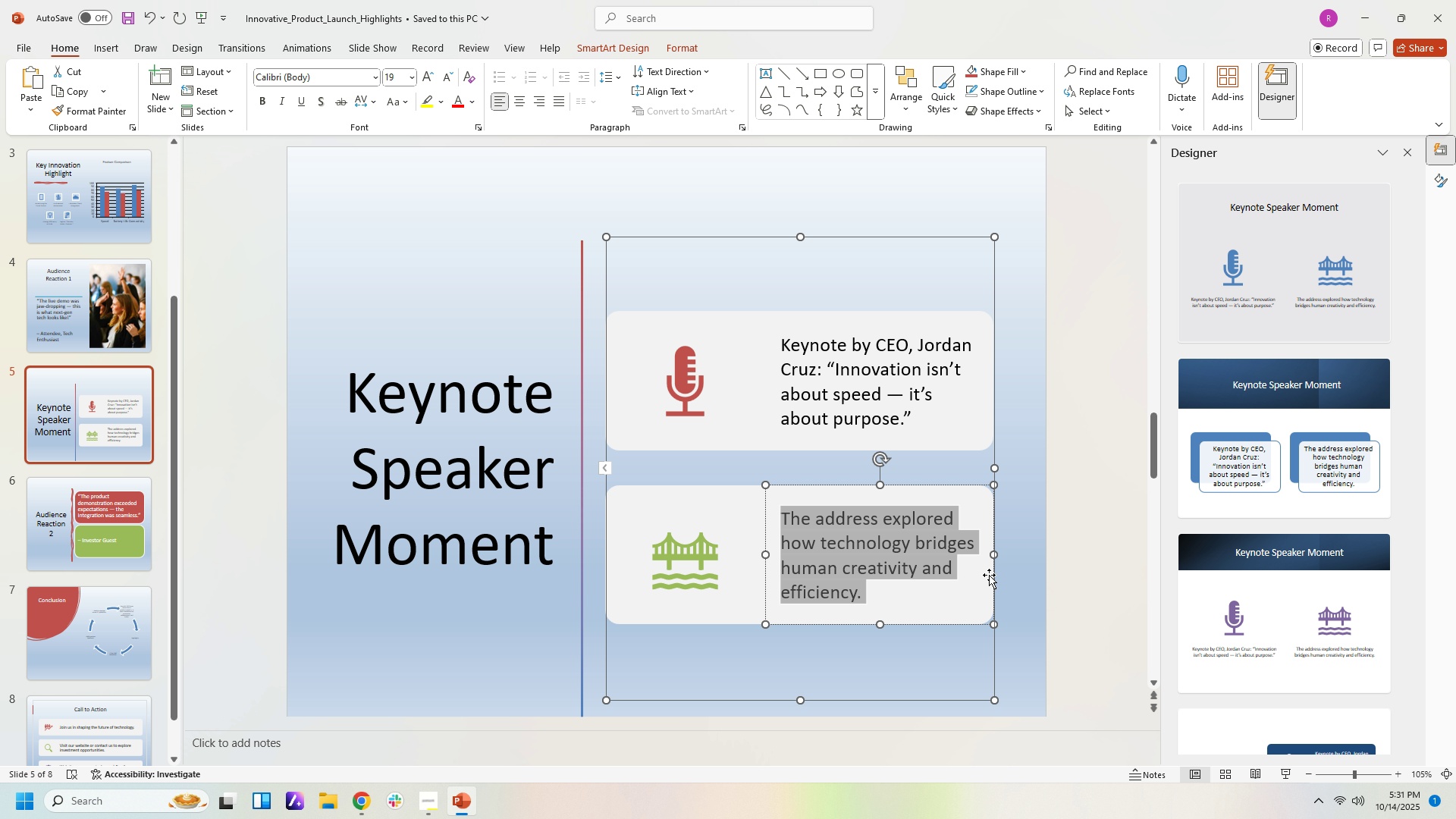 
left_click([1116, 575])
 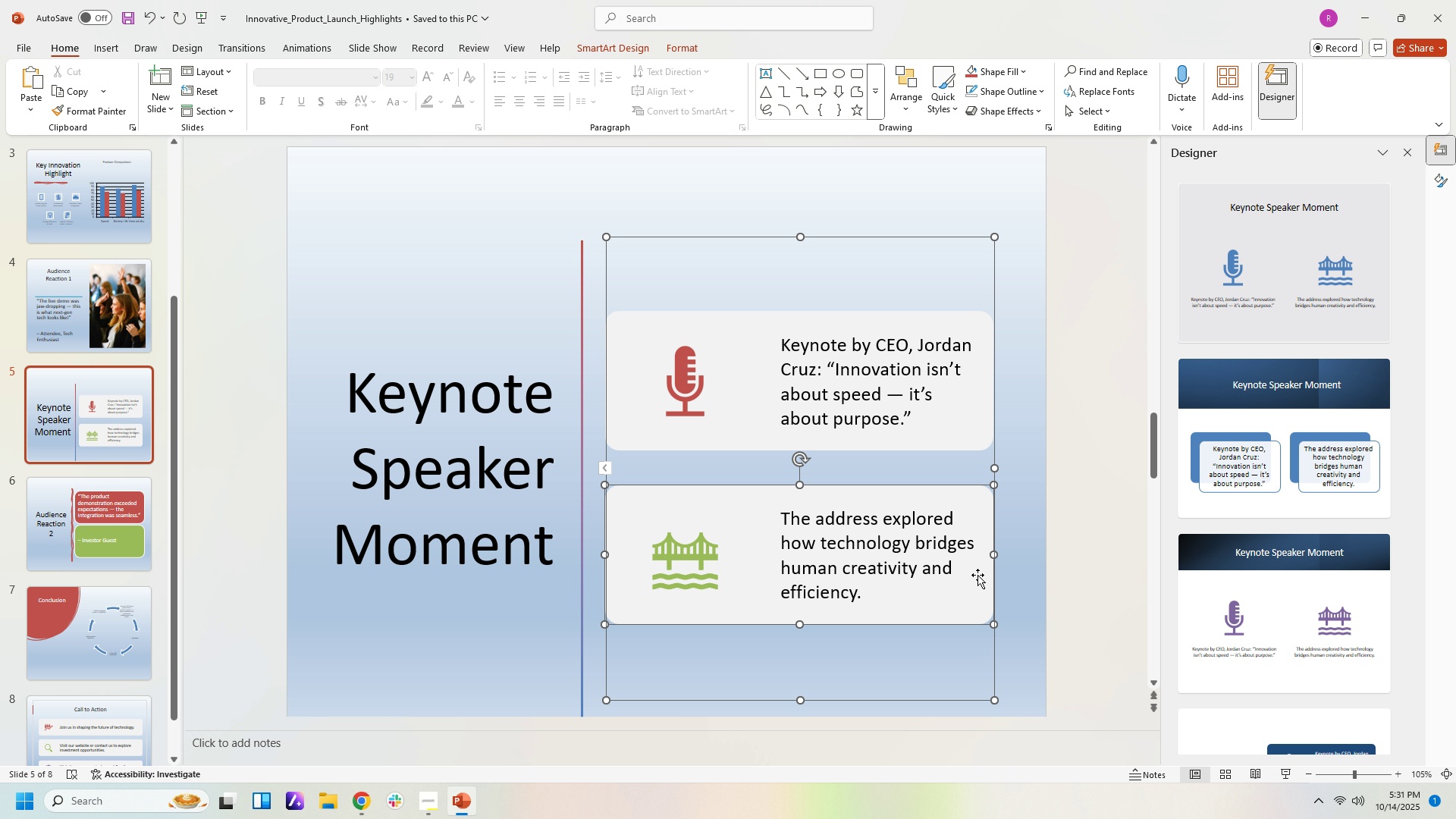 
key(Delete)
 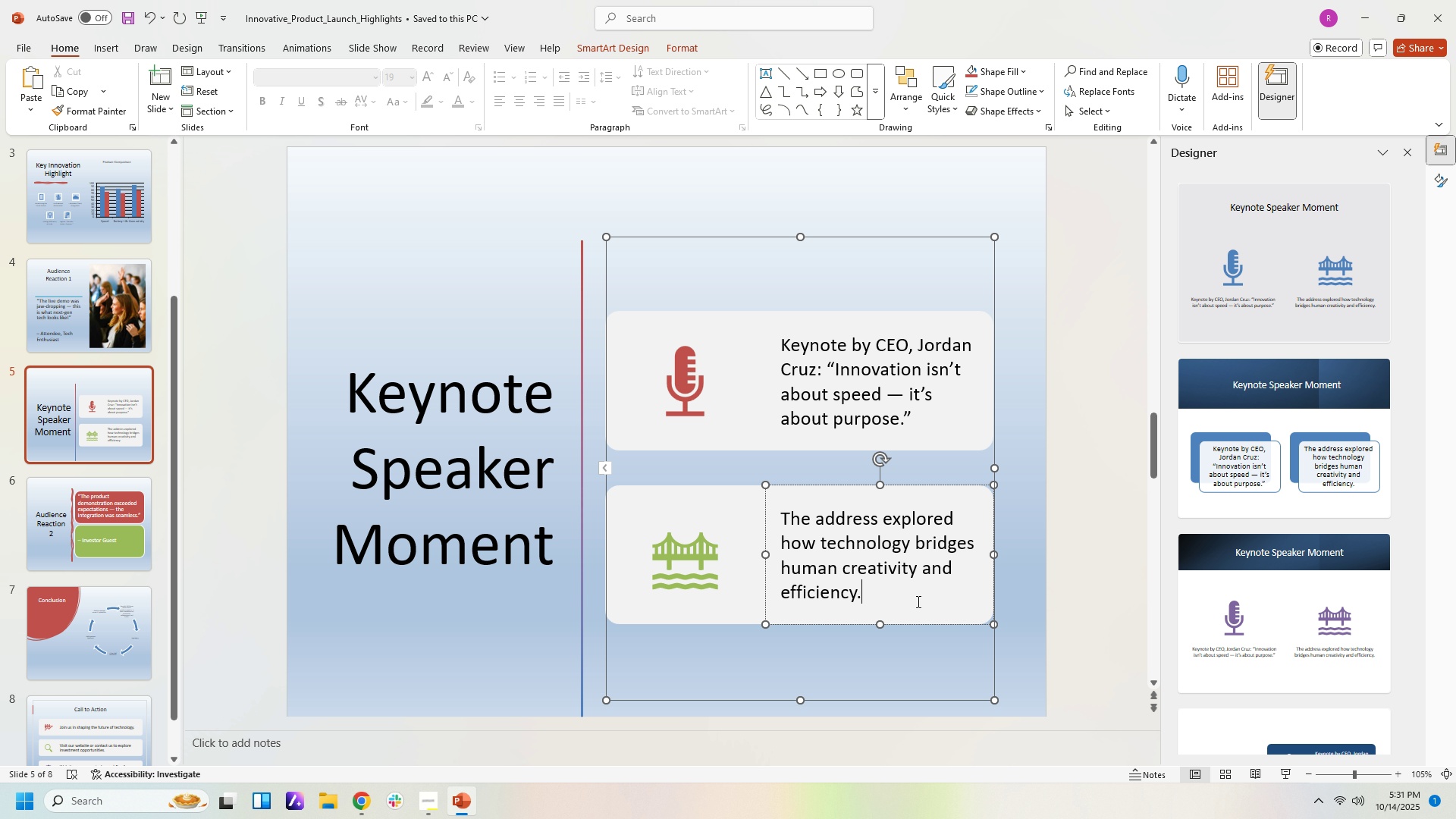 
left_click([917, 601])
 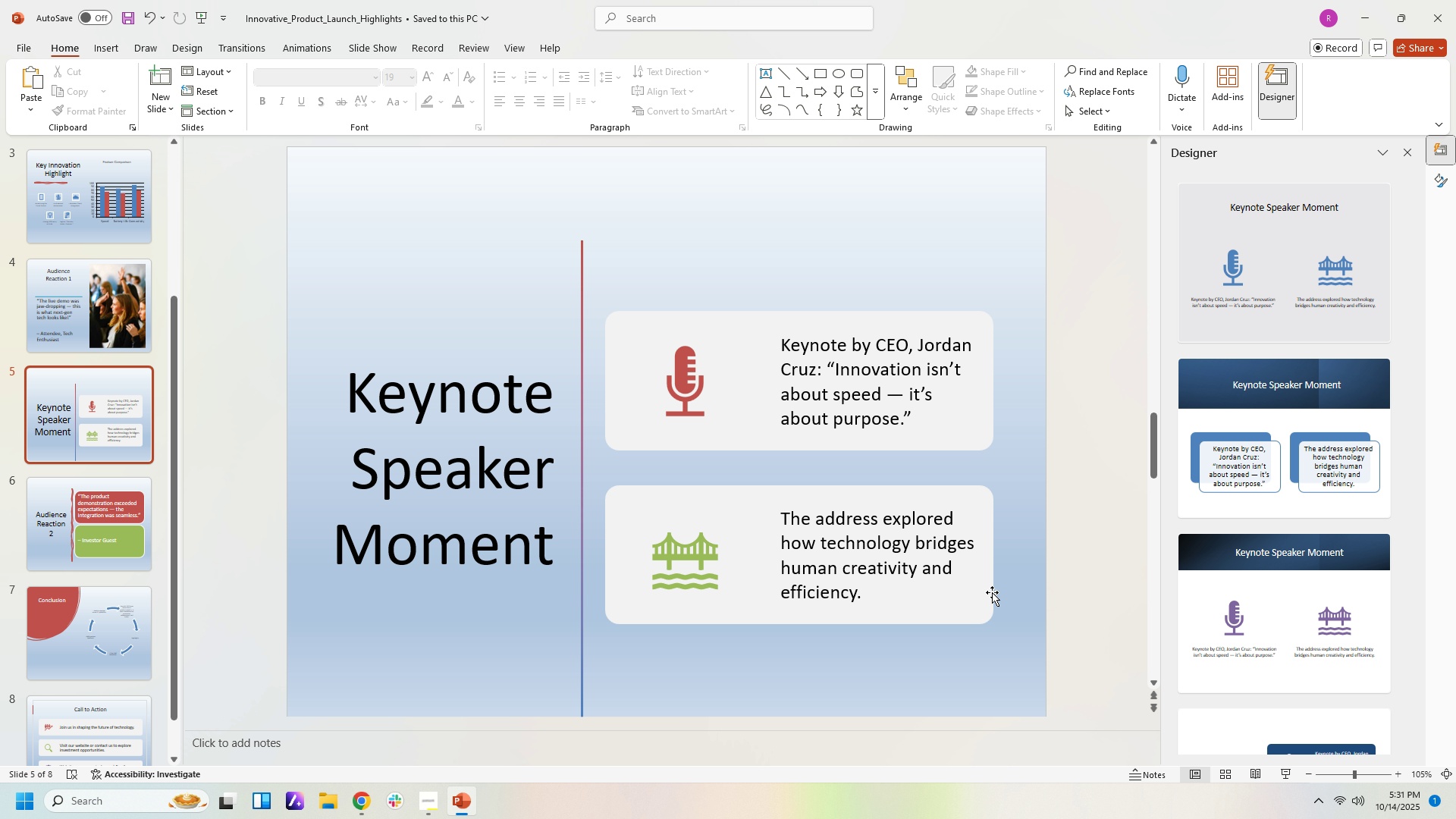 
double_click([990, 592])
 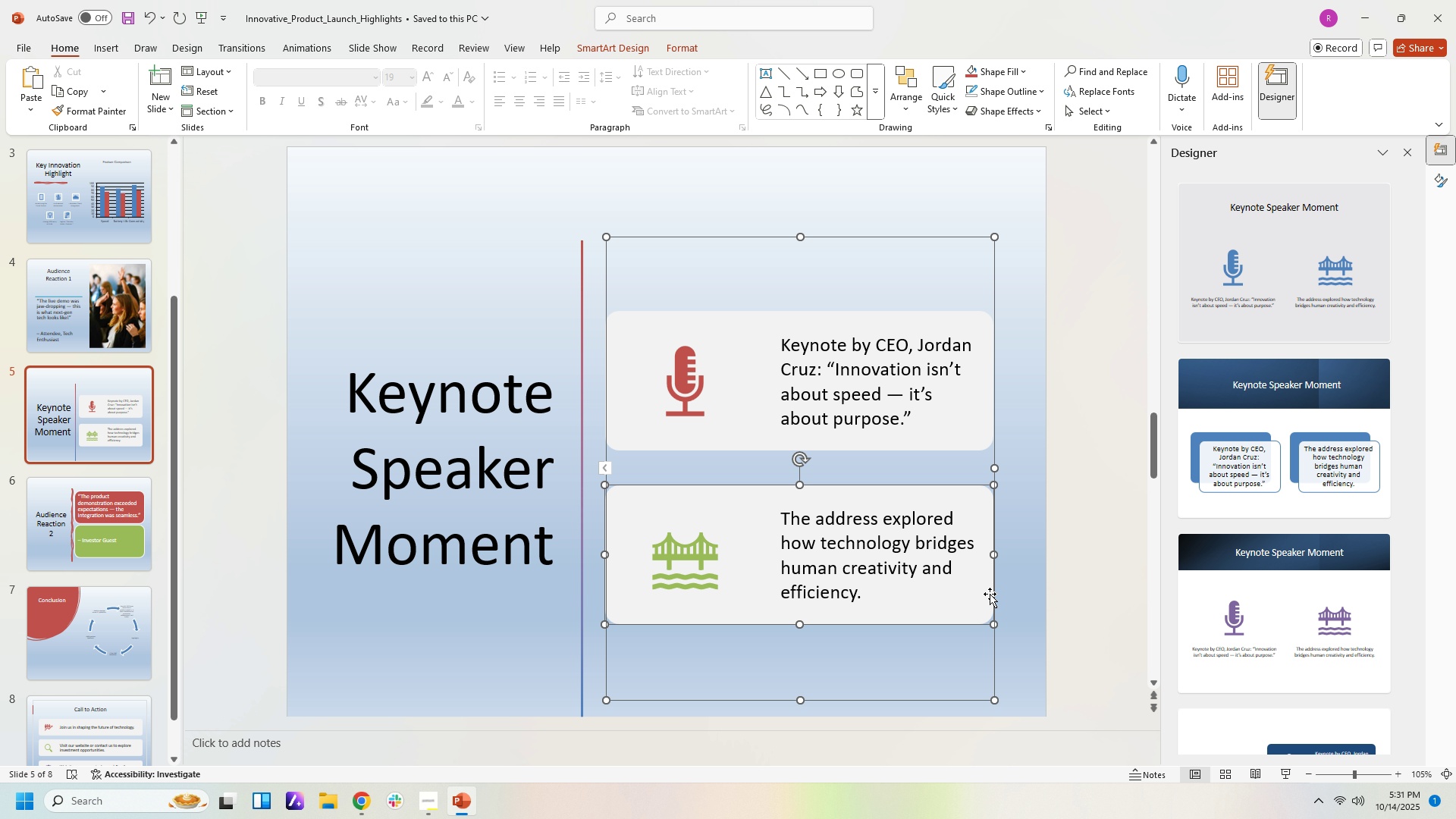 
key(Delete)
 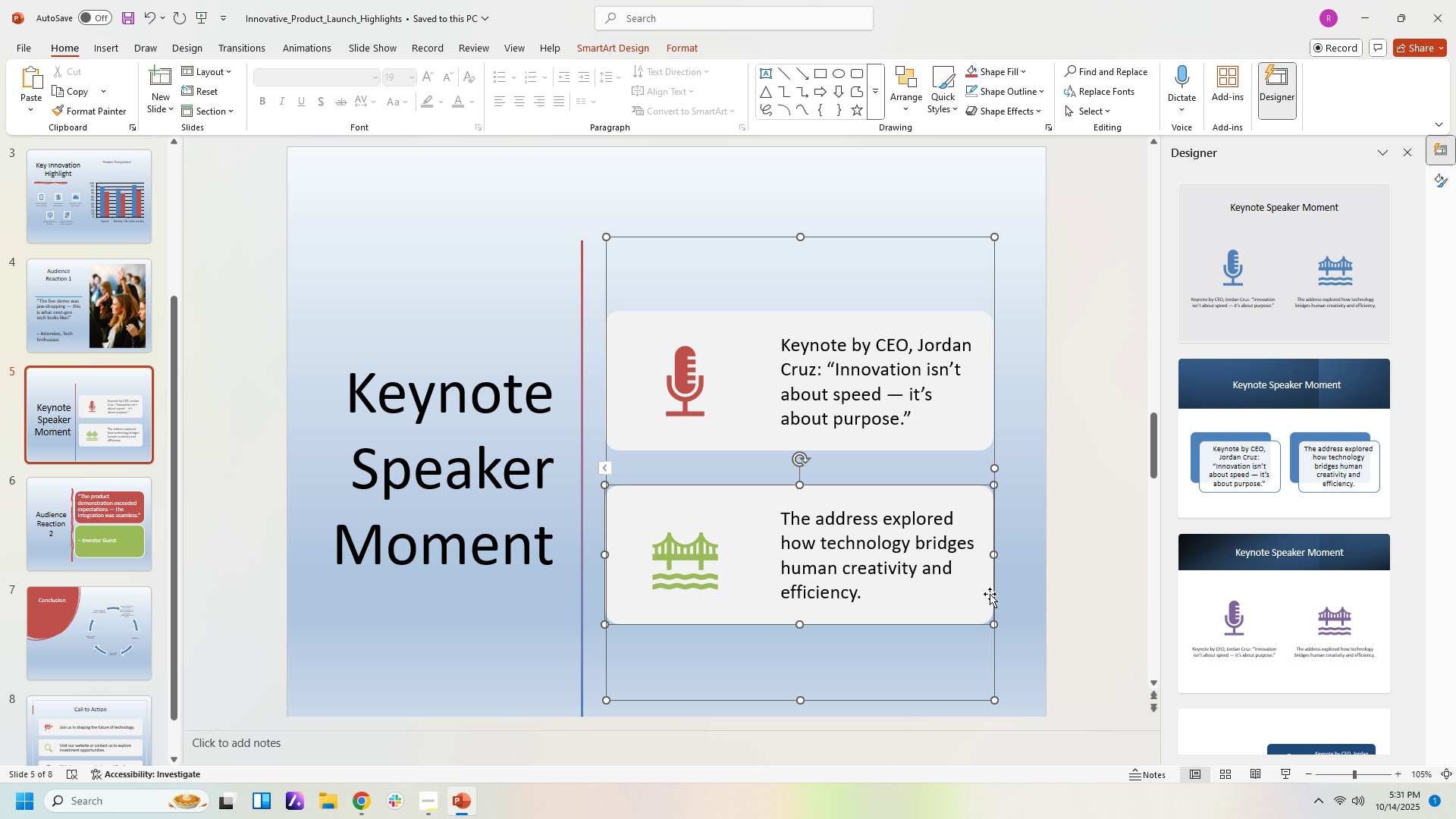 
key(Delete)
 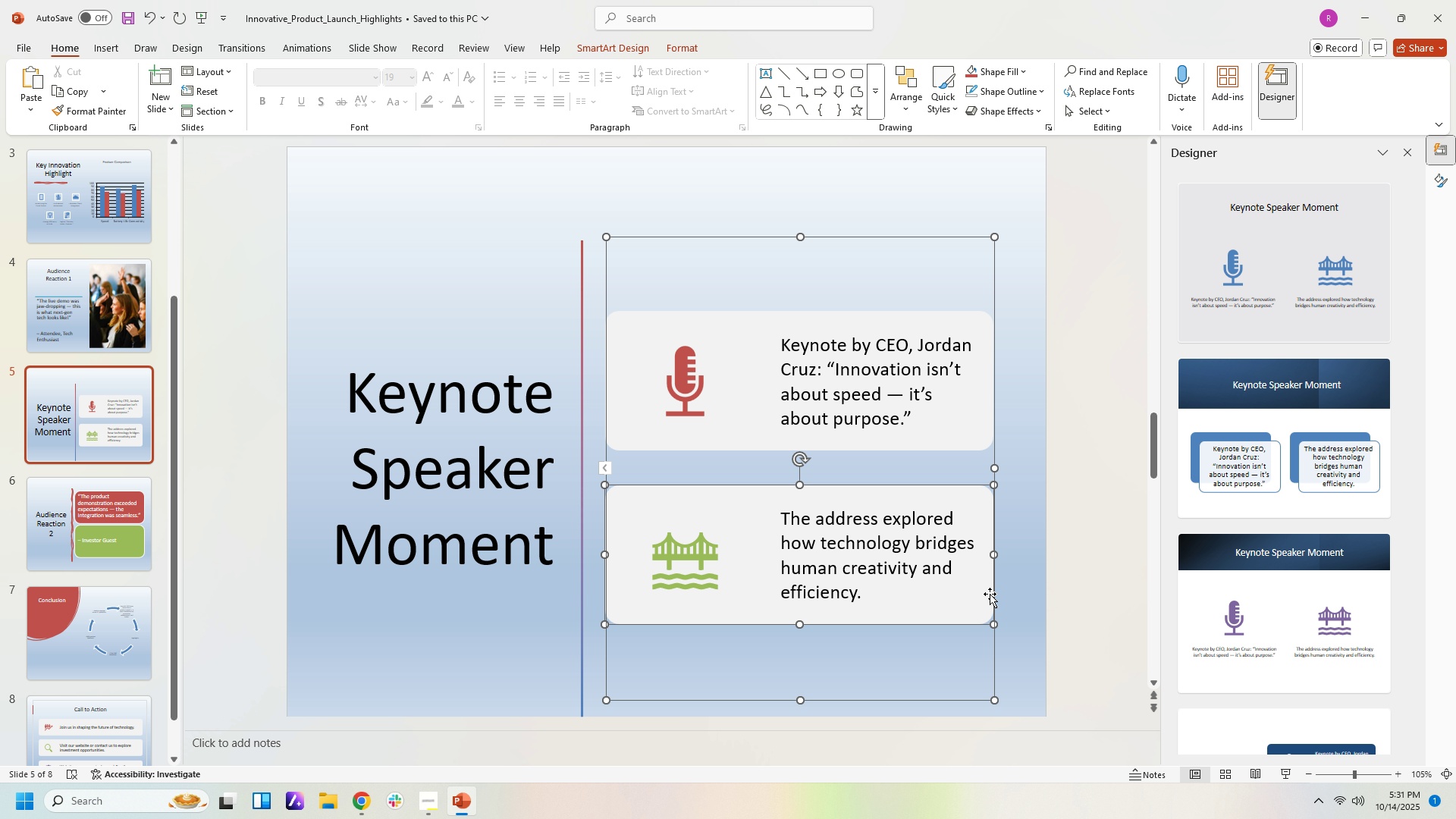 
key(Delete)
 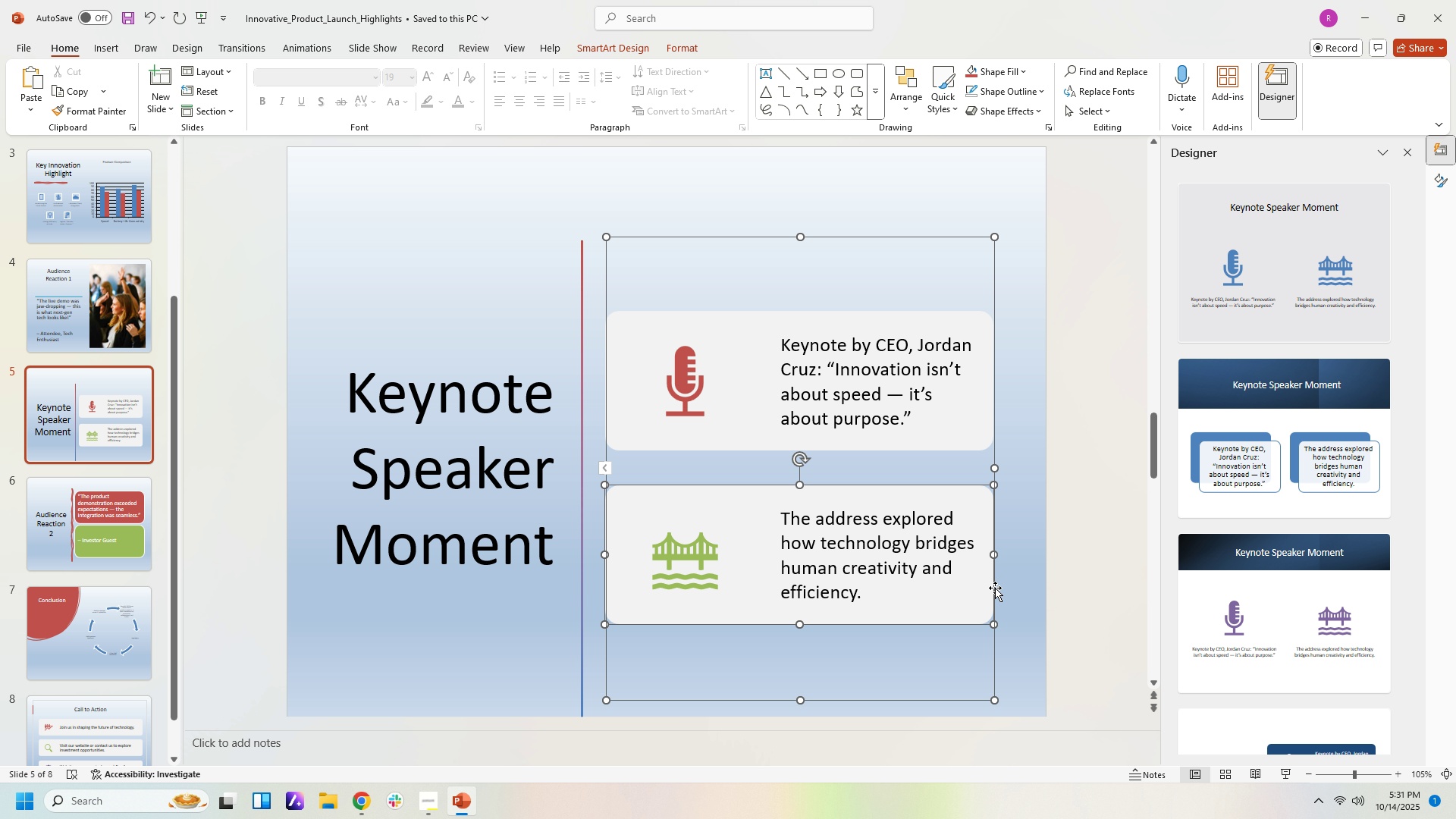 
key(Delete)
 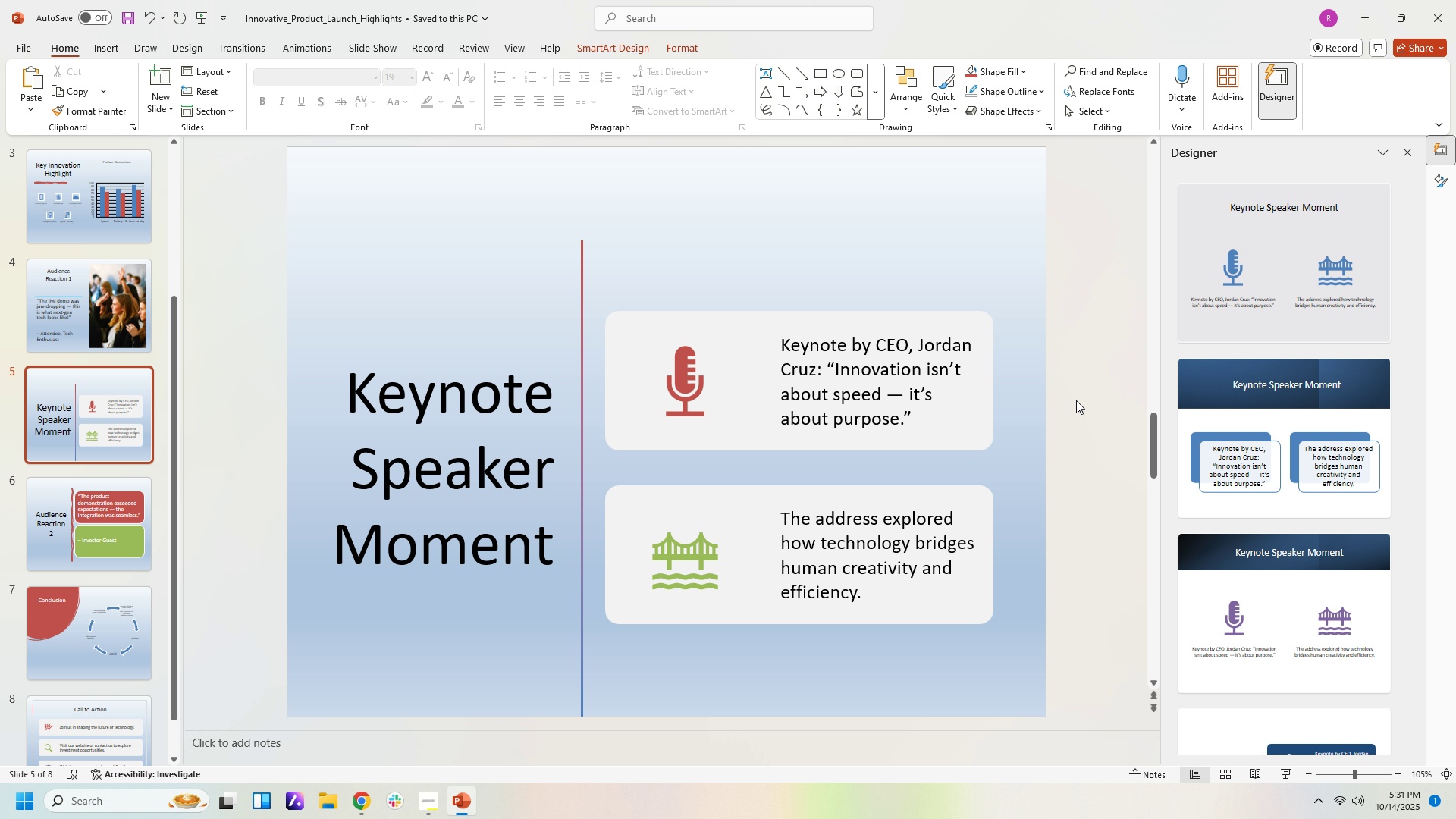 
double_click([843, 529])
 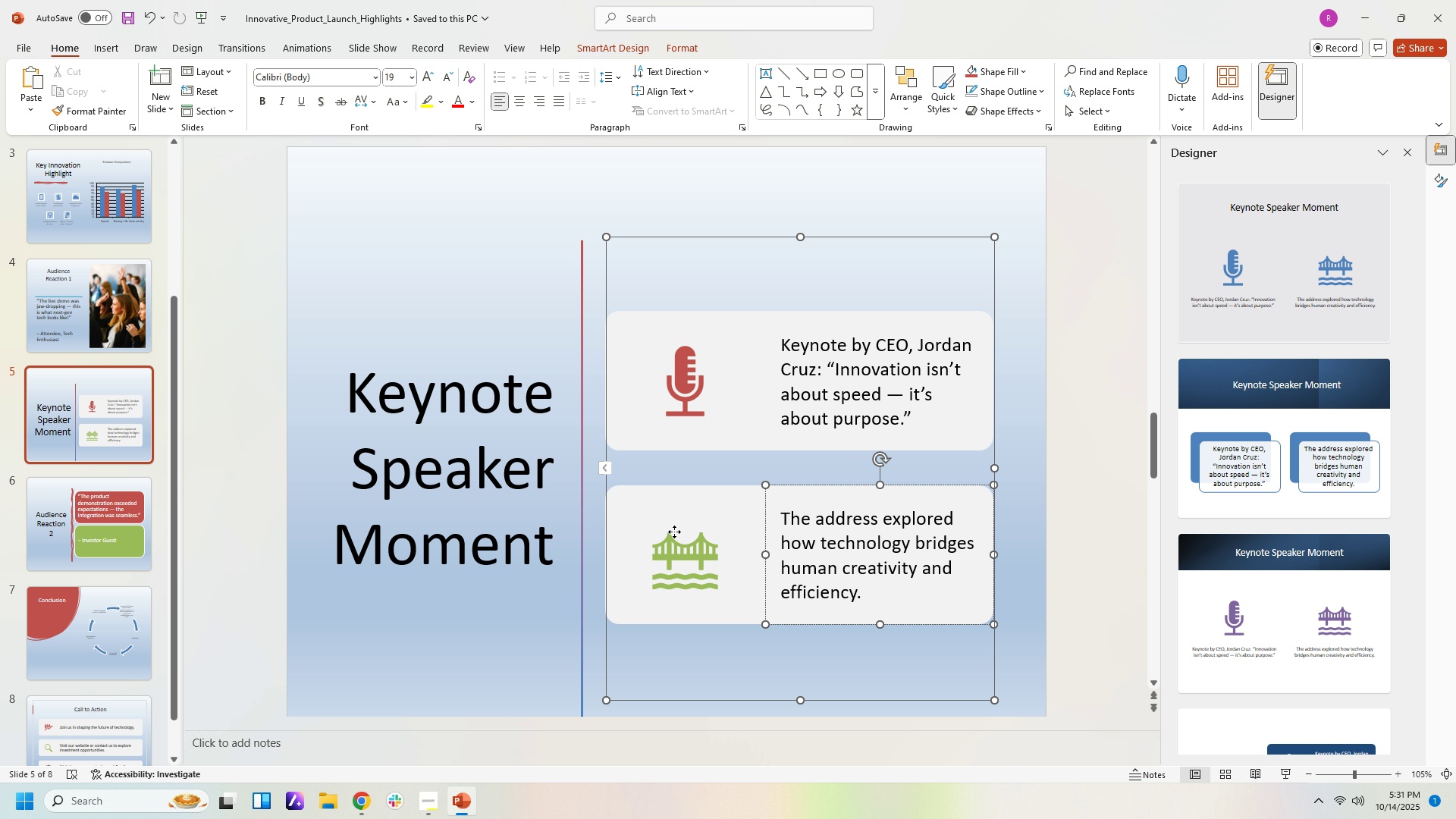 
left_click([674, 532])
 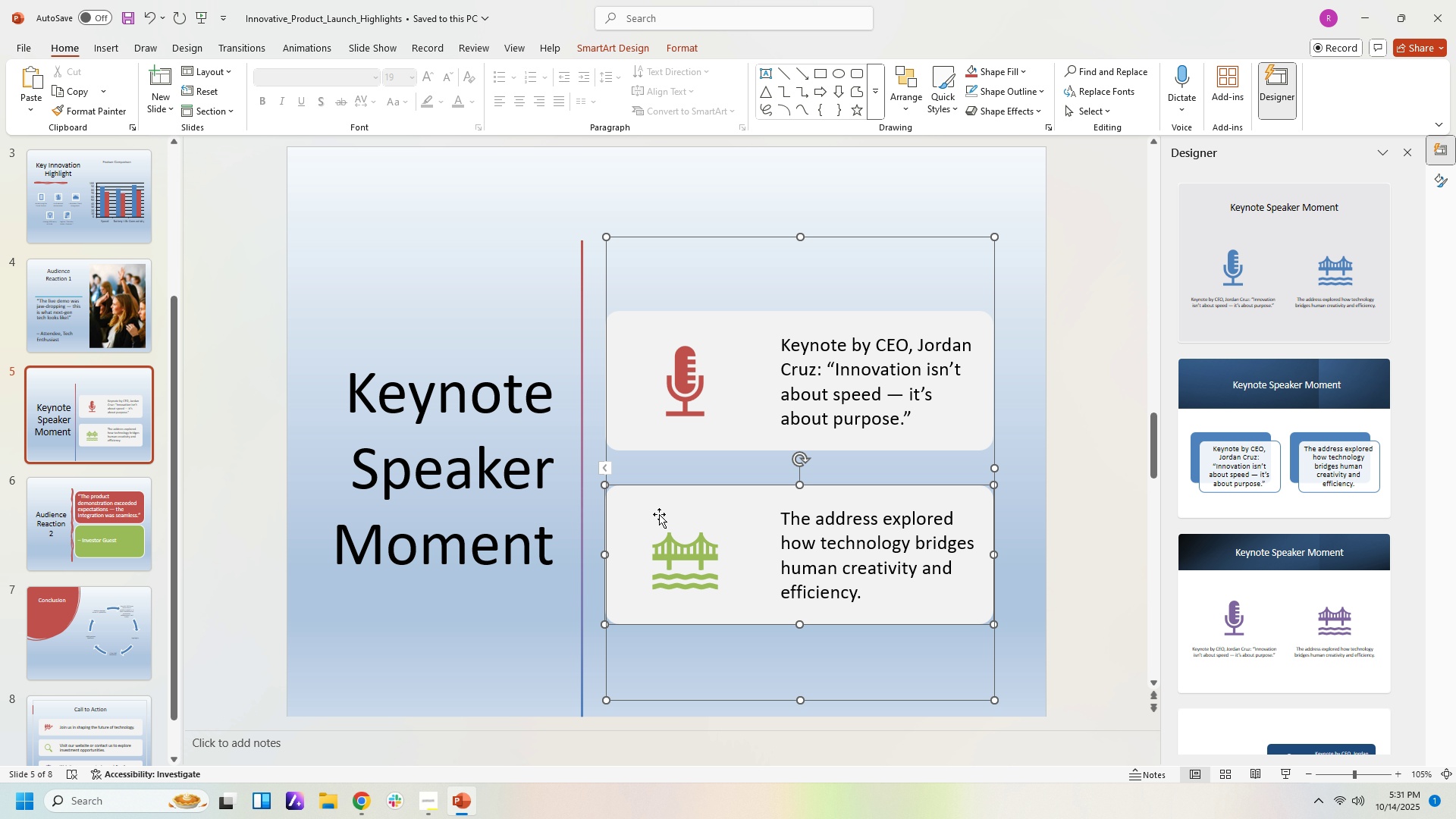 
key(Delete)
 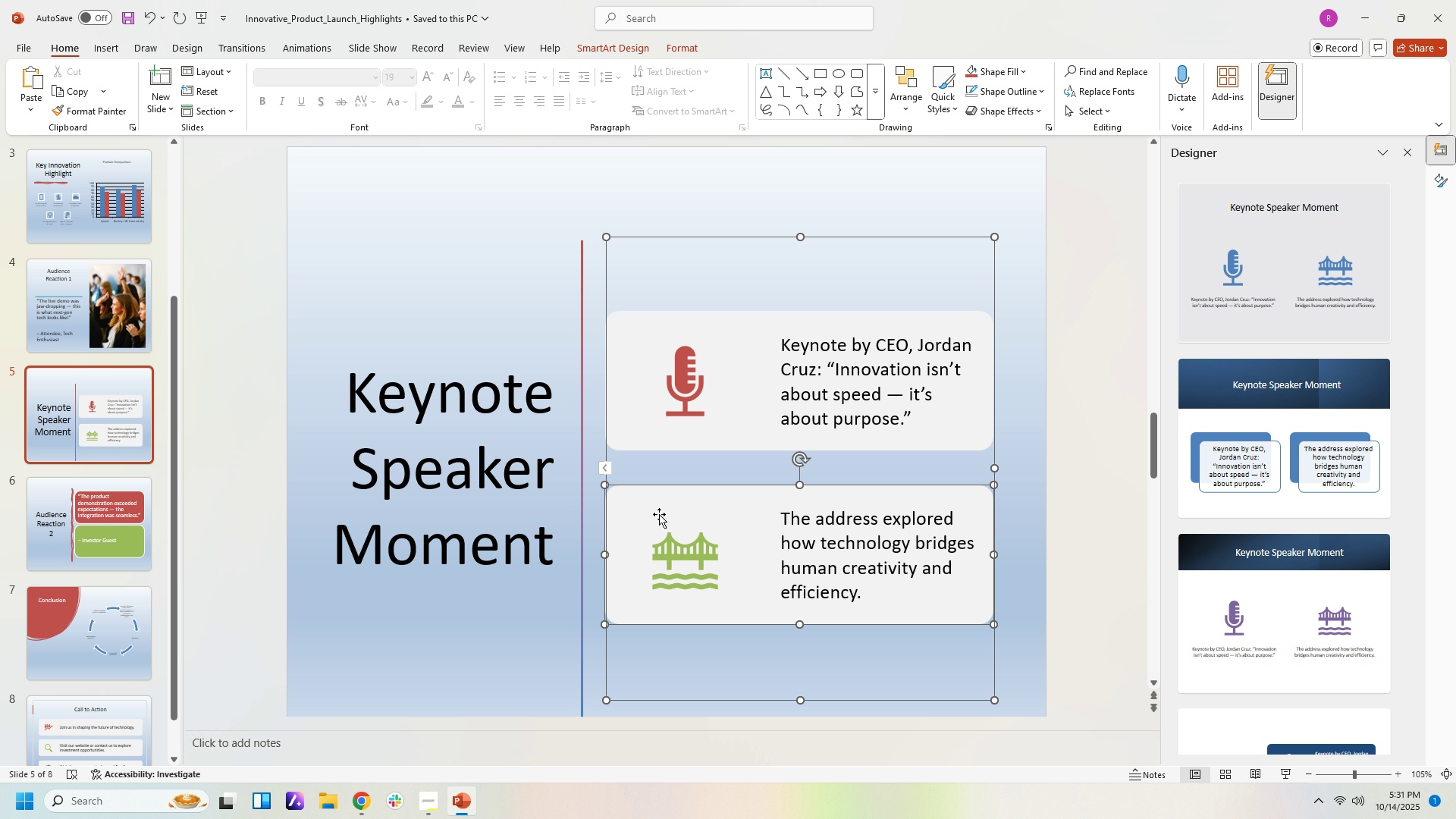 
key(Delete)
 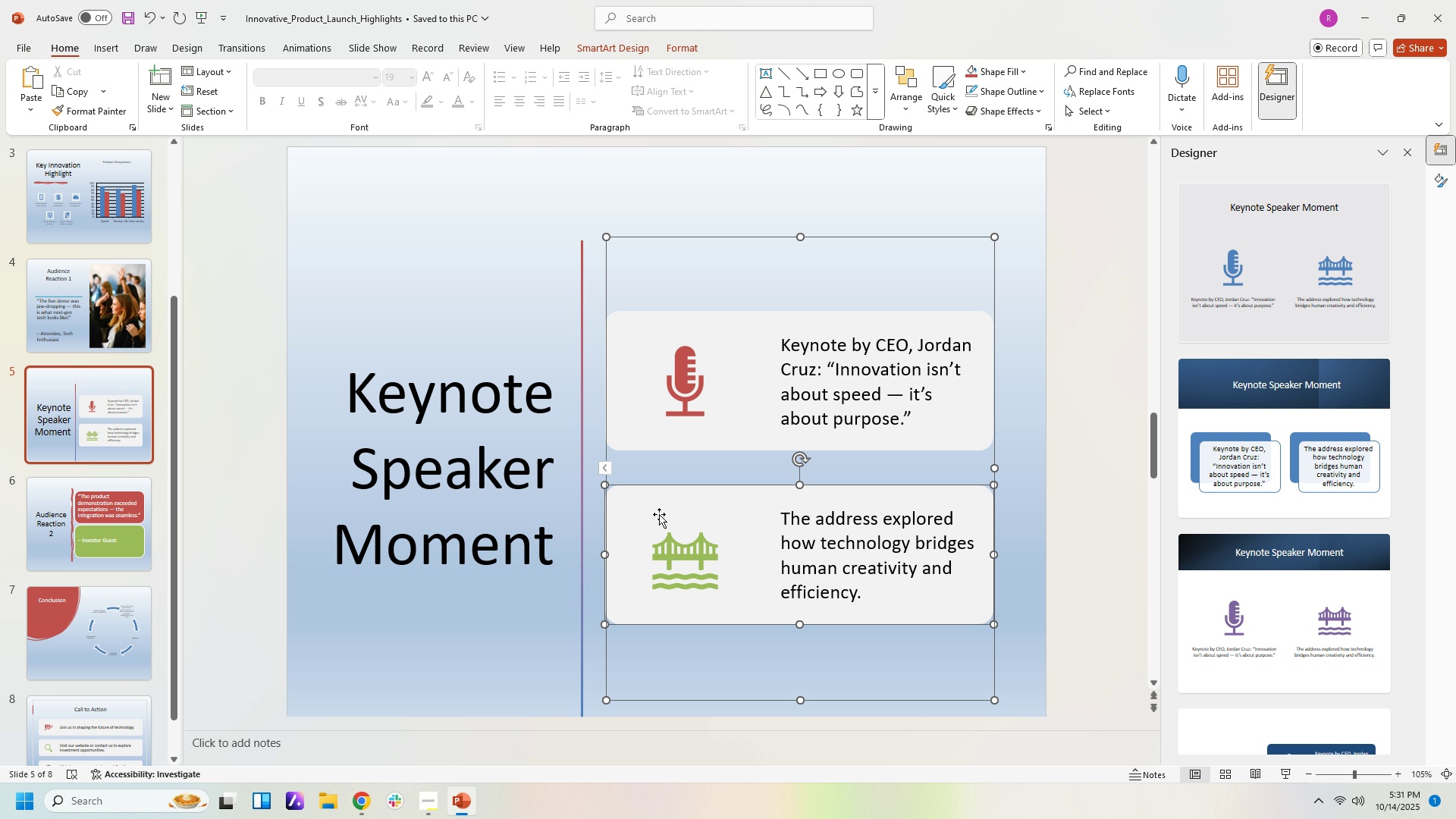 
key(Delete)
 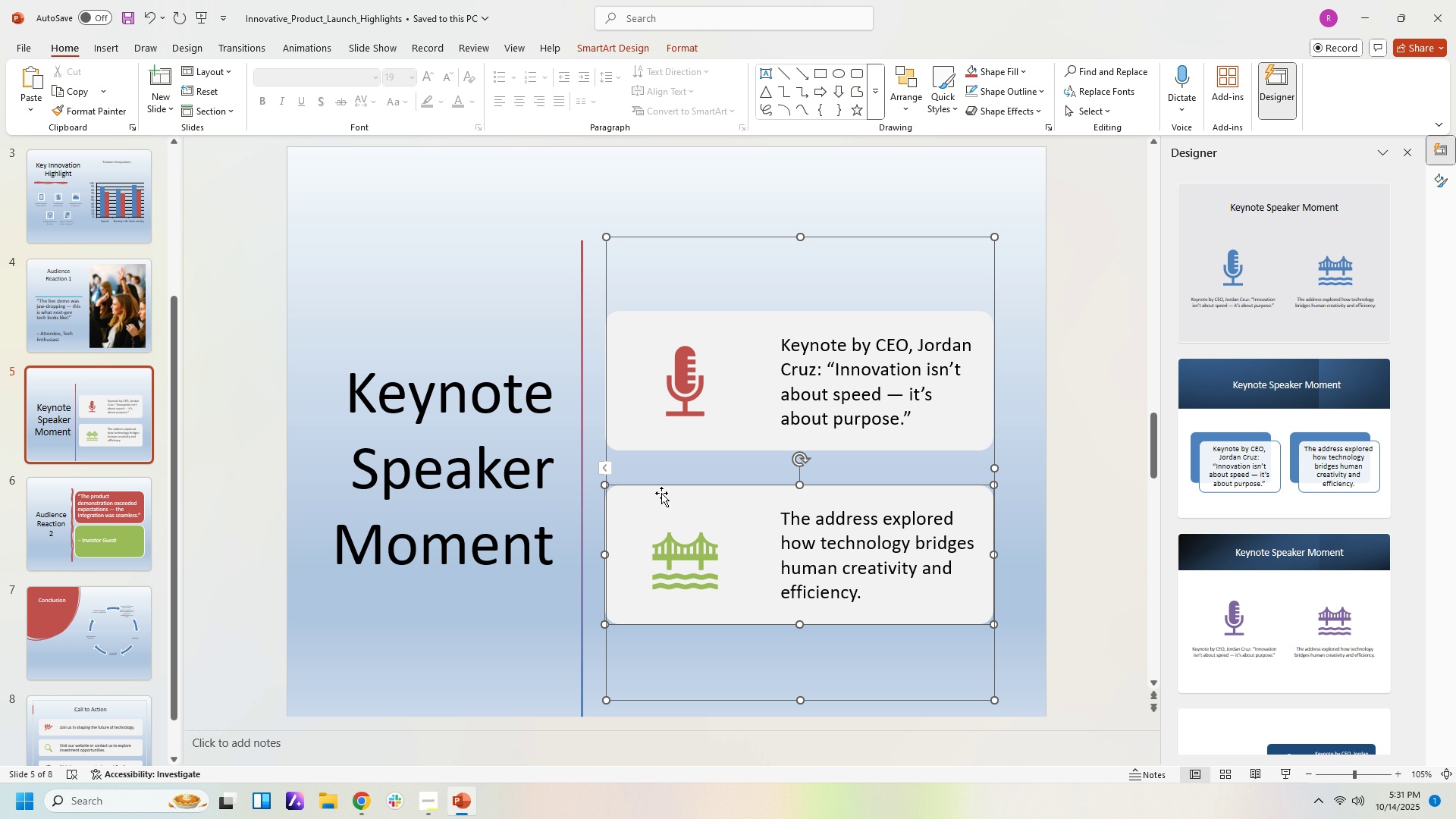 
right_click([736, 536])
 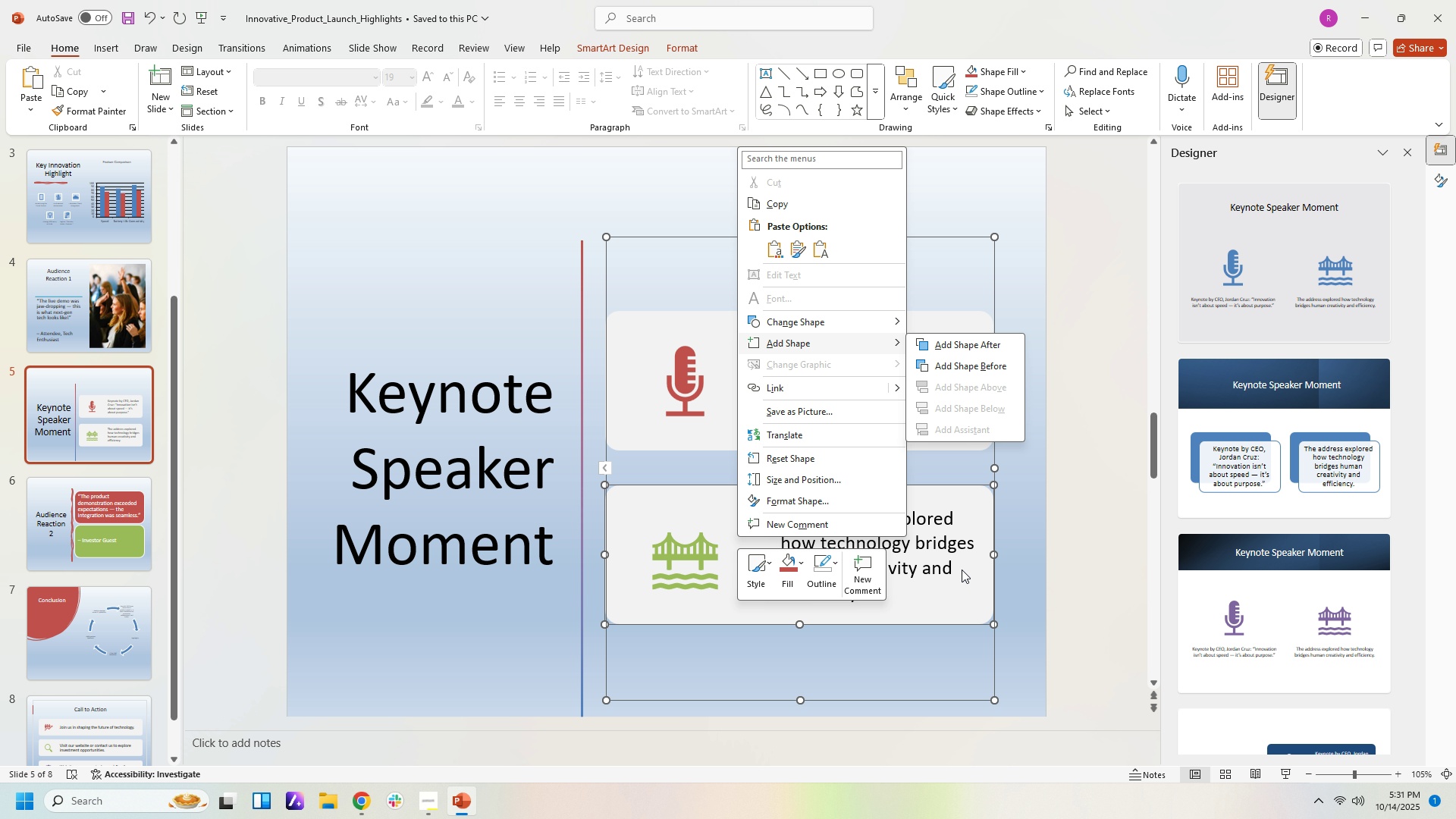 
left_click([1068, 557])
 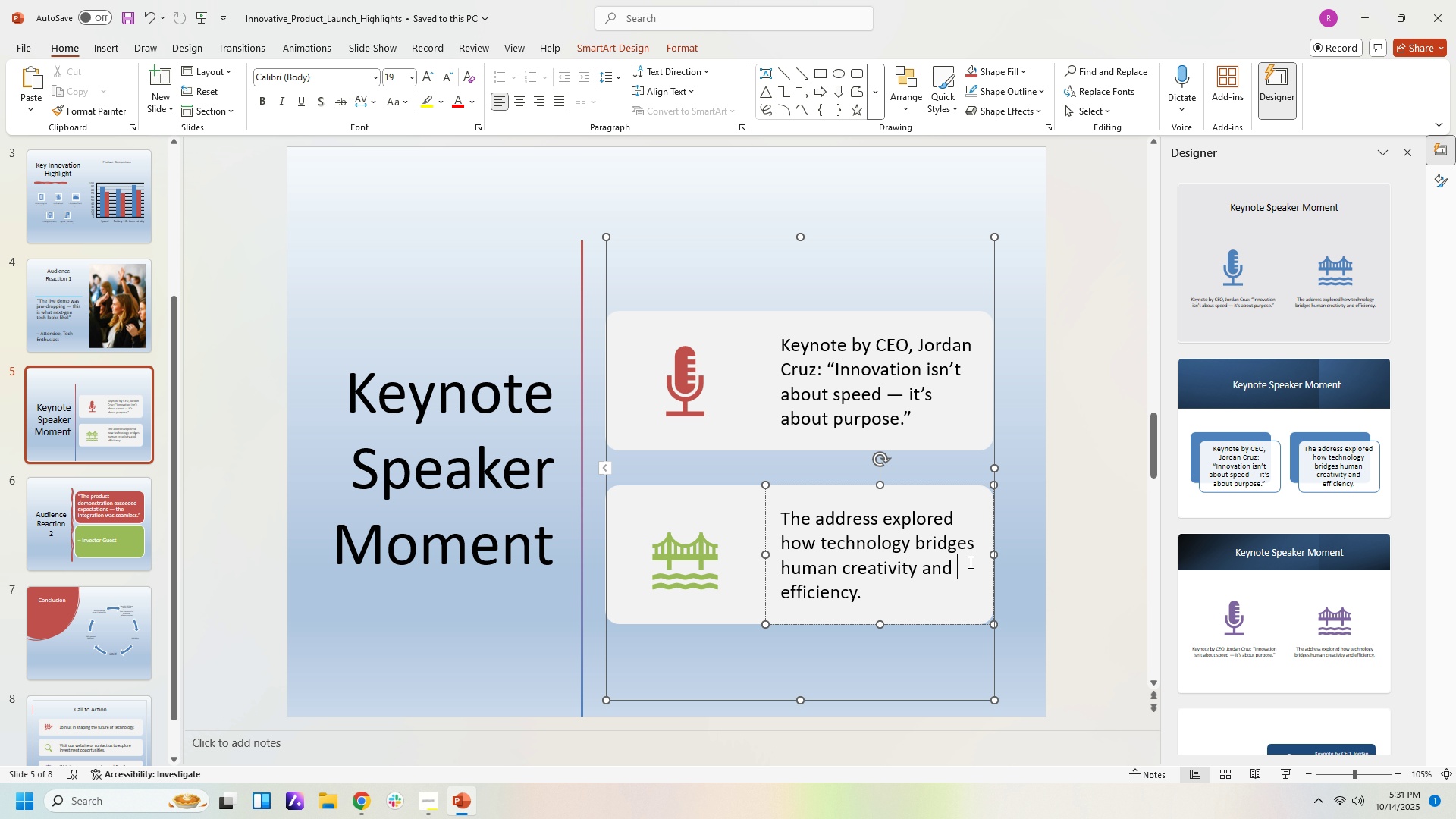 
left_click_drag(start_coordinate=[969, 562], to_coordinate=[962, 595])
 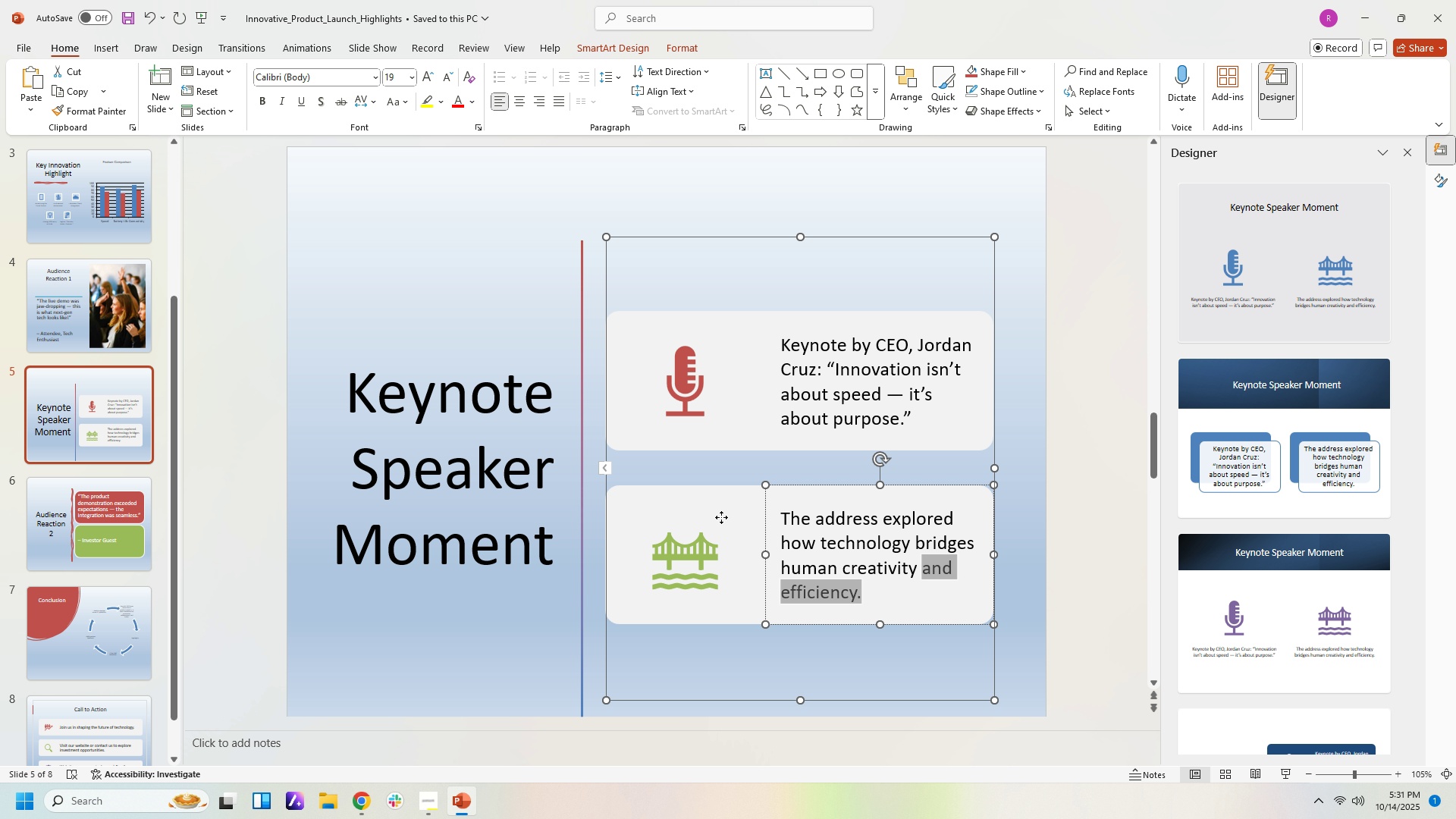 
left_click([721, 517])
 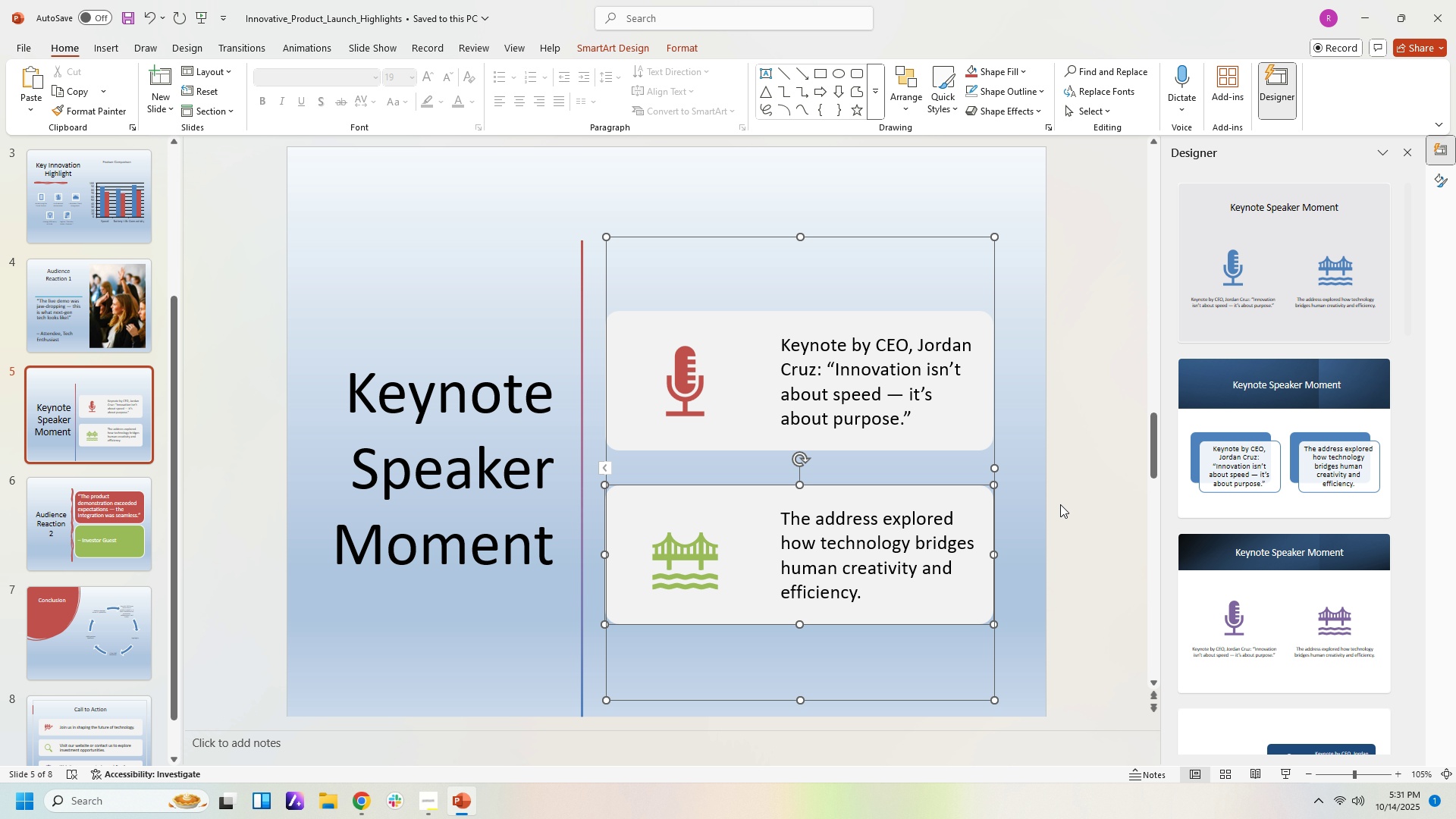 
double_click([963, 526])
 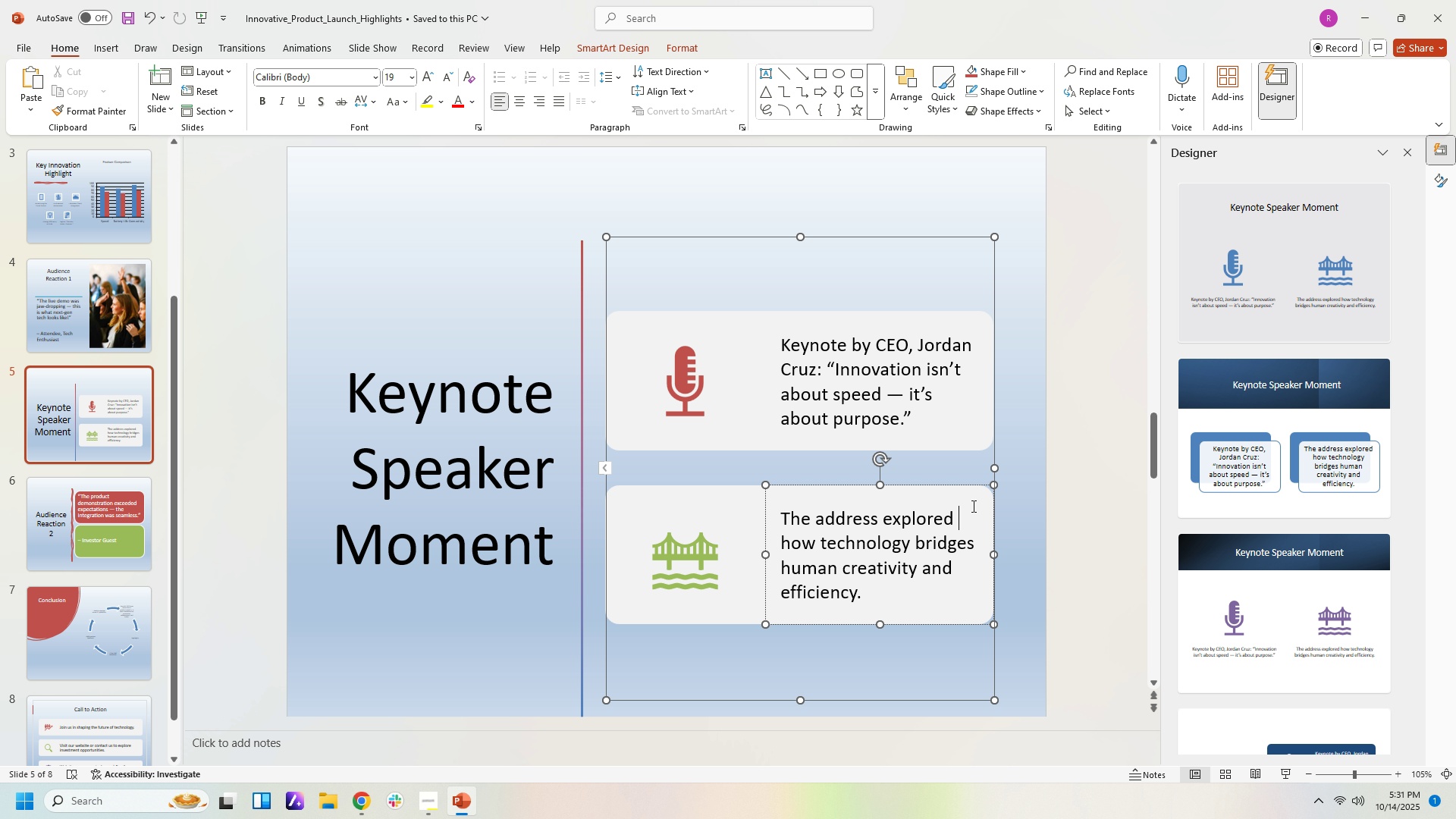 
triple_click([972, 506])
 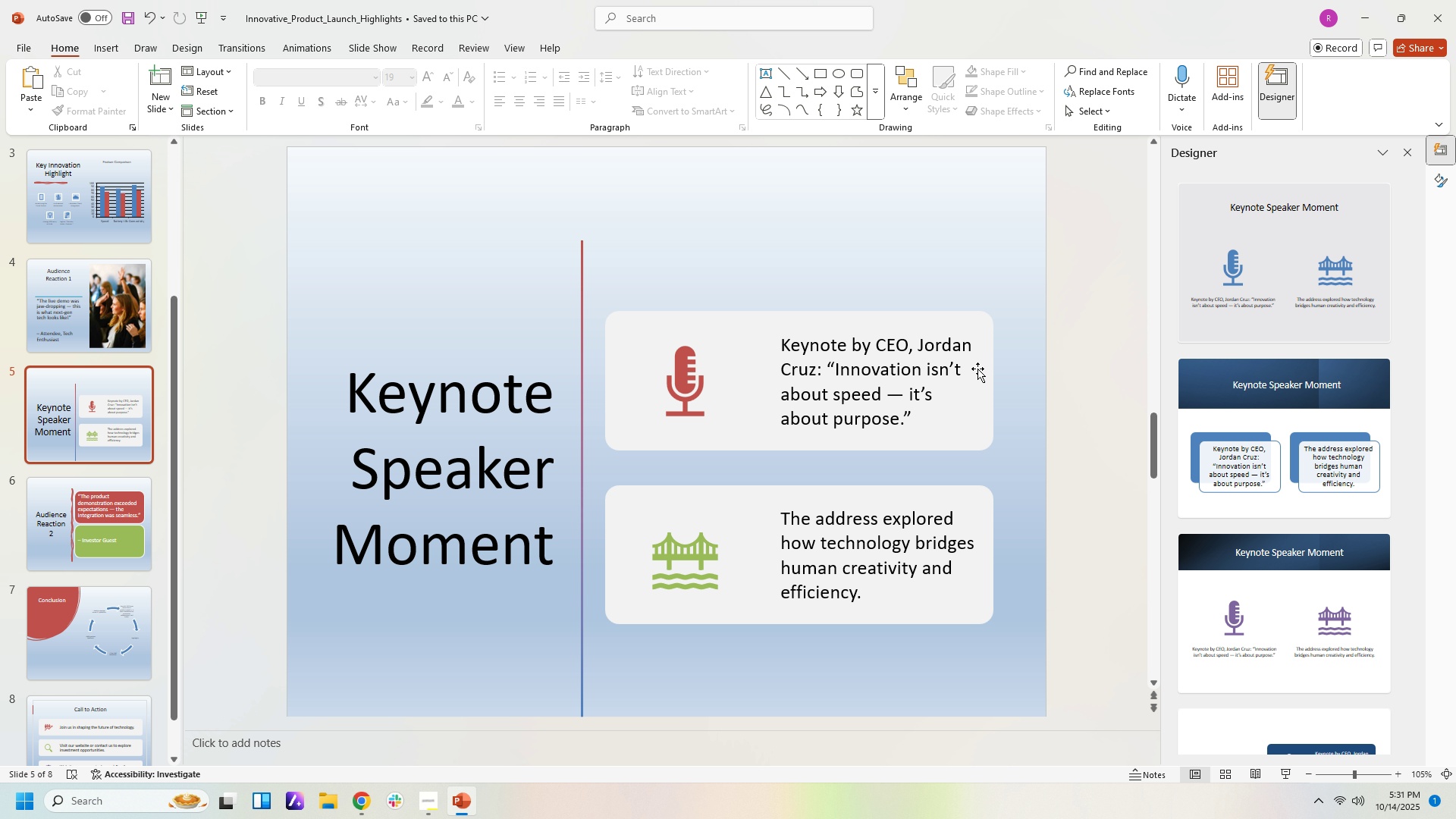 
triple_click([977, 369])
 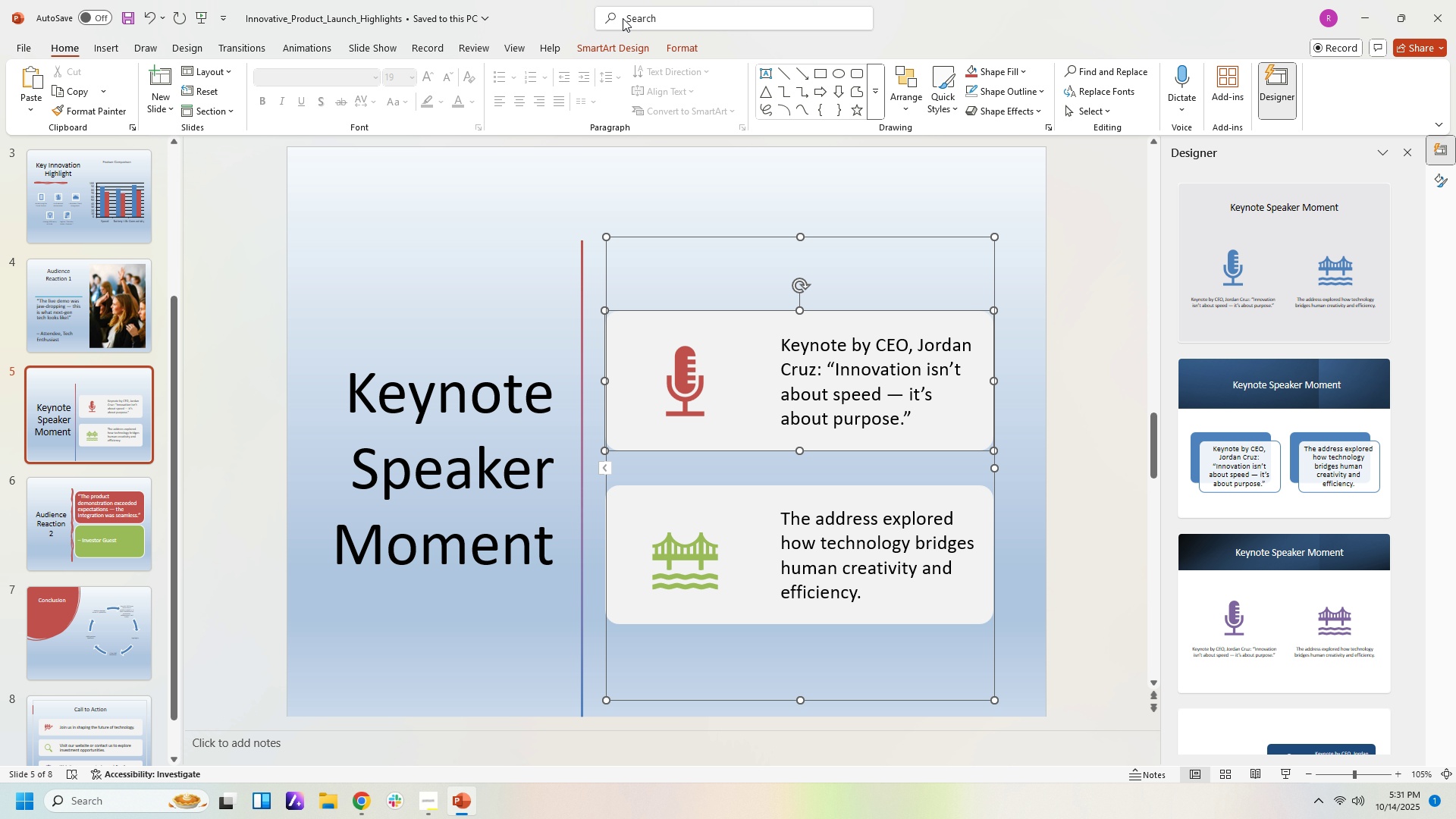 
left_click([680, 50])
 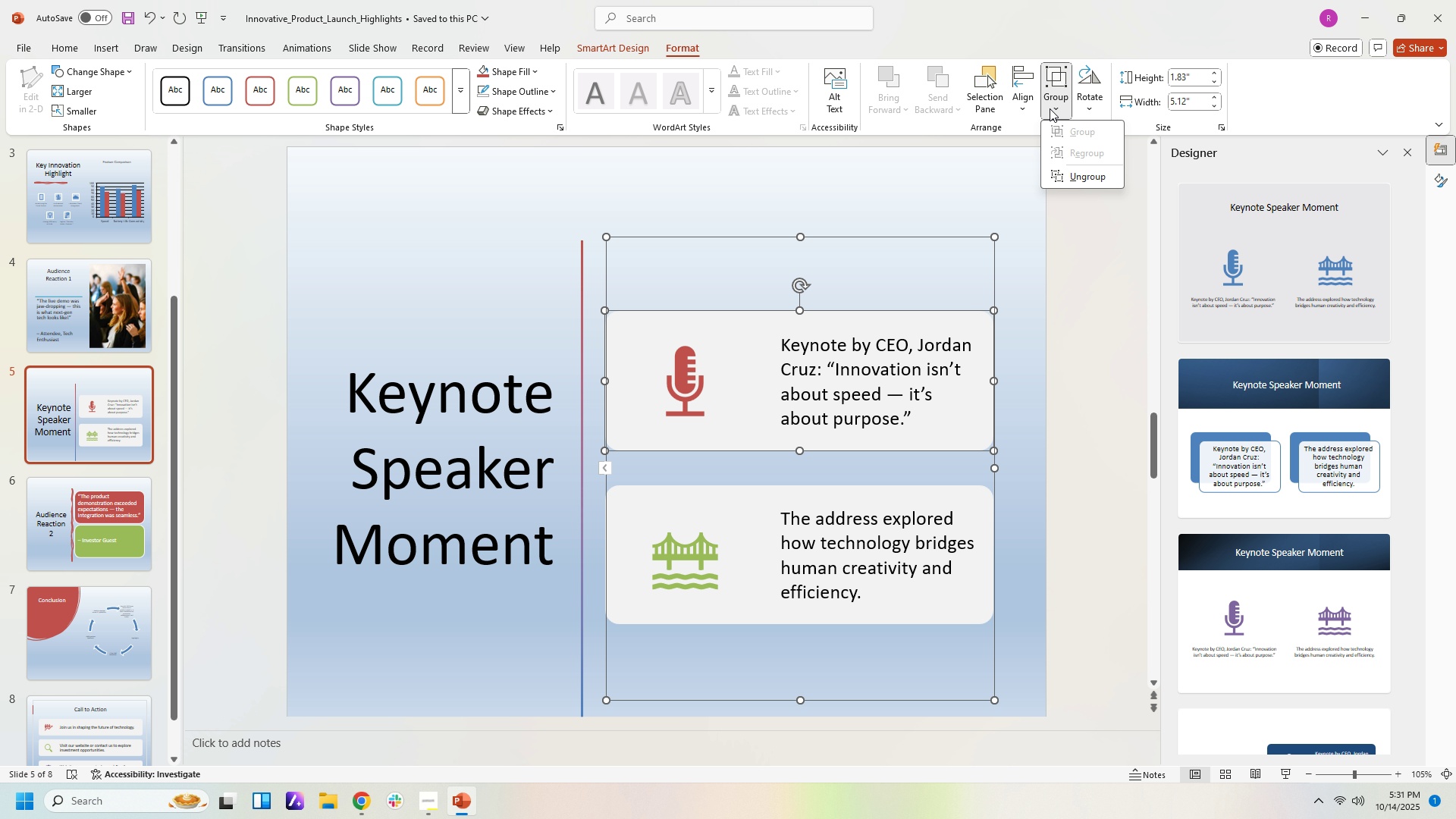 
left_click([1082, 177])
 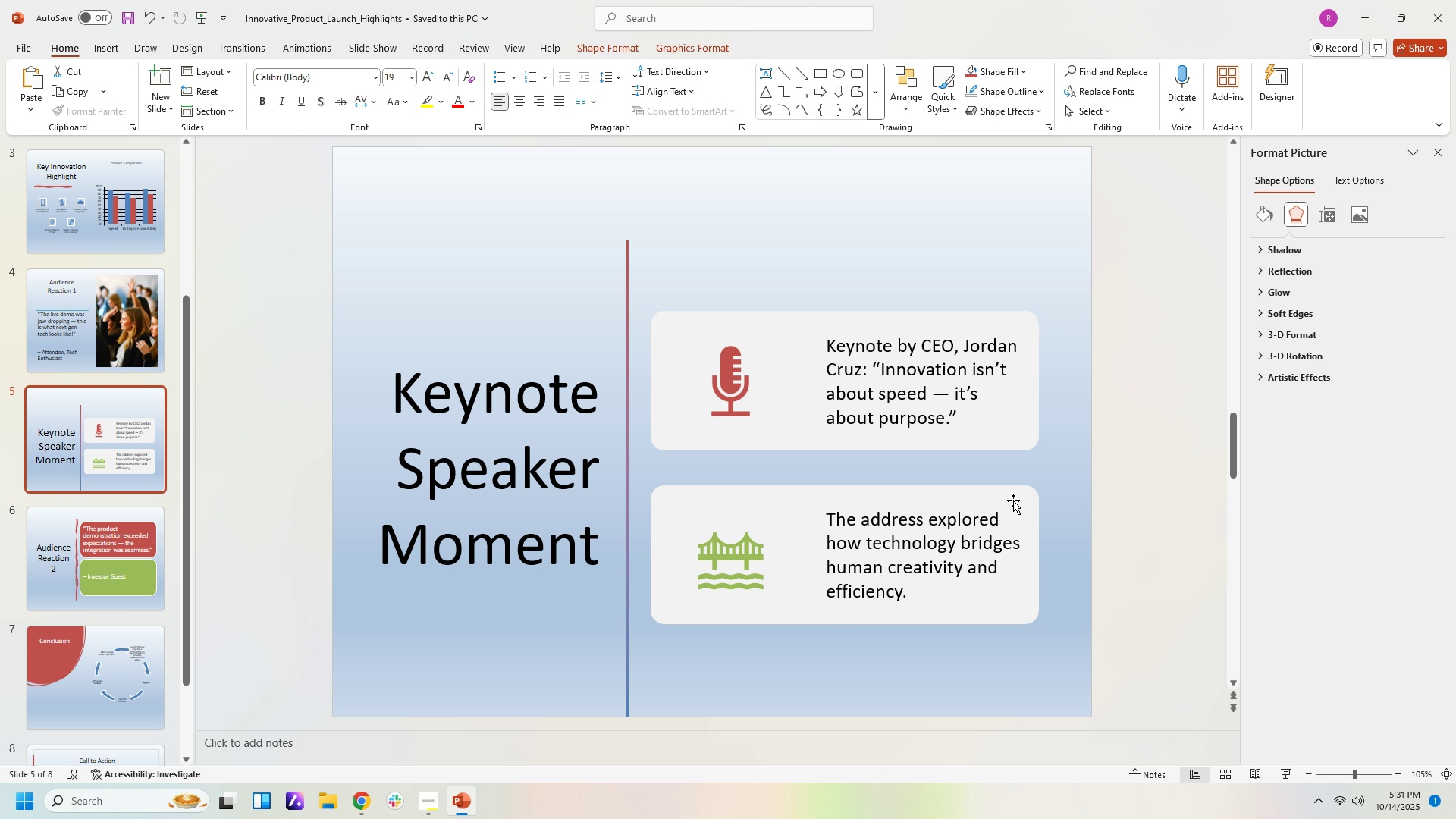 
double_click([1010, 510])
 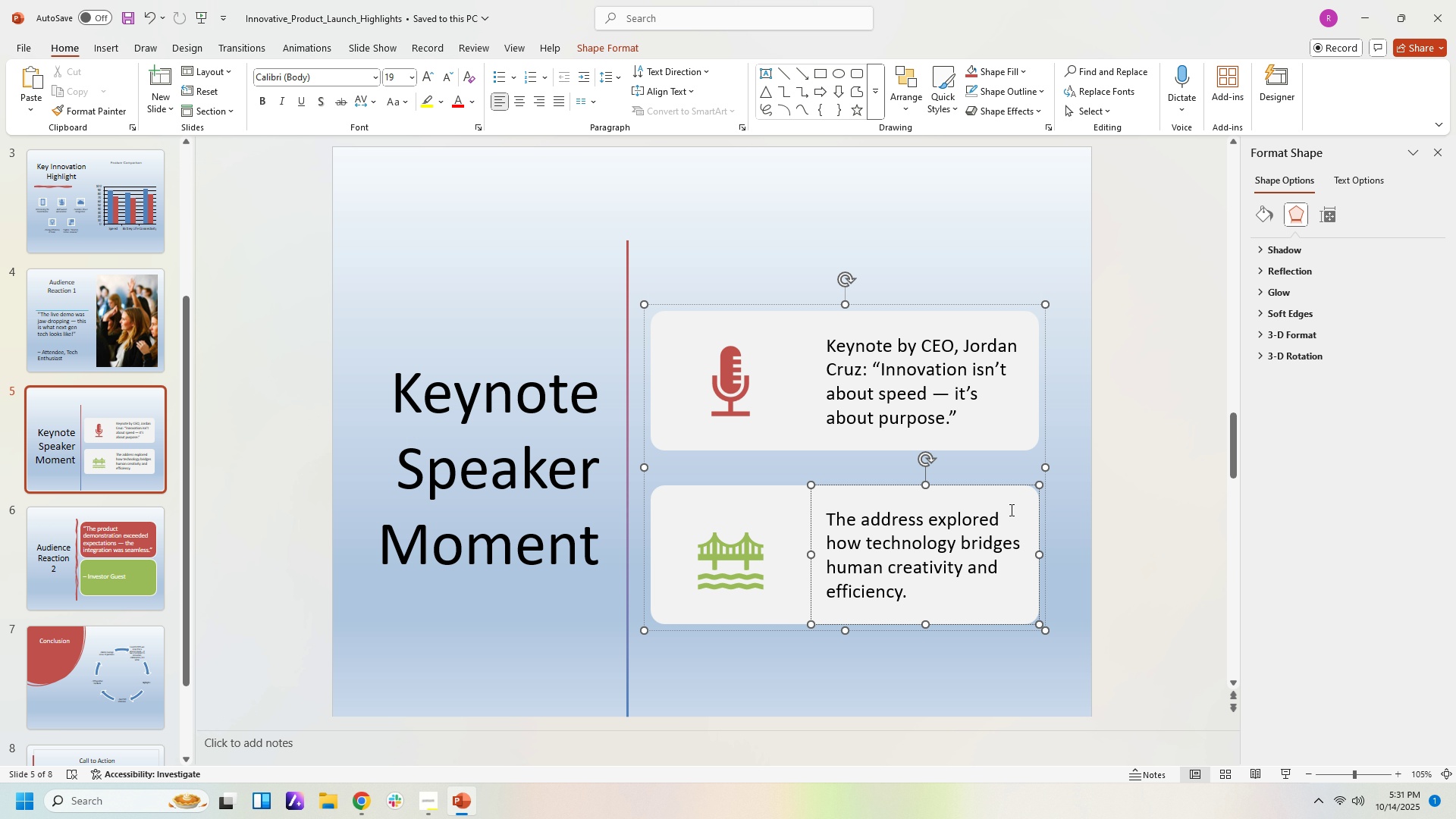 
key(Delete)
 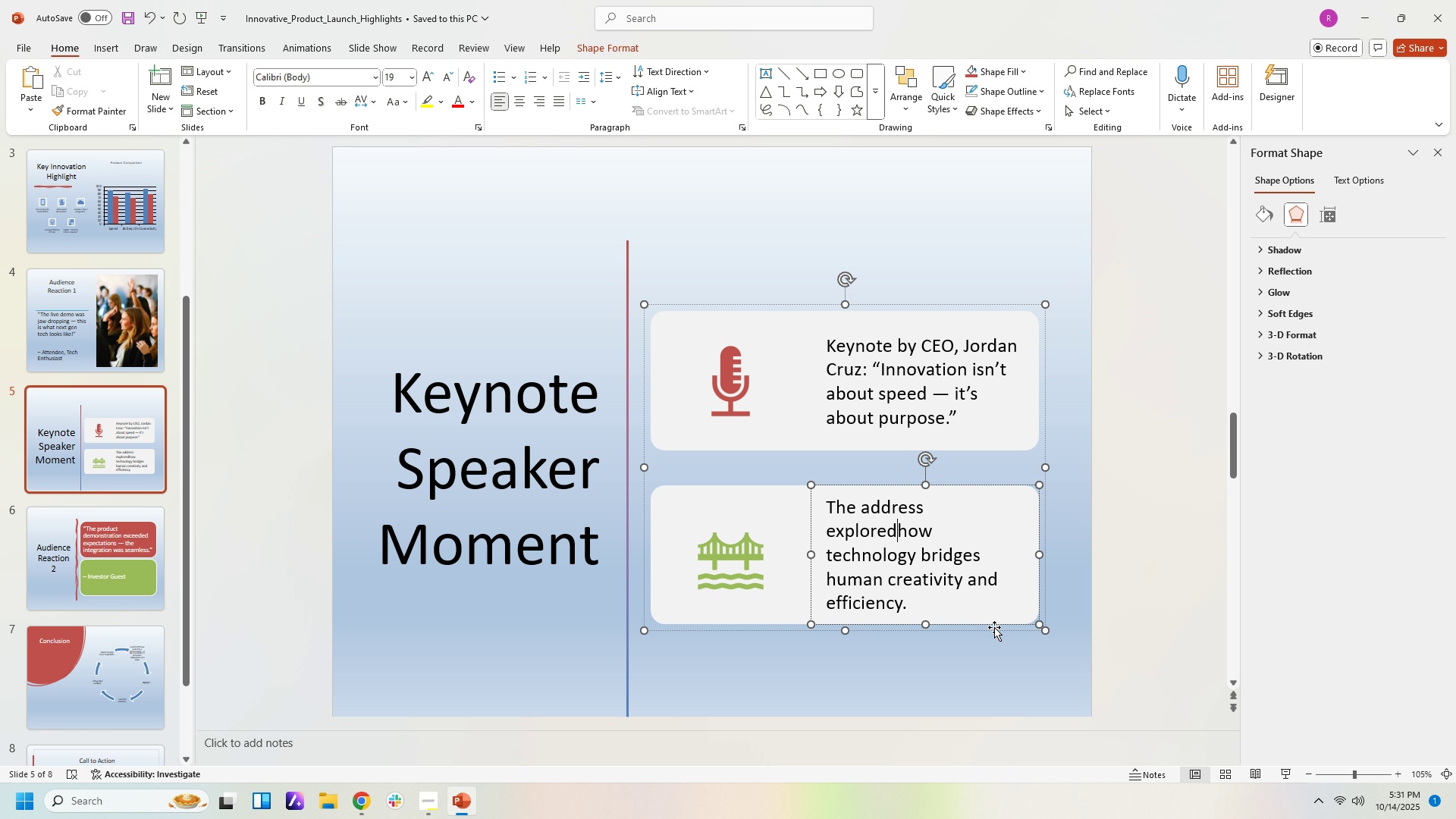 
left_click([1001, 624])
 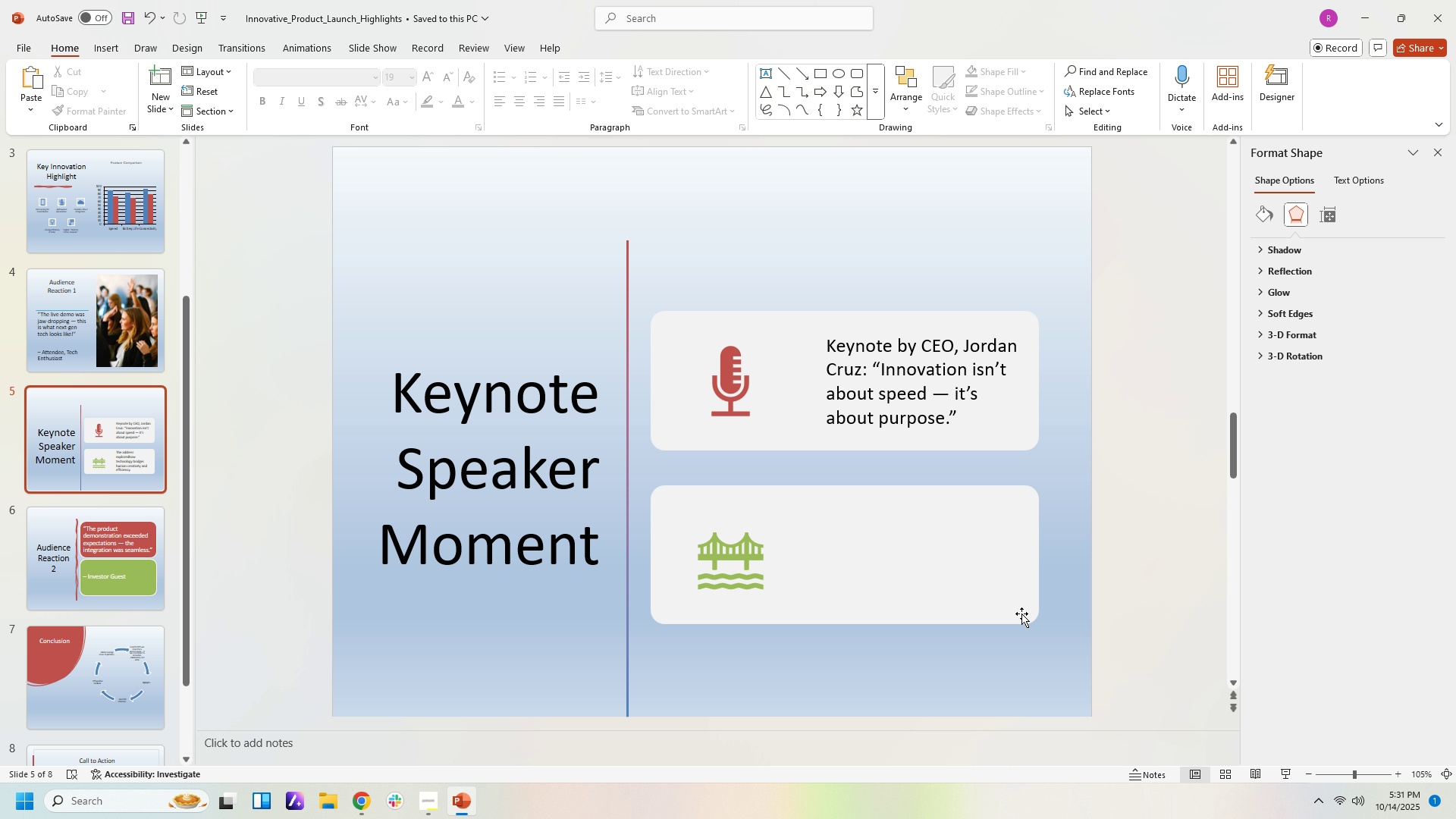 
key(Delete)
 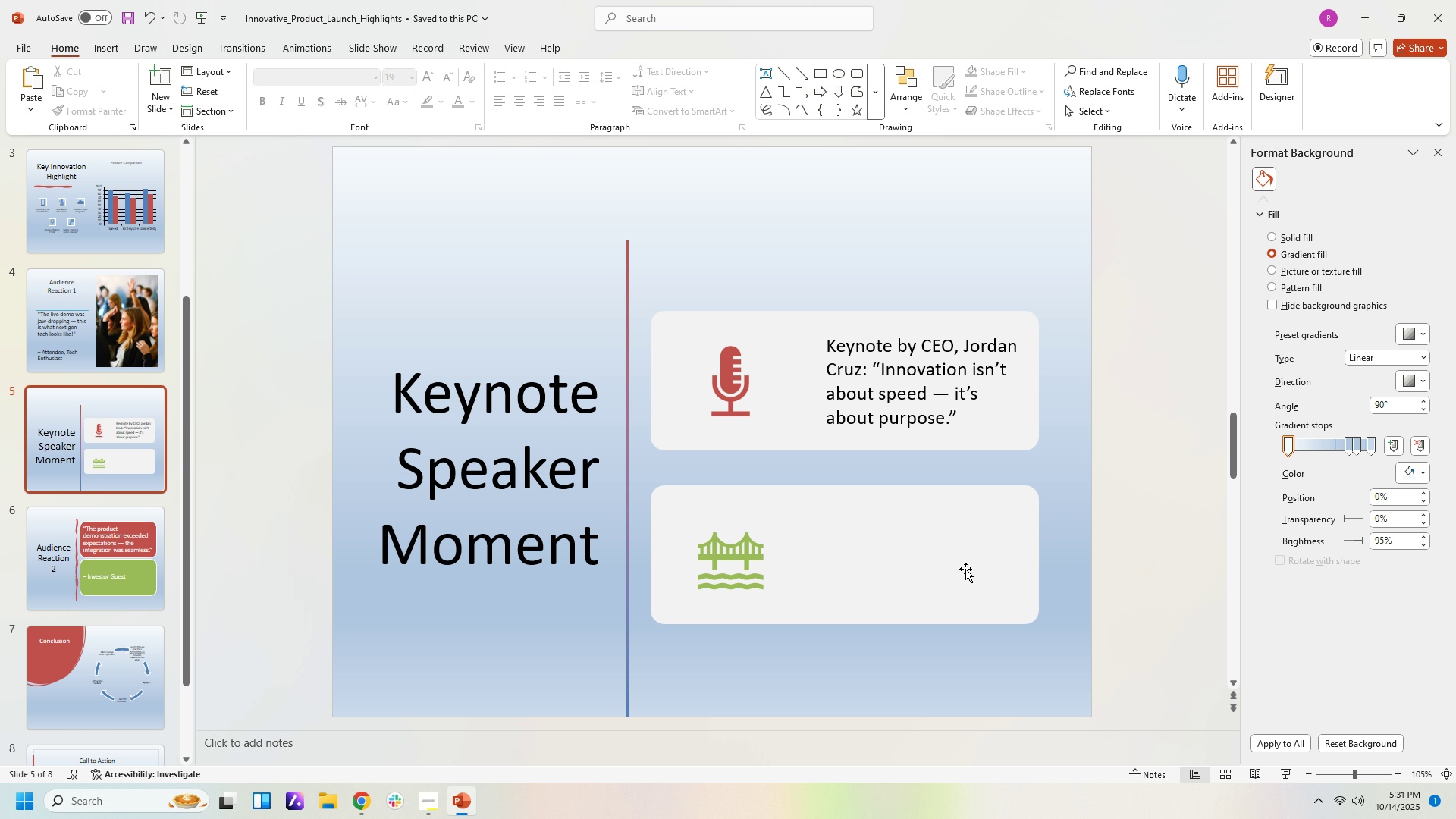 
left_click([965, 569])
 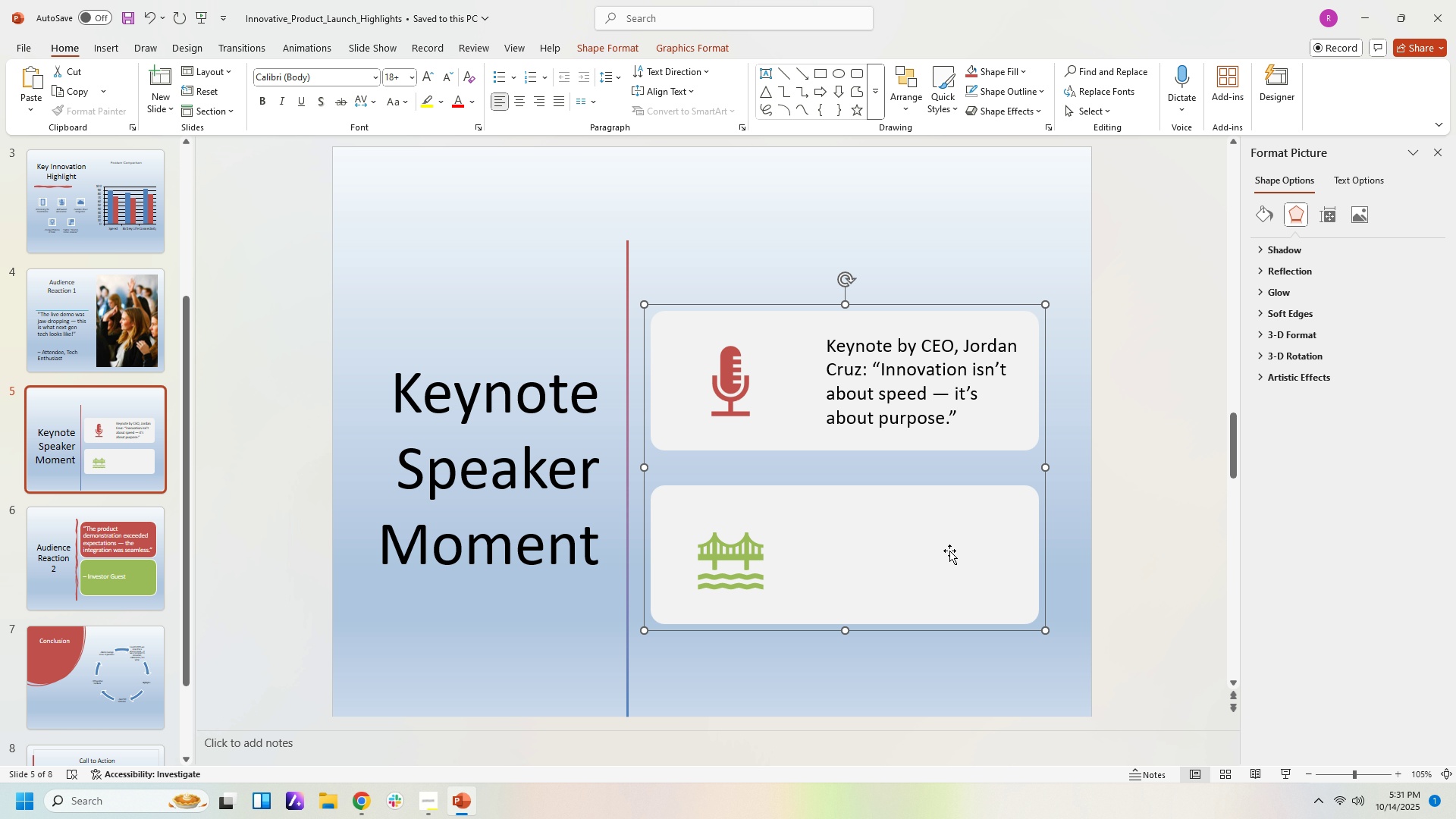 
left_click([949, 551])
 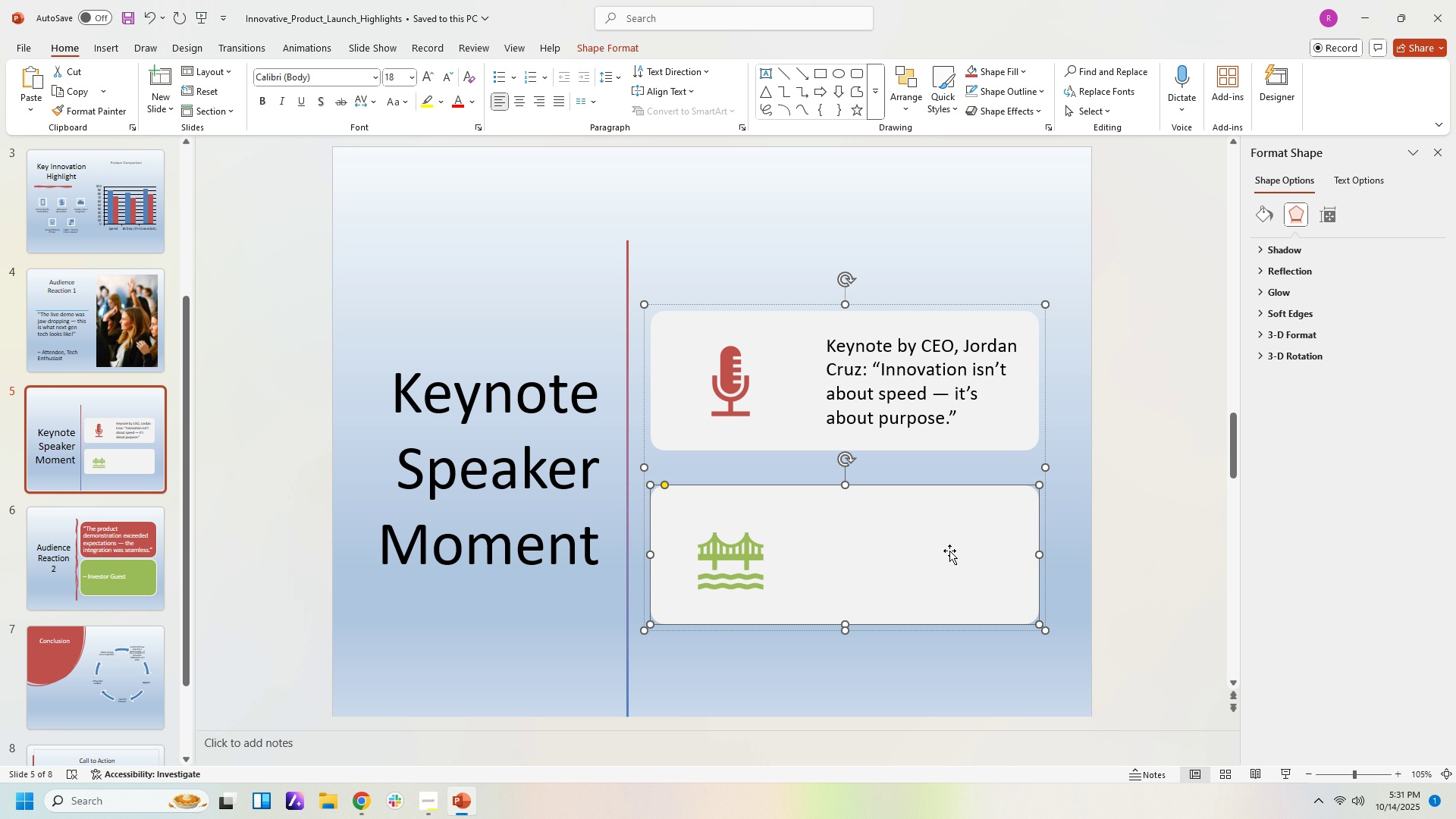 
key(Delete)
 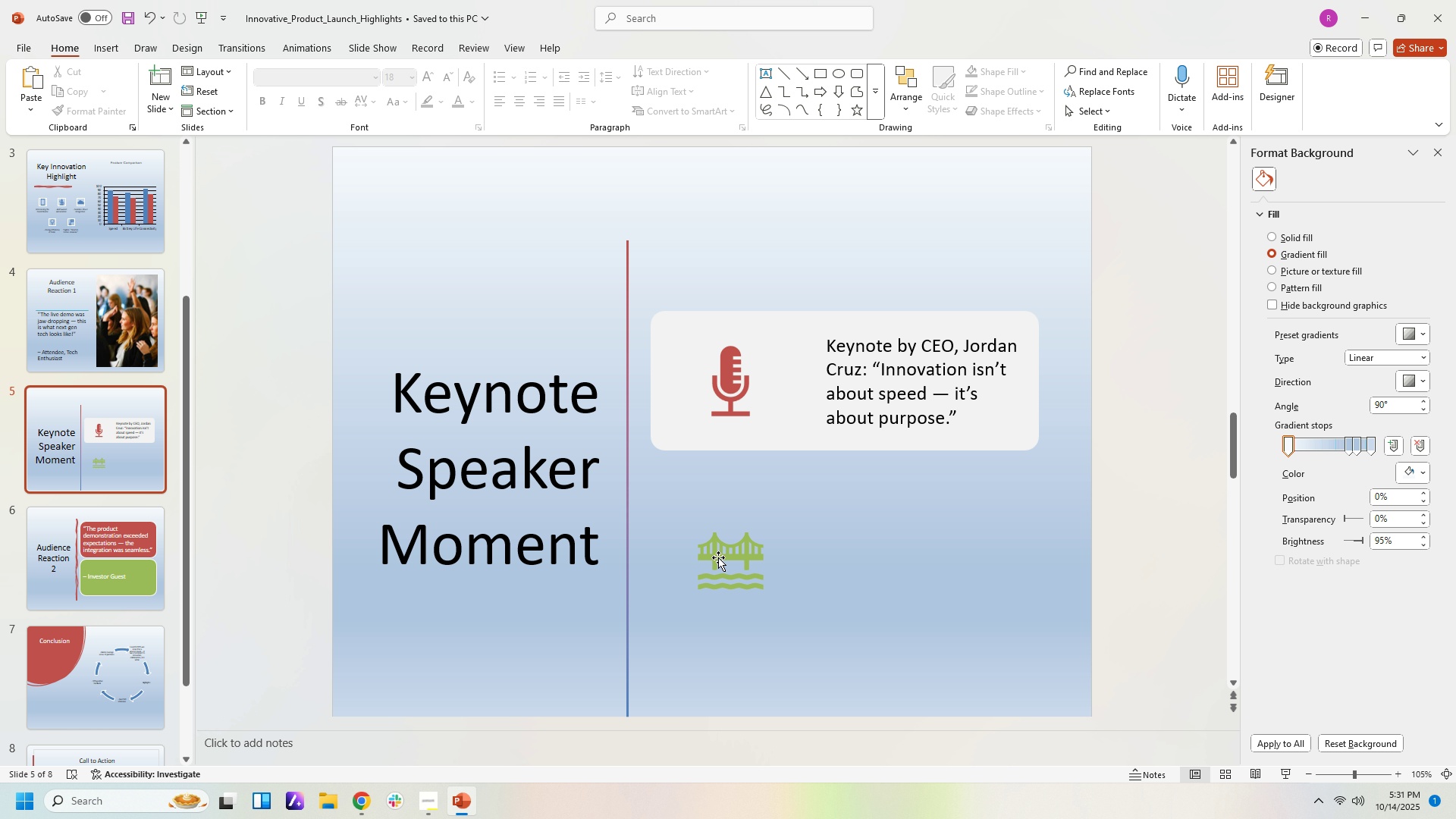 
left_click([720, 557])
 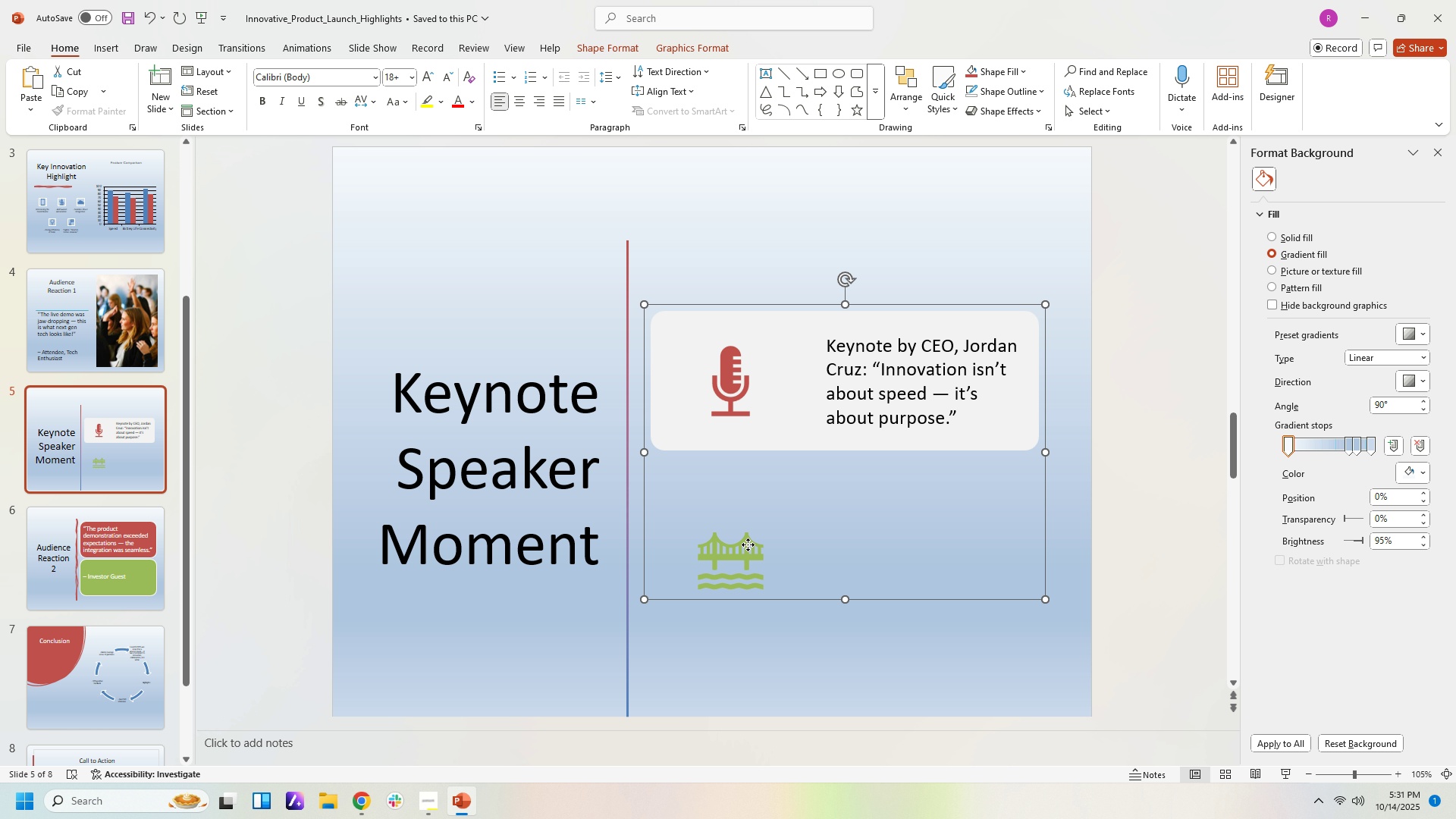 
key(Delete)
 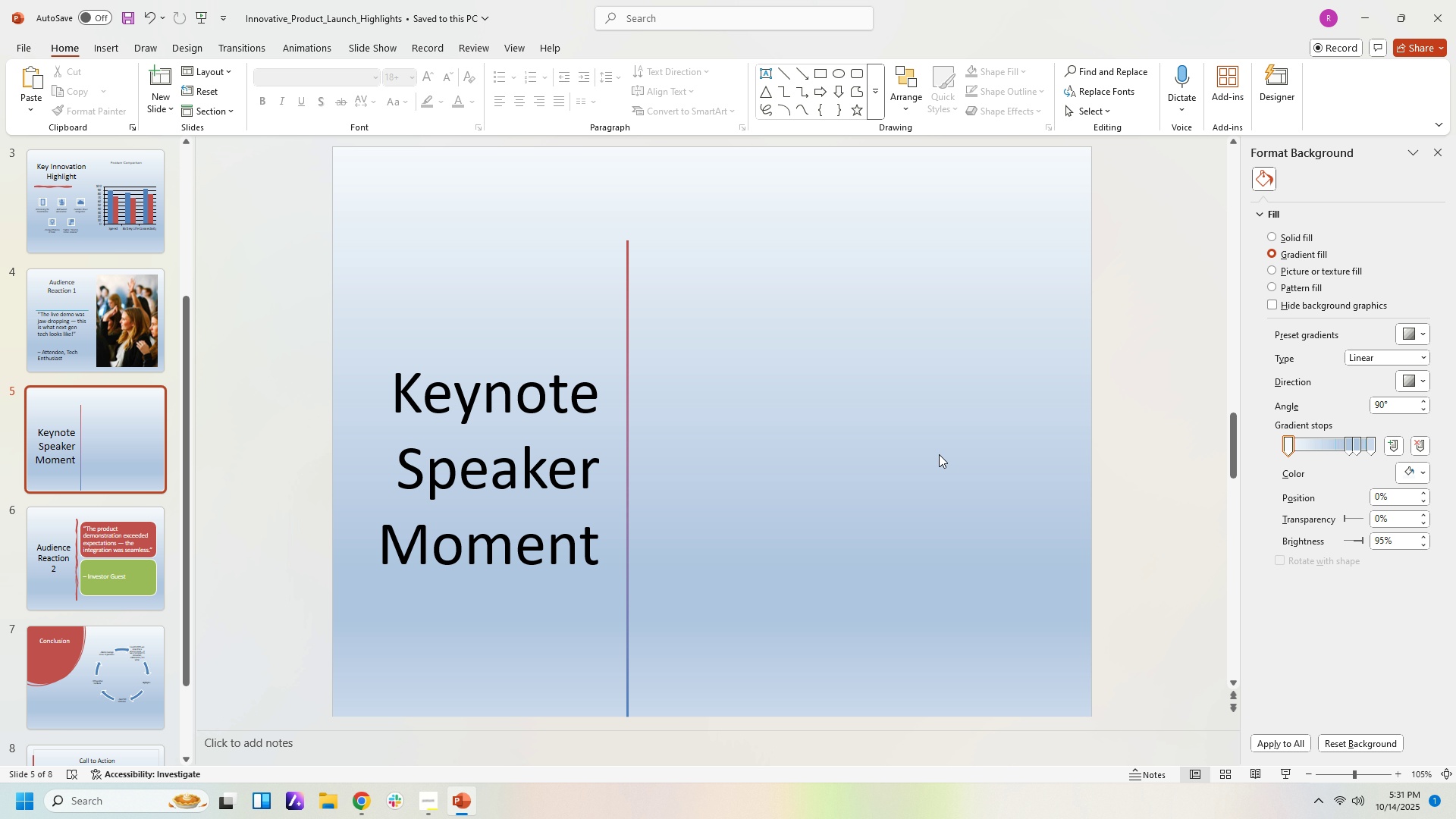 
key(Control+Z)
 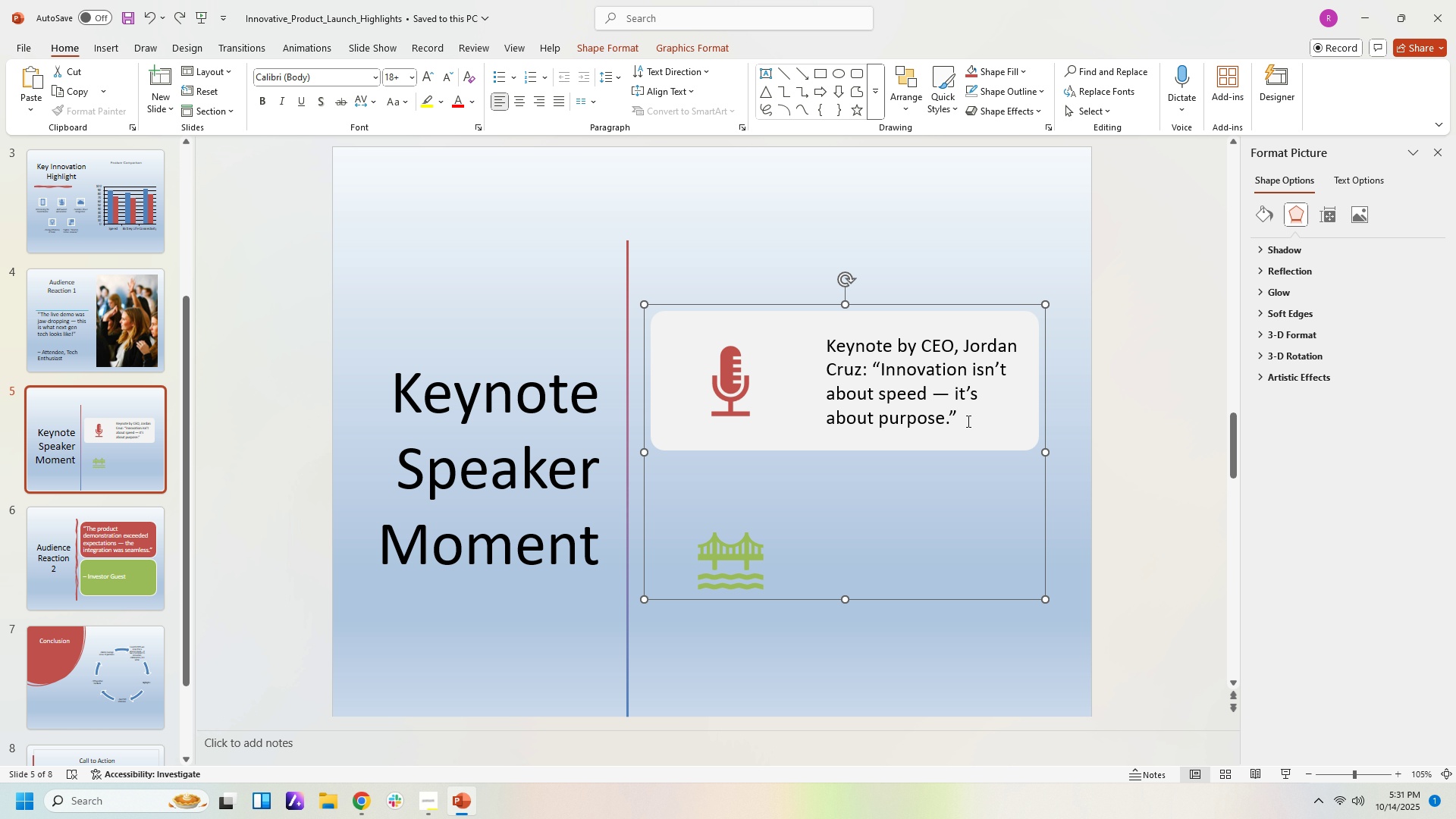 
left_click([967, 421])
 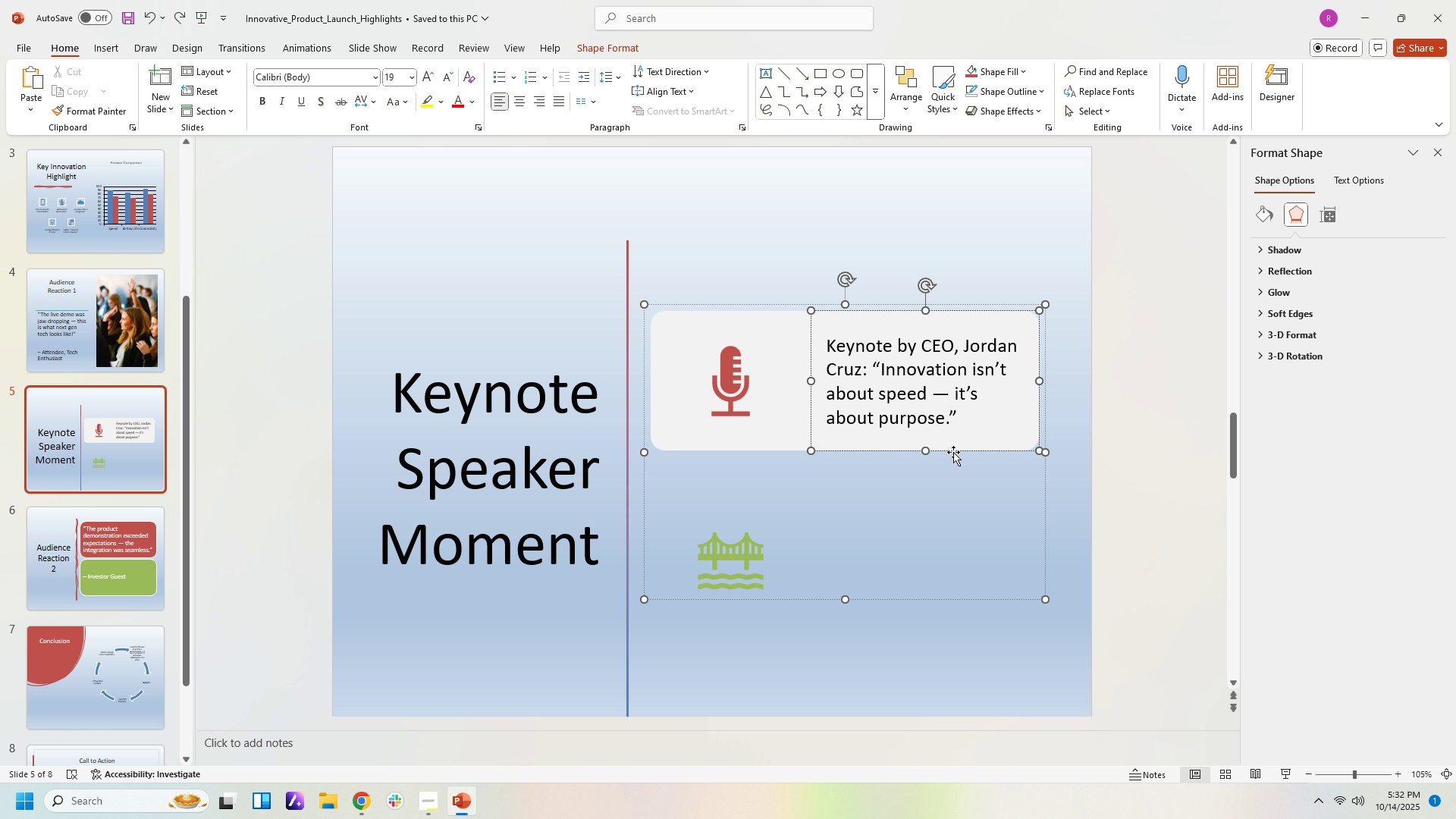 
key(Enter)
 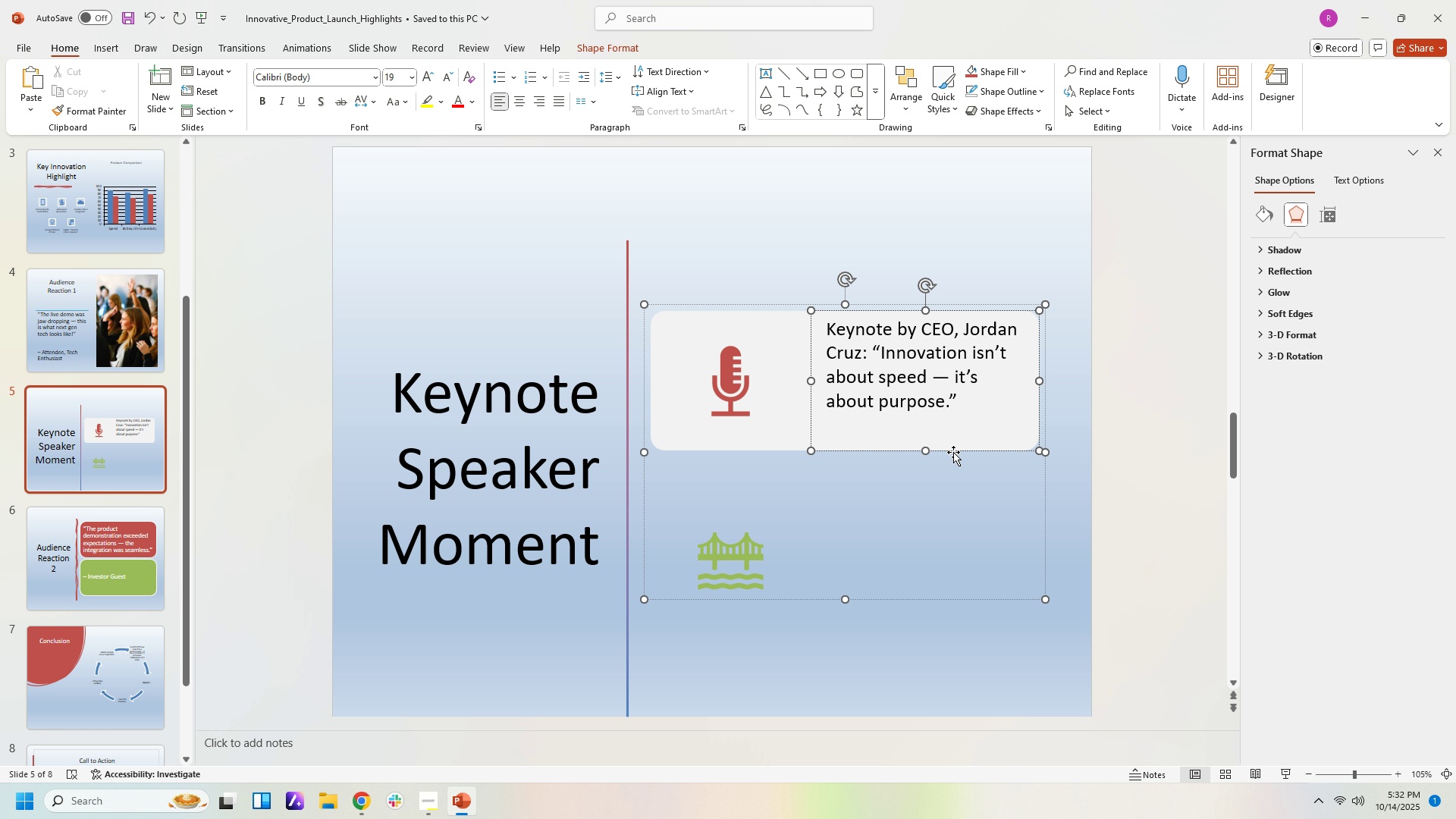 
hold_key(key=ShiftLeft, duration=0.35)
 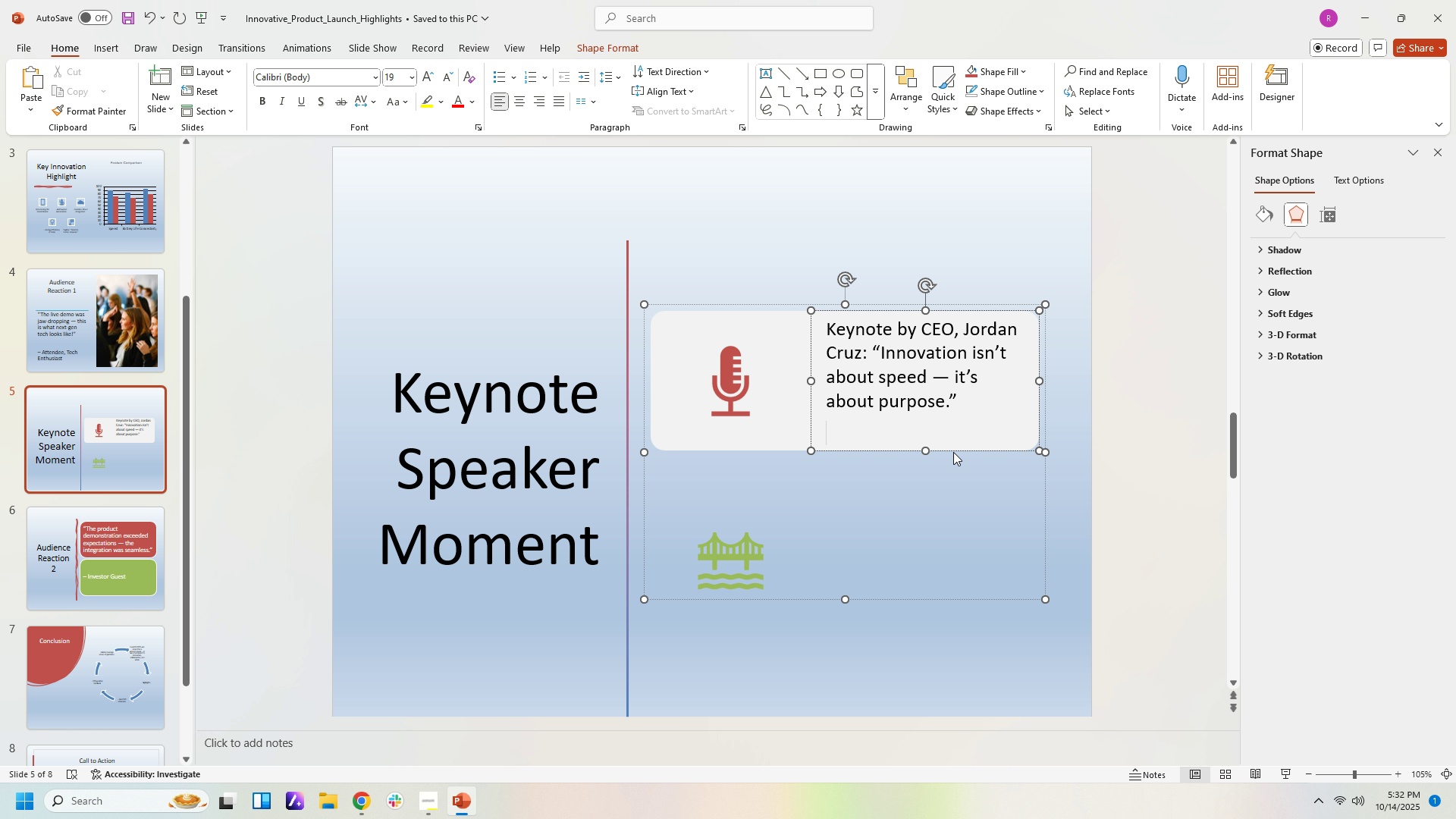 
key(Control+ControlLeft)
 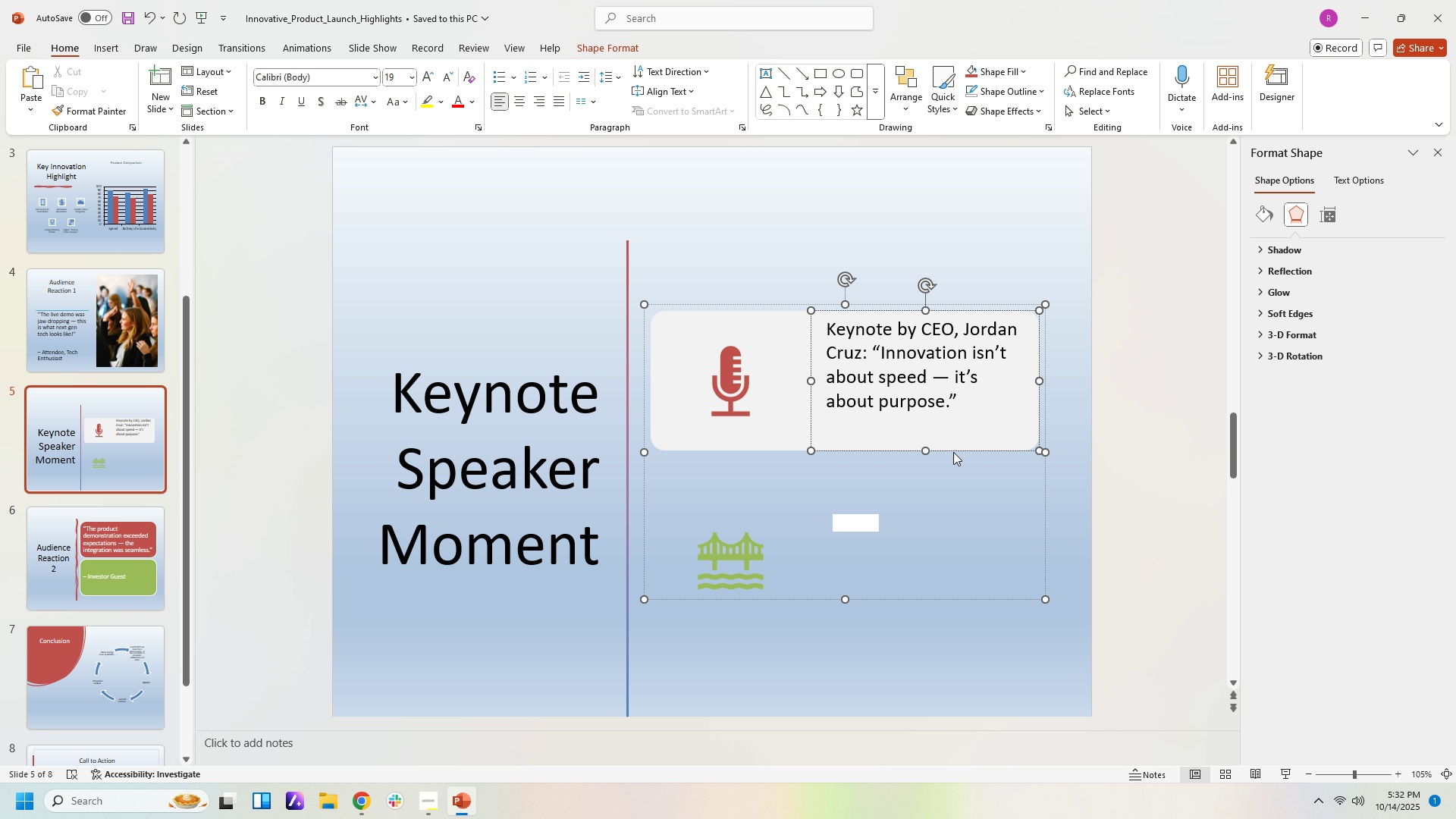 
key(Control+V)
 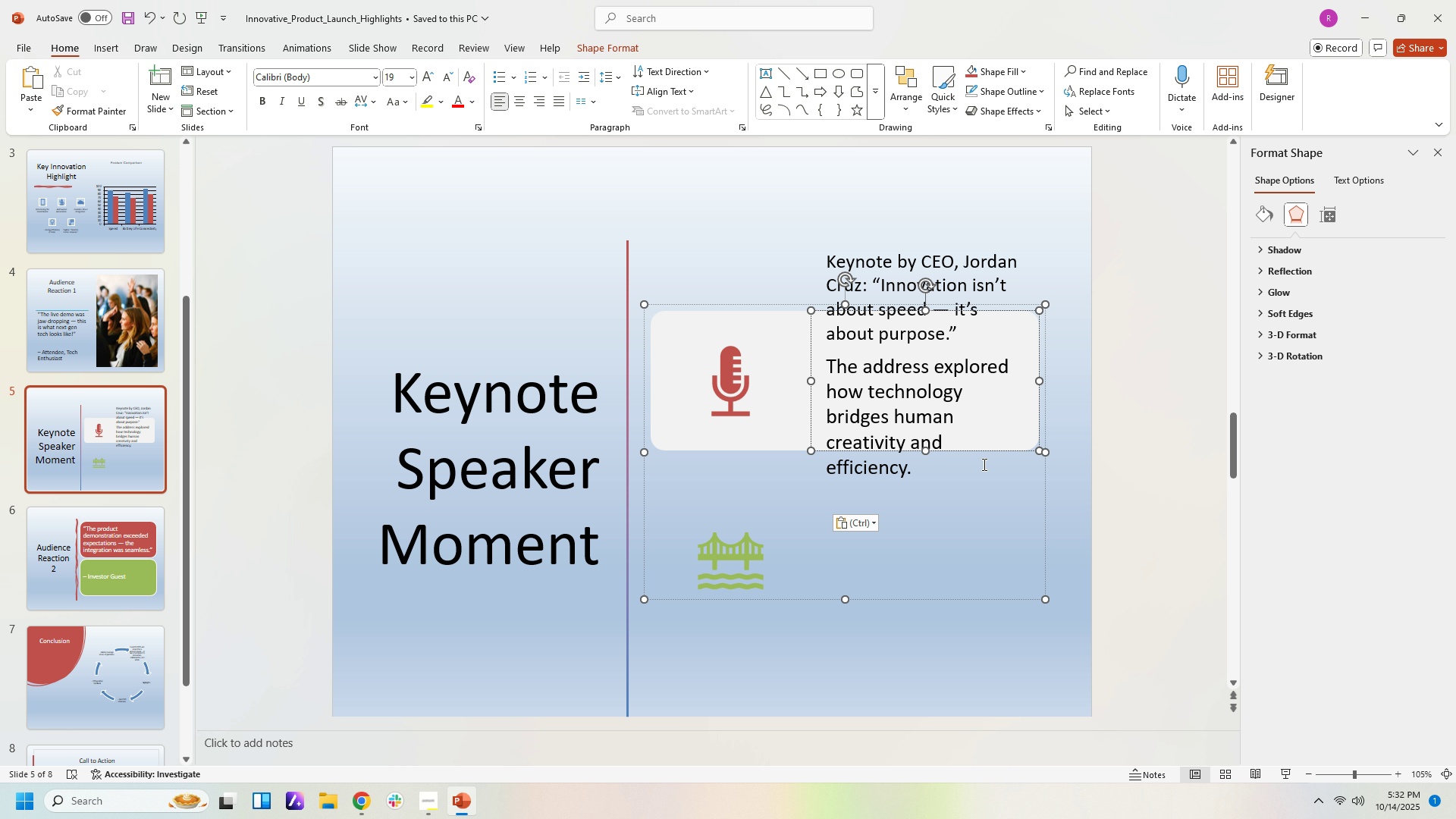 
wait(6.83)
 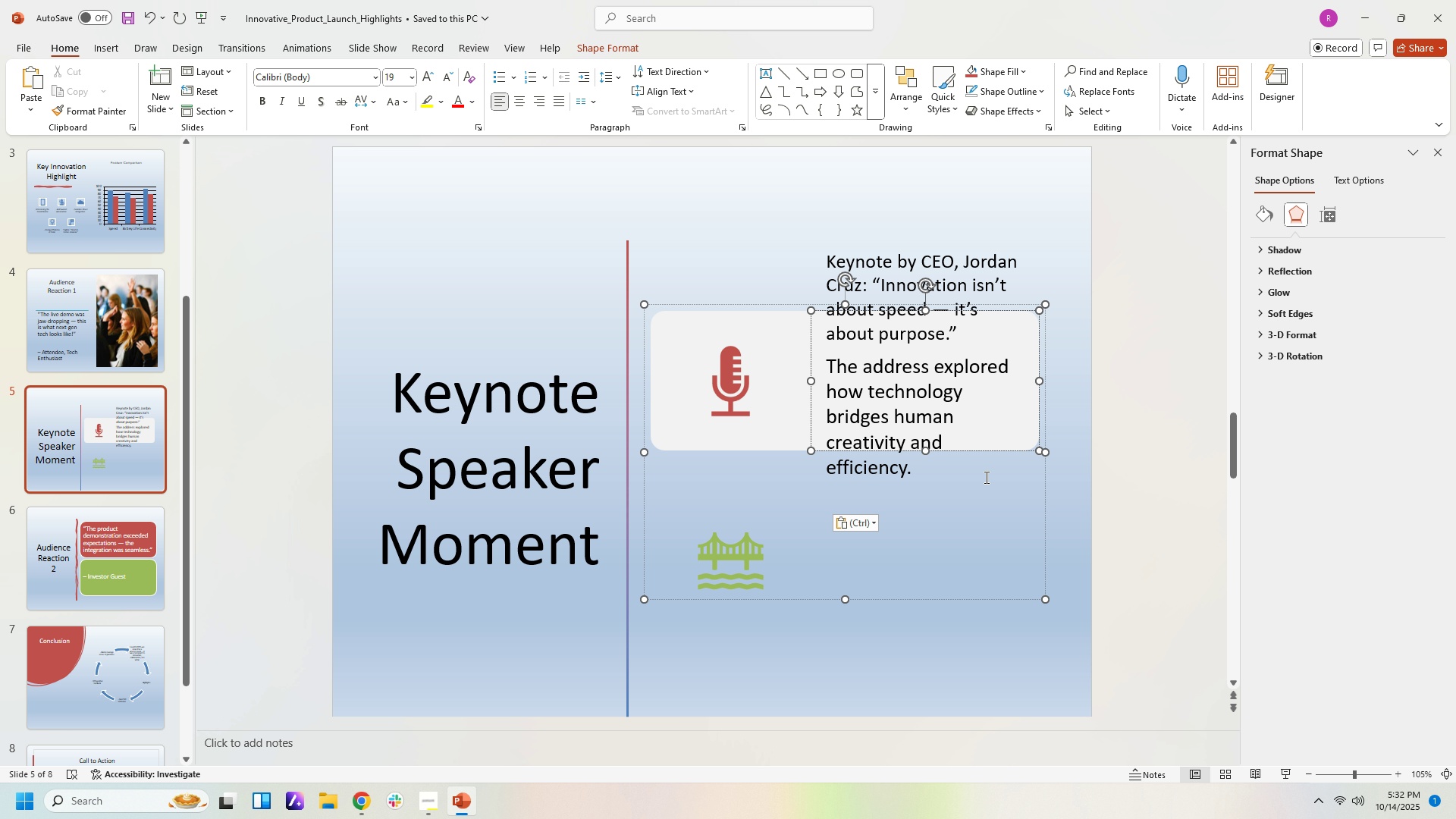 
key(Control+Z)
 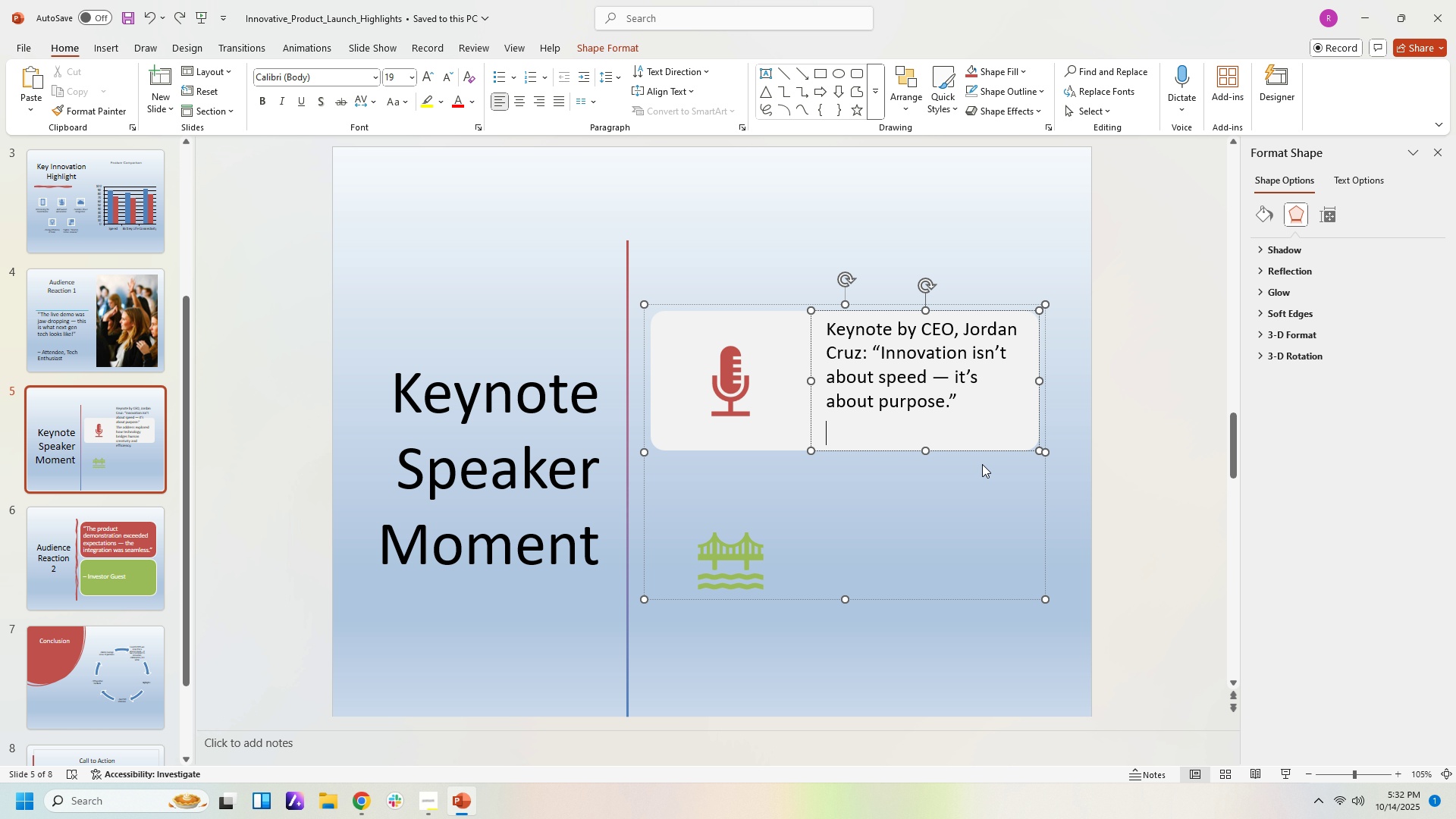 
key(Control+Z)
 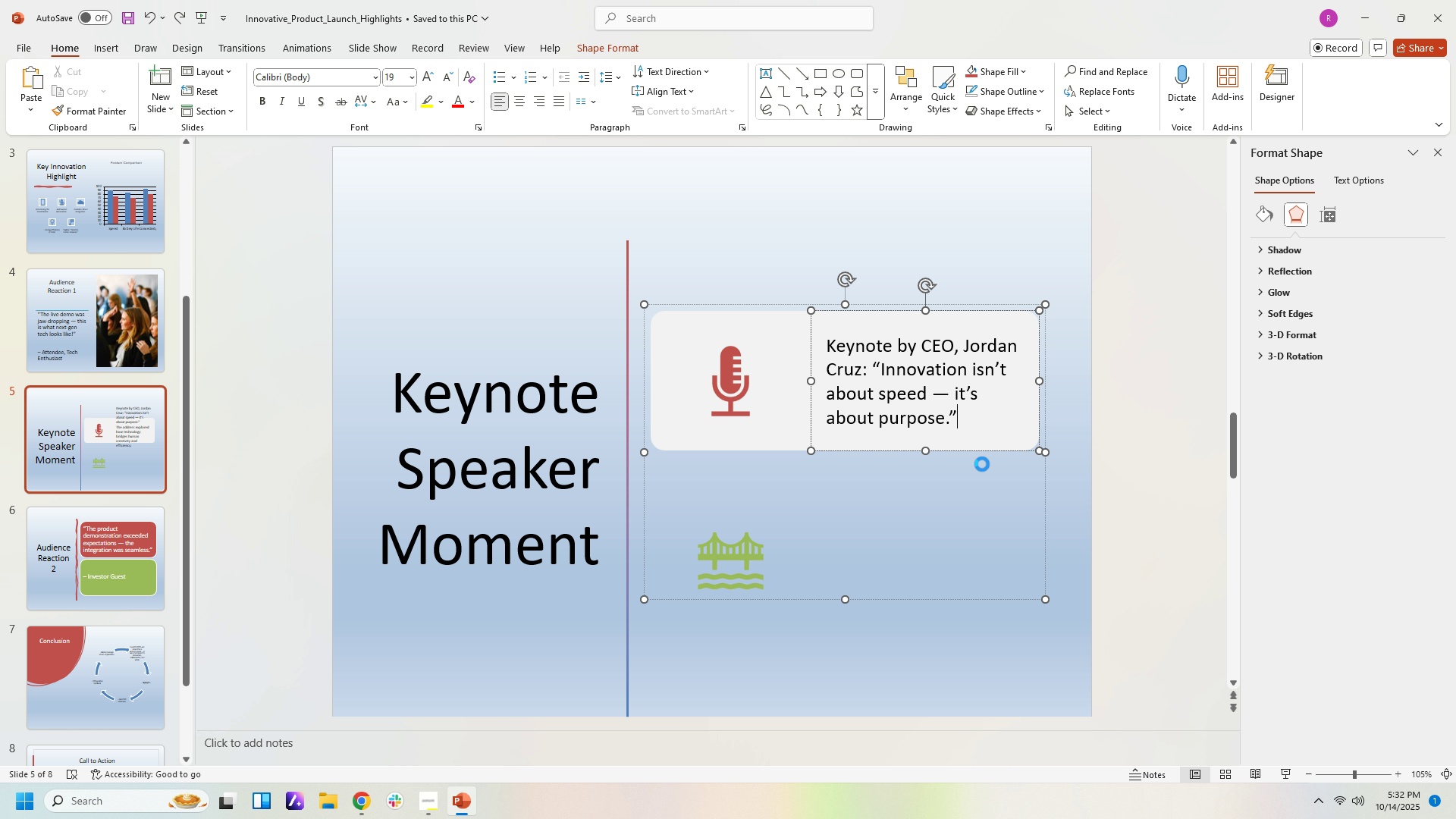 
key(Control+Z)
 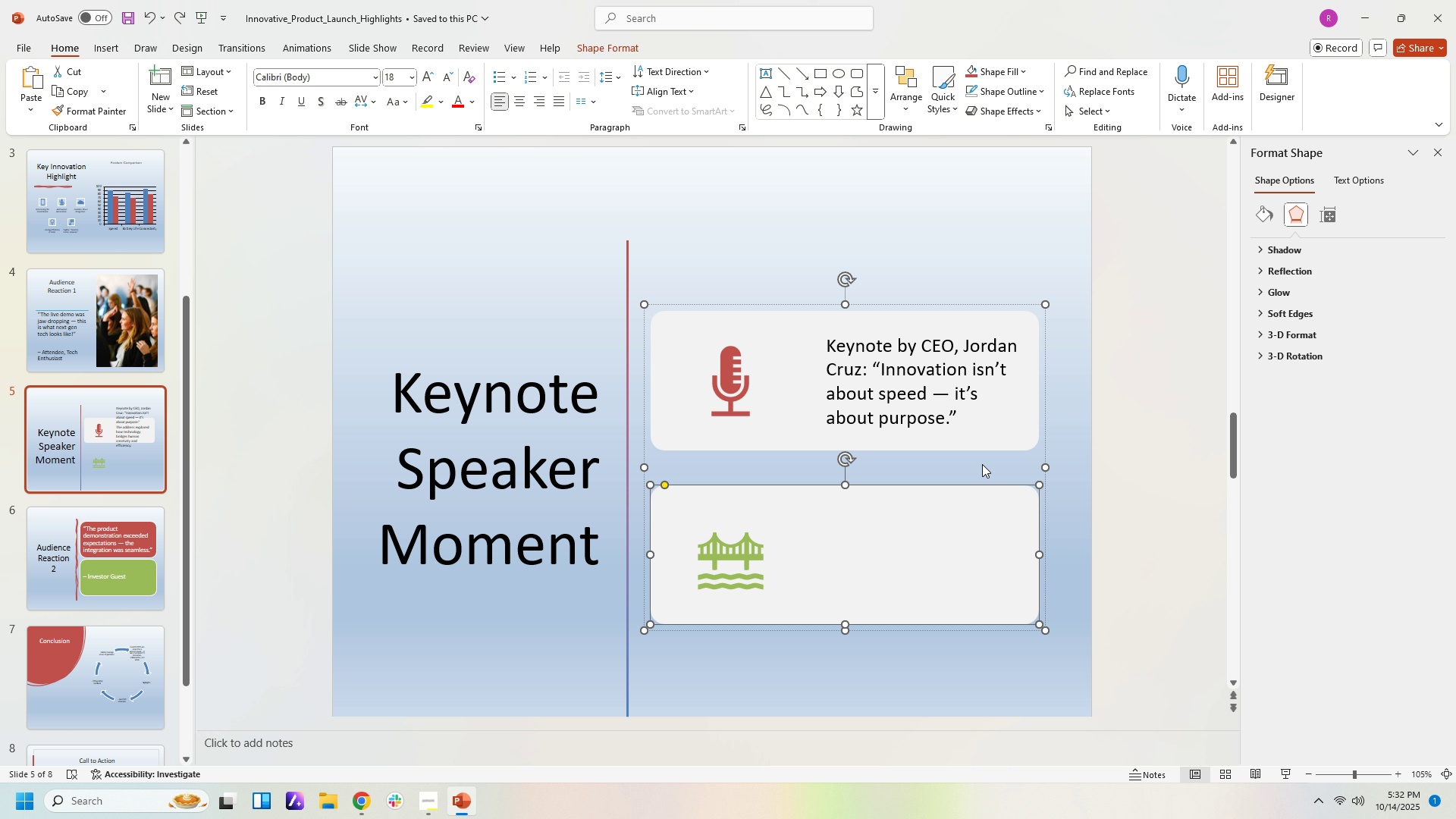 
key(Control+Z)
 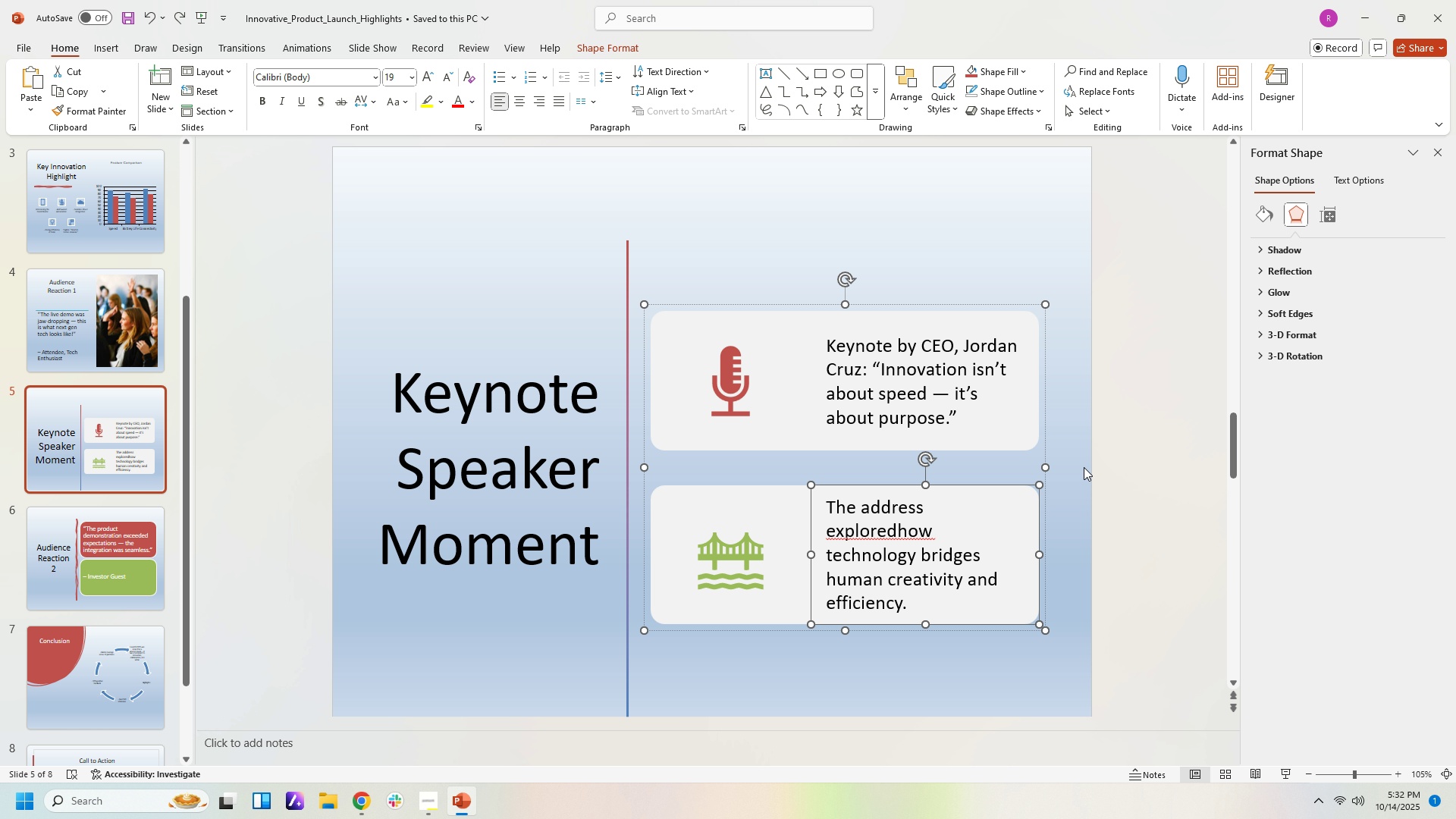 
key(Control+Z)
 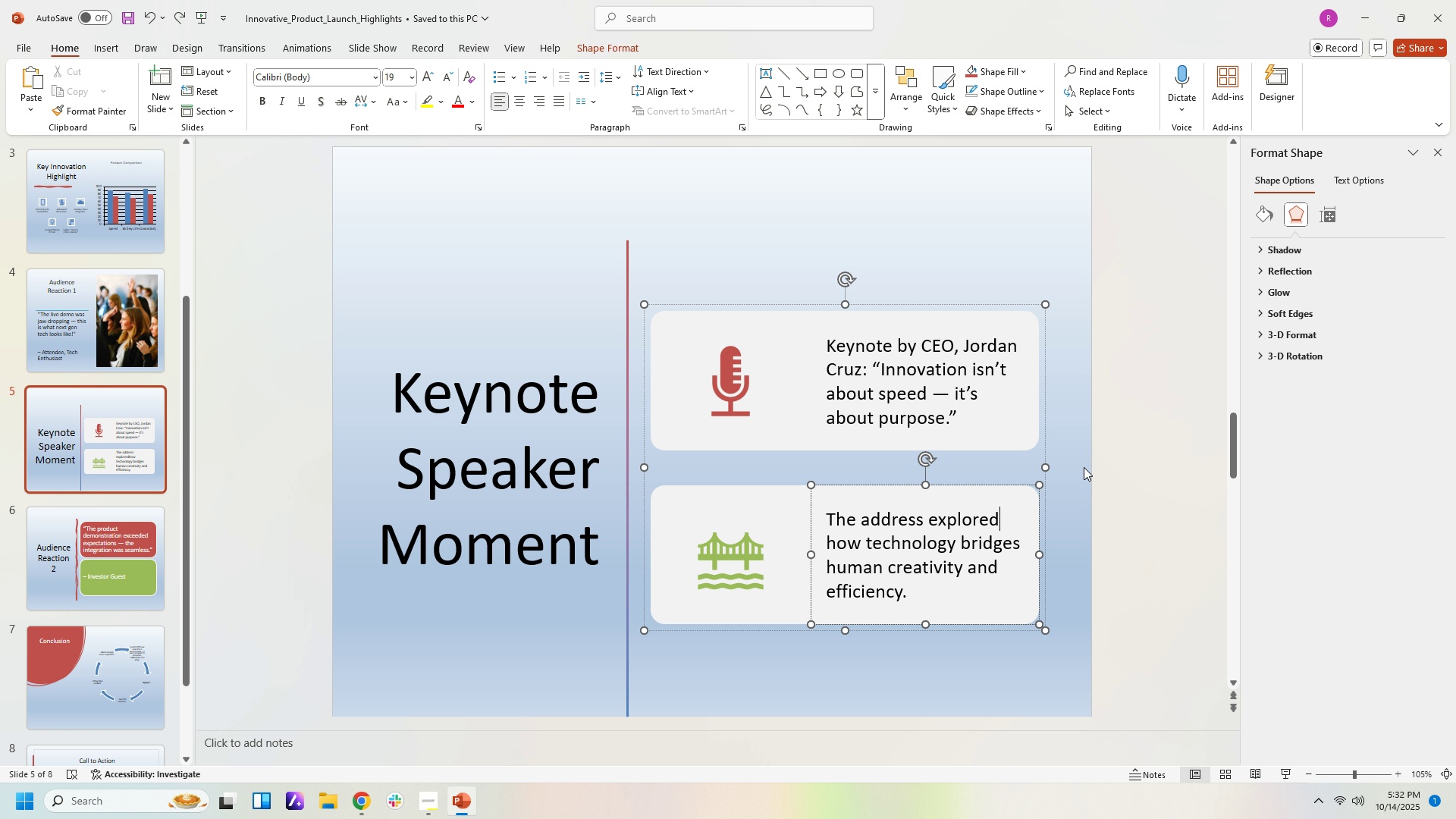 
key(Control+Z)
 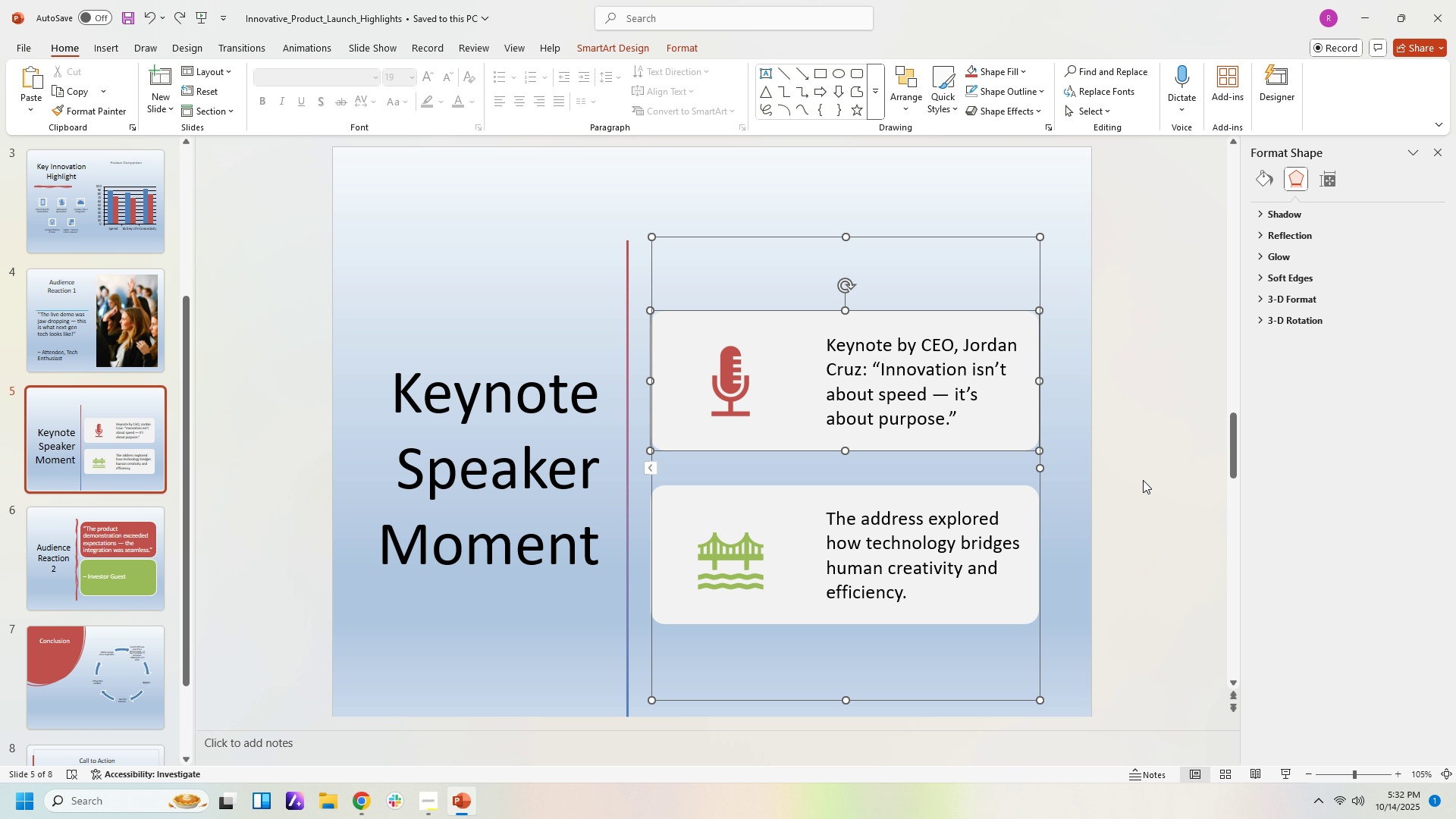 
left_click([1143, 480])
 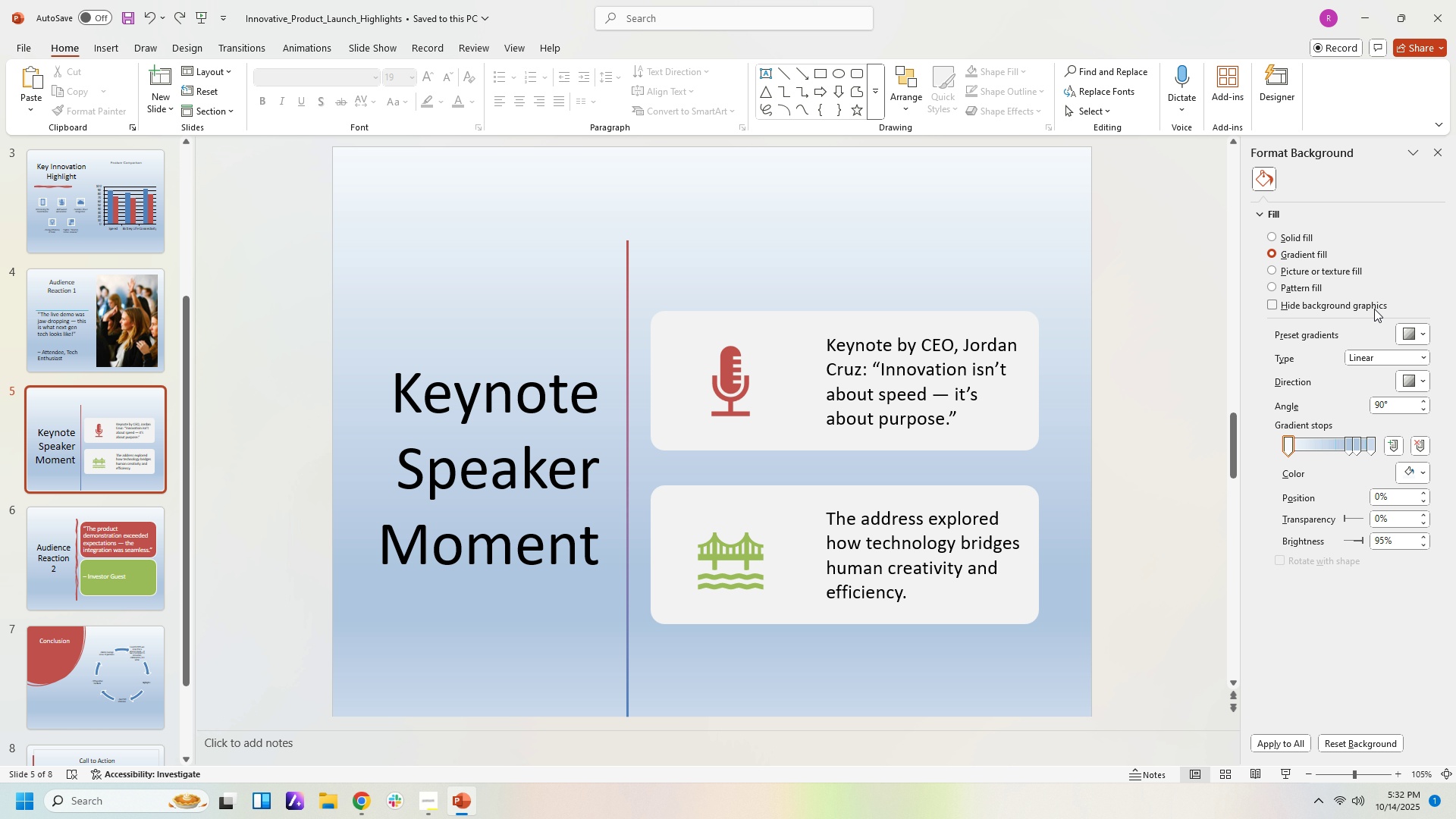 
left_click_drag(start_coordinate=[1185, 226], to_coordinate=[1185, 221])
 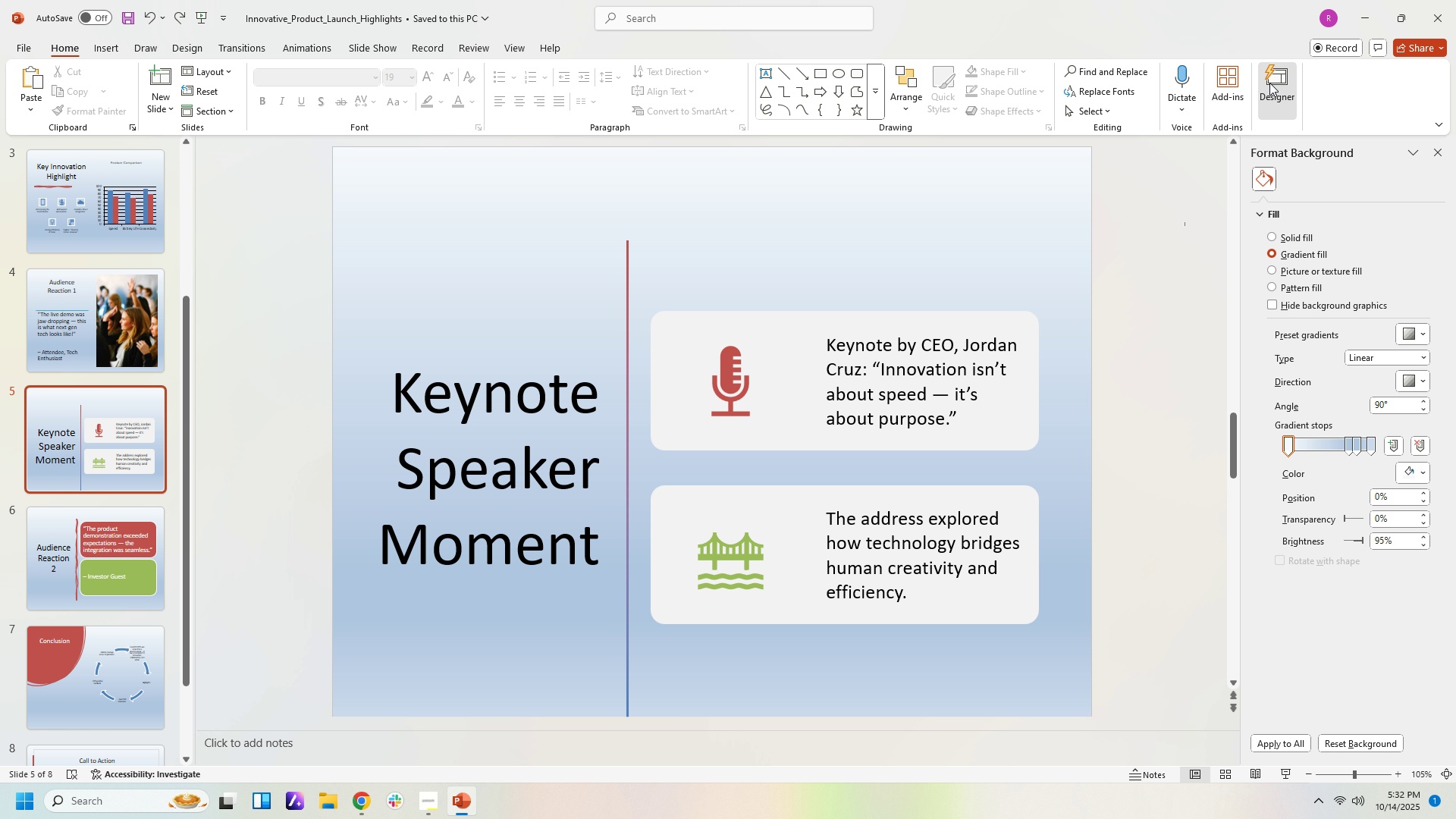 
double_click([1269, 83])
 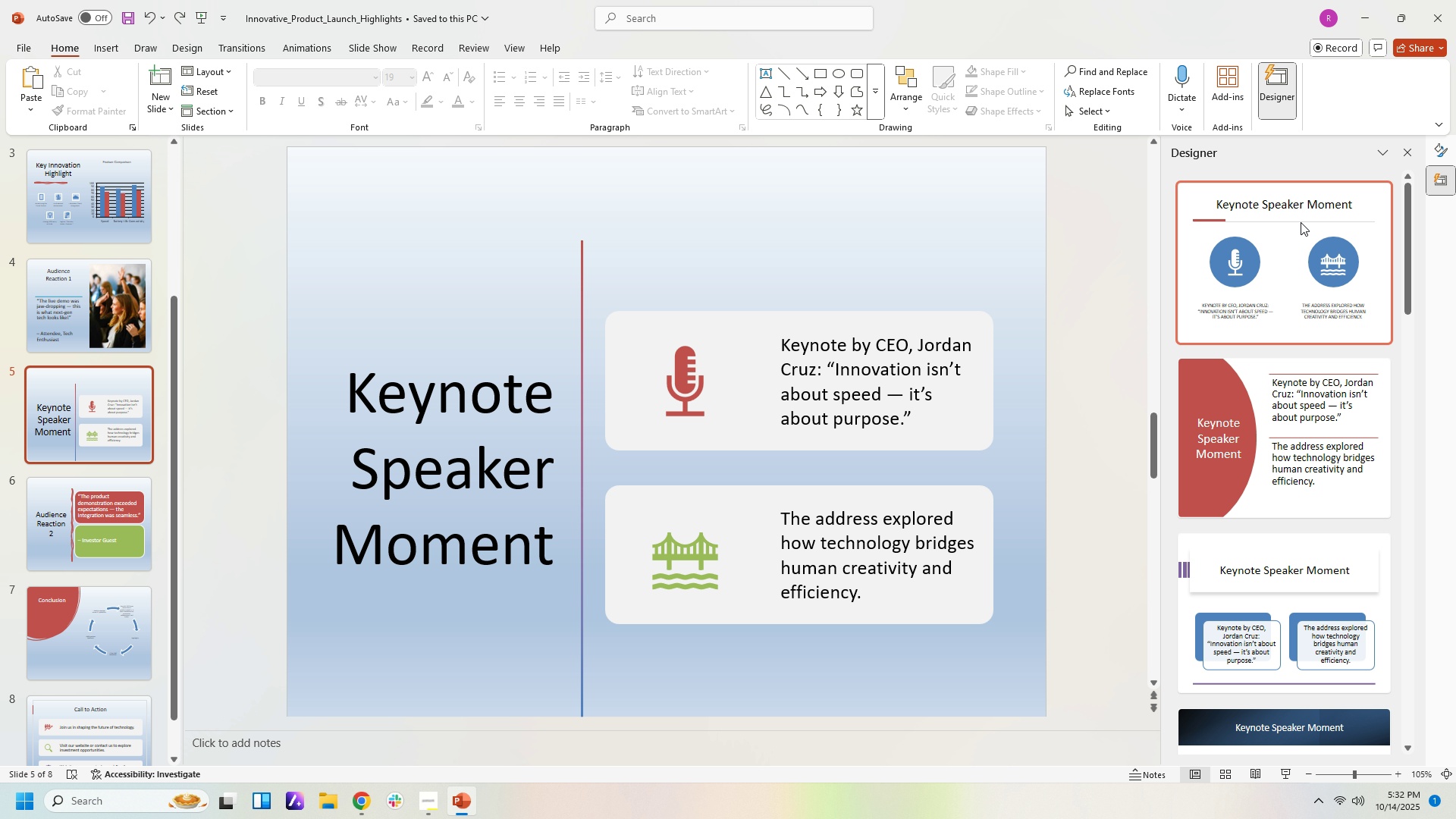 
left_click([1288, 314])
 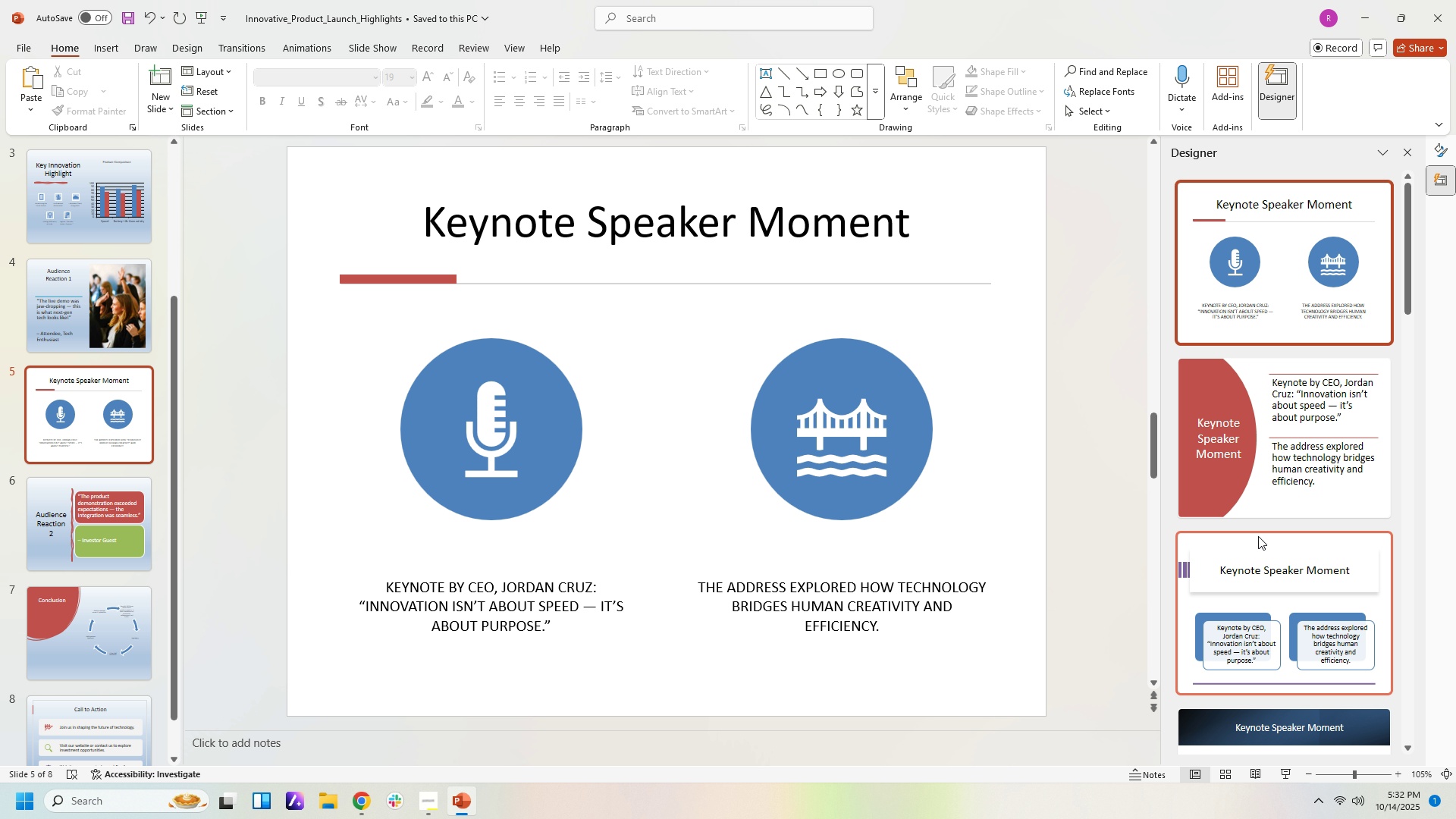 
left_click([1274, 617])
 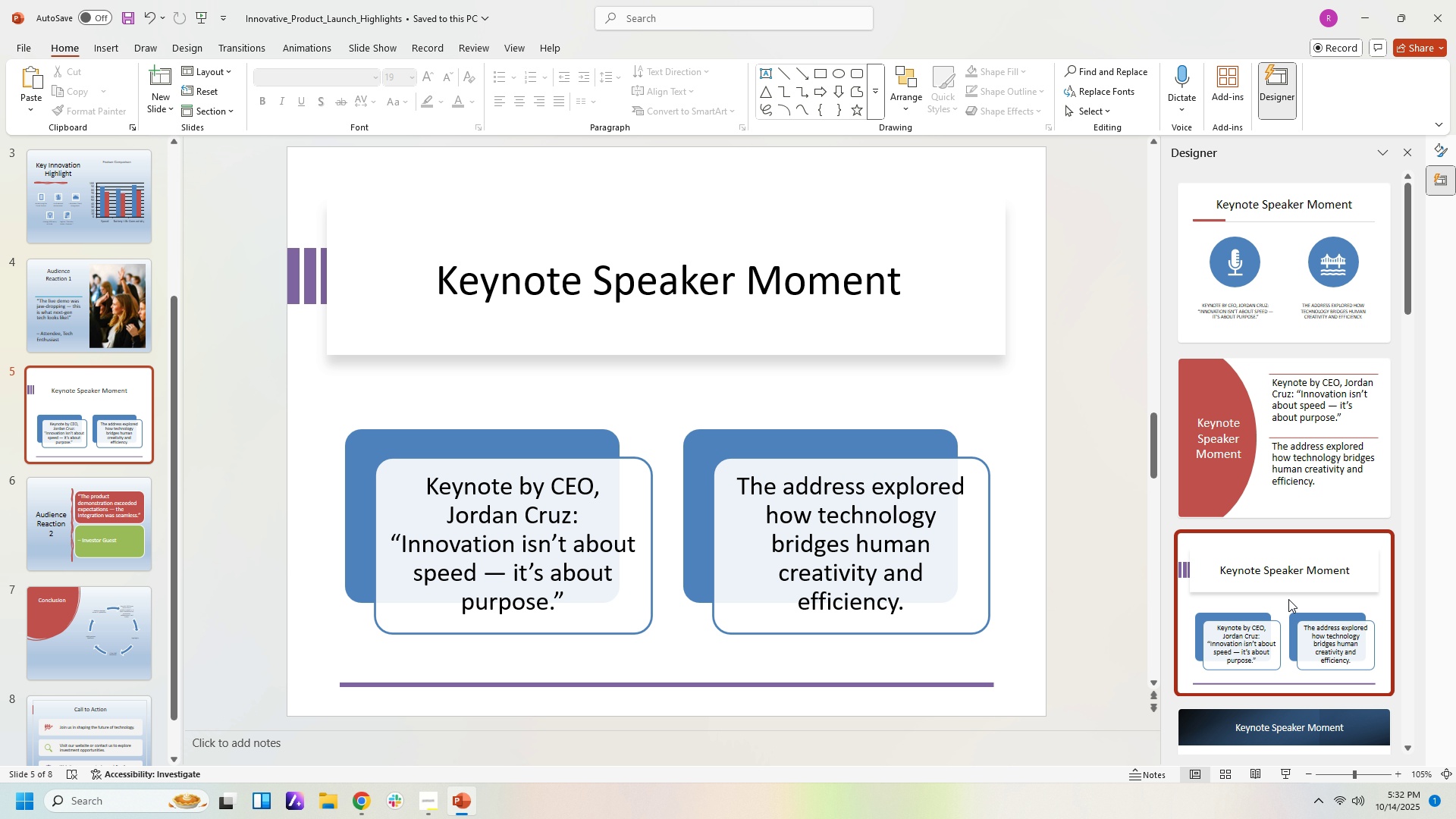 
scroll: coordinate [1121, 400], scroll_direction: down, amount: 12.0
 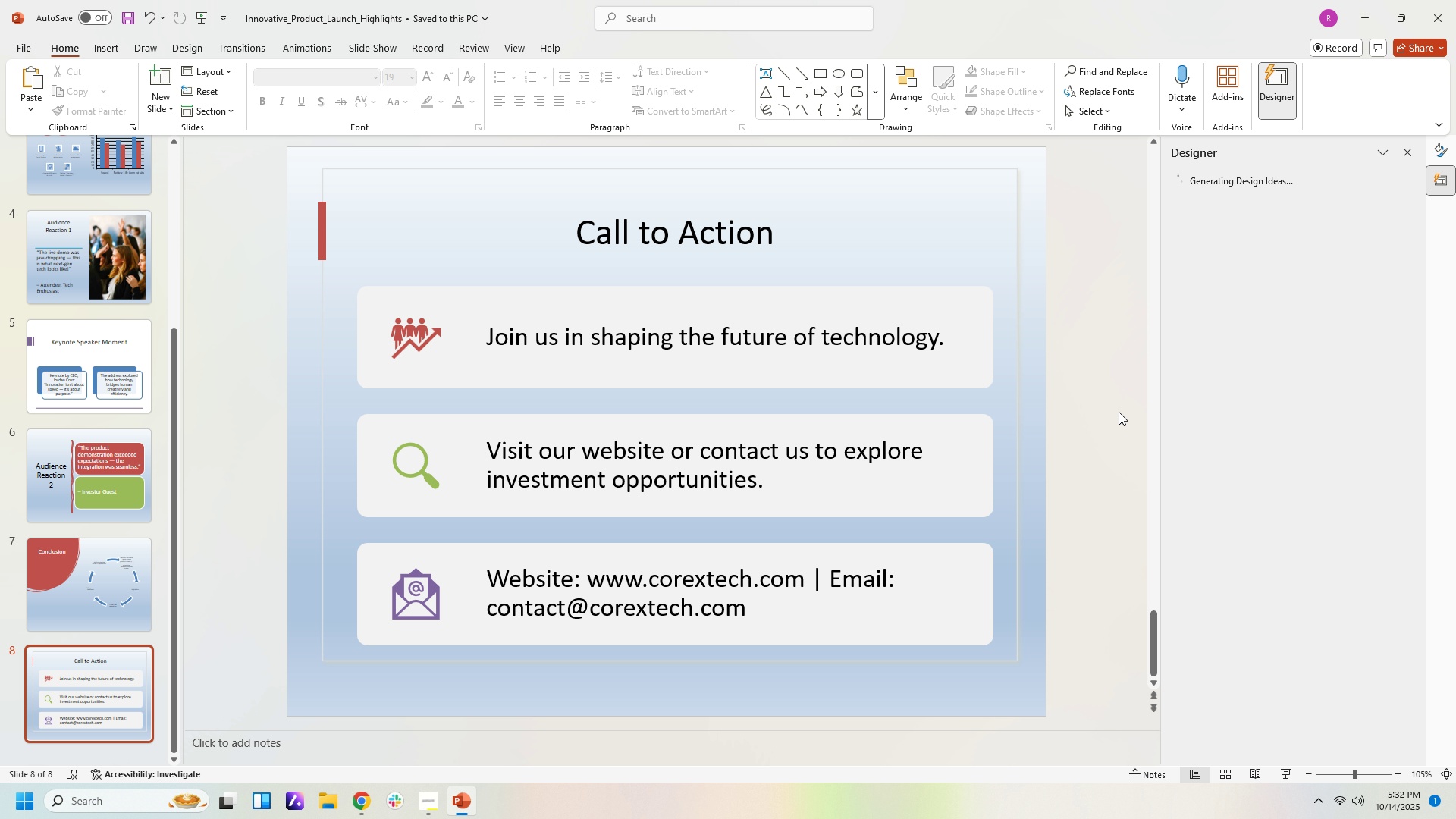 
scroll: coordinate [1069, 424], scroll_direction: up, amount: 4.0
 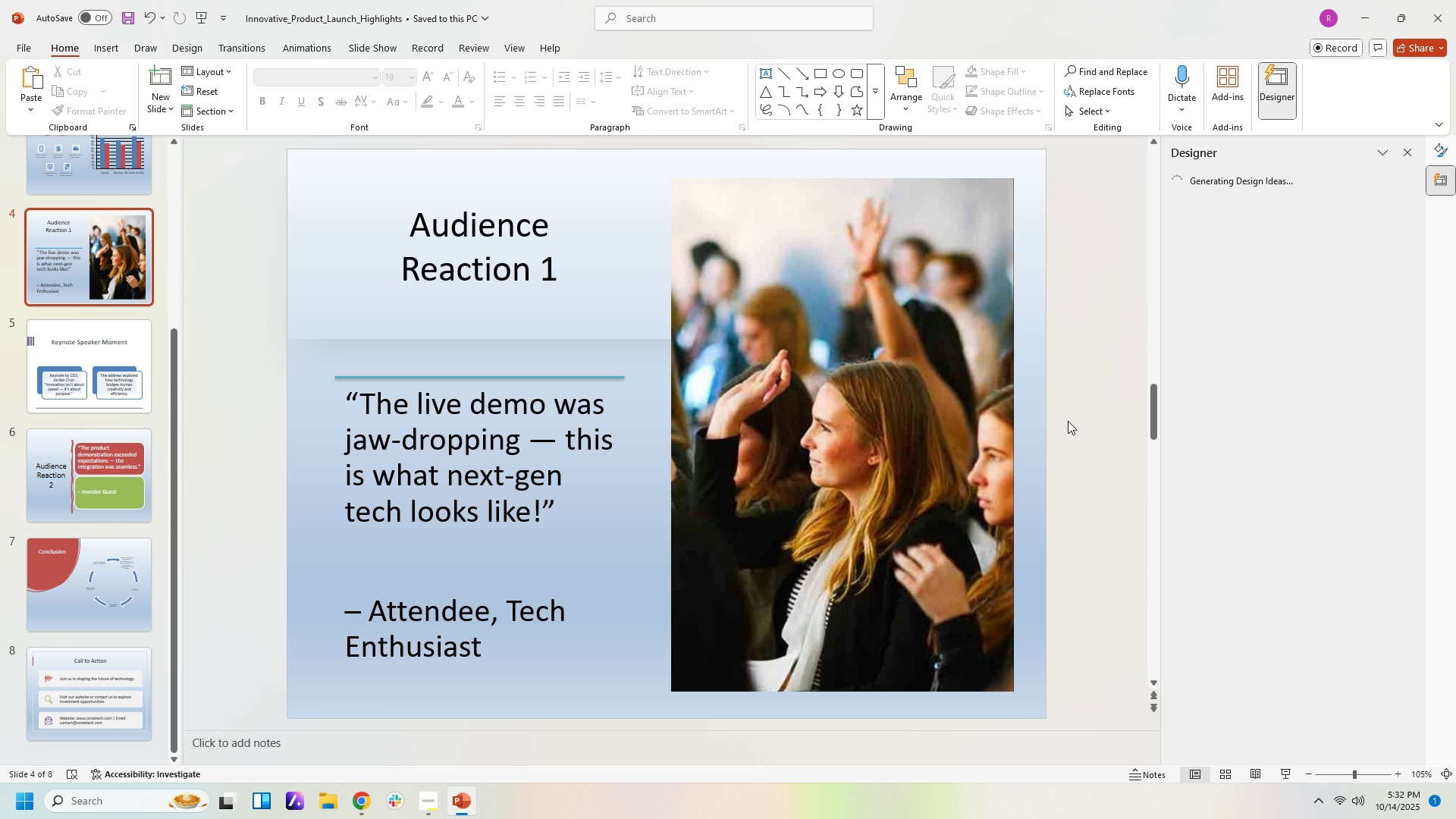 
scroll: coordinate [1068, 426], scroll_direction: down, amount: 3.0
 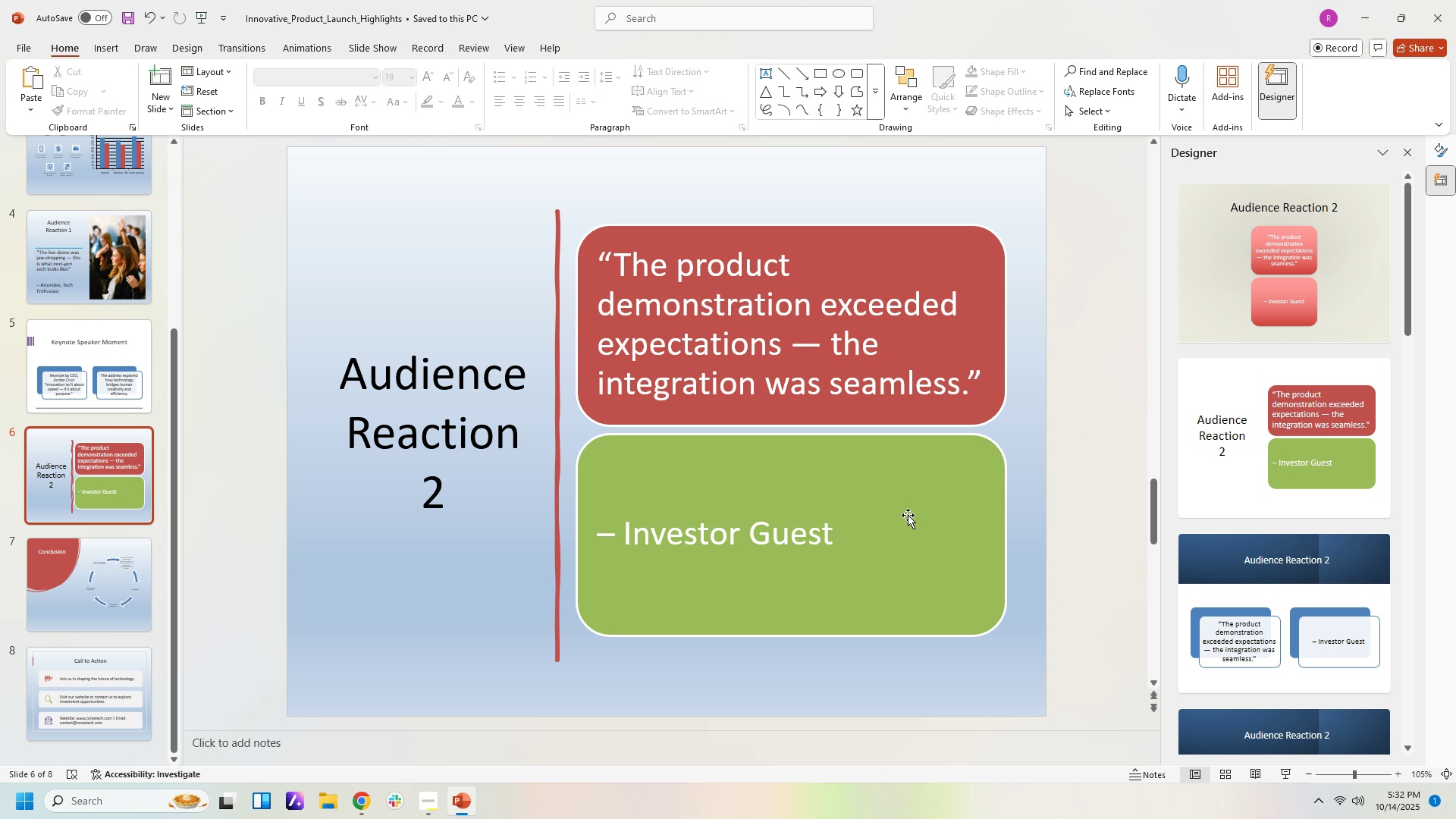 
left_click([984, 391])
 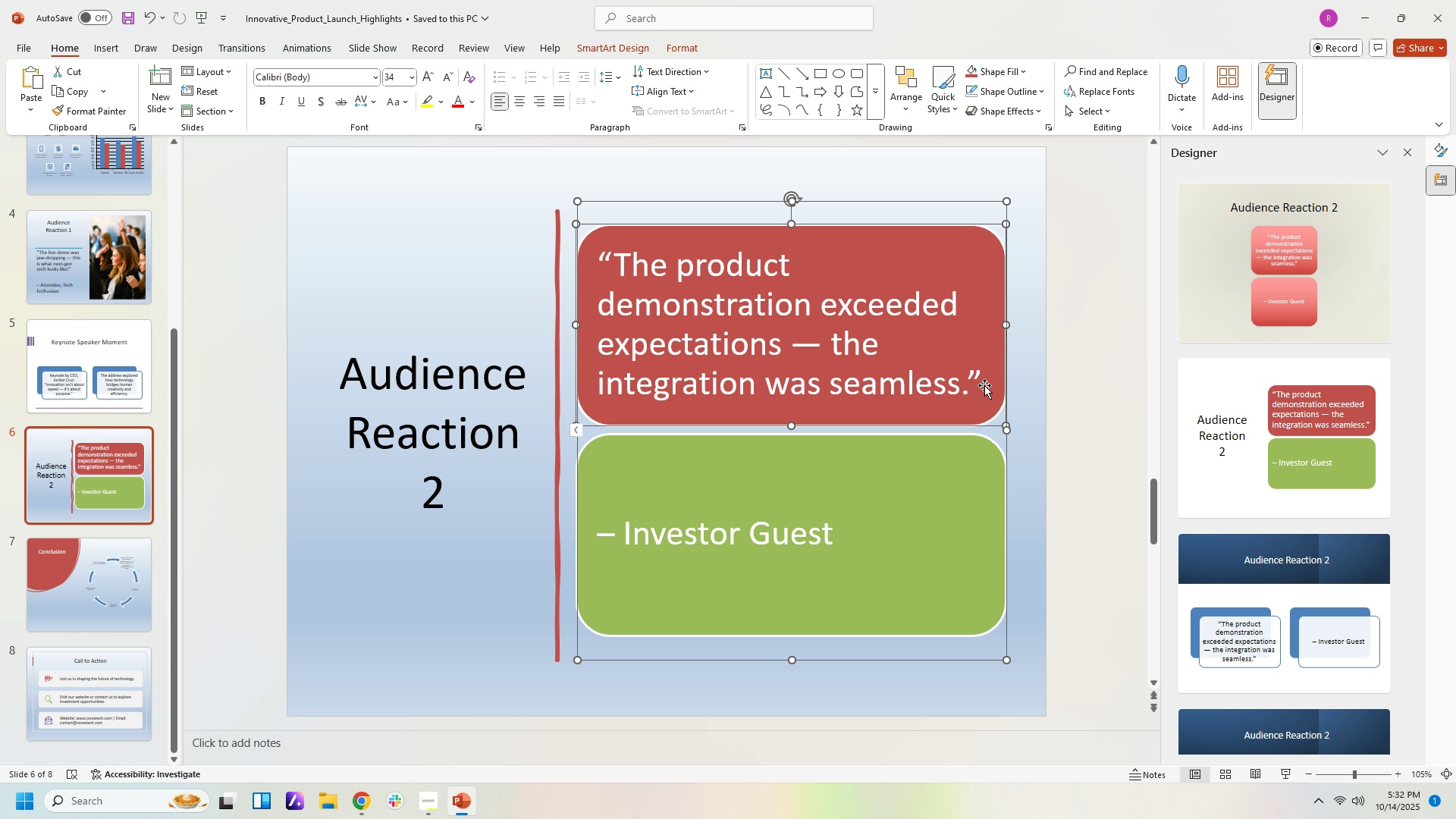 
double_click([984, 385])
 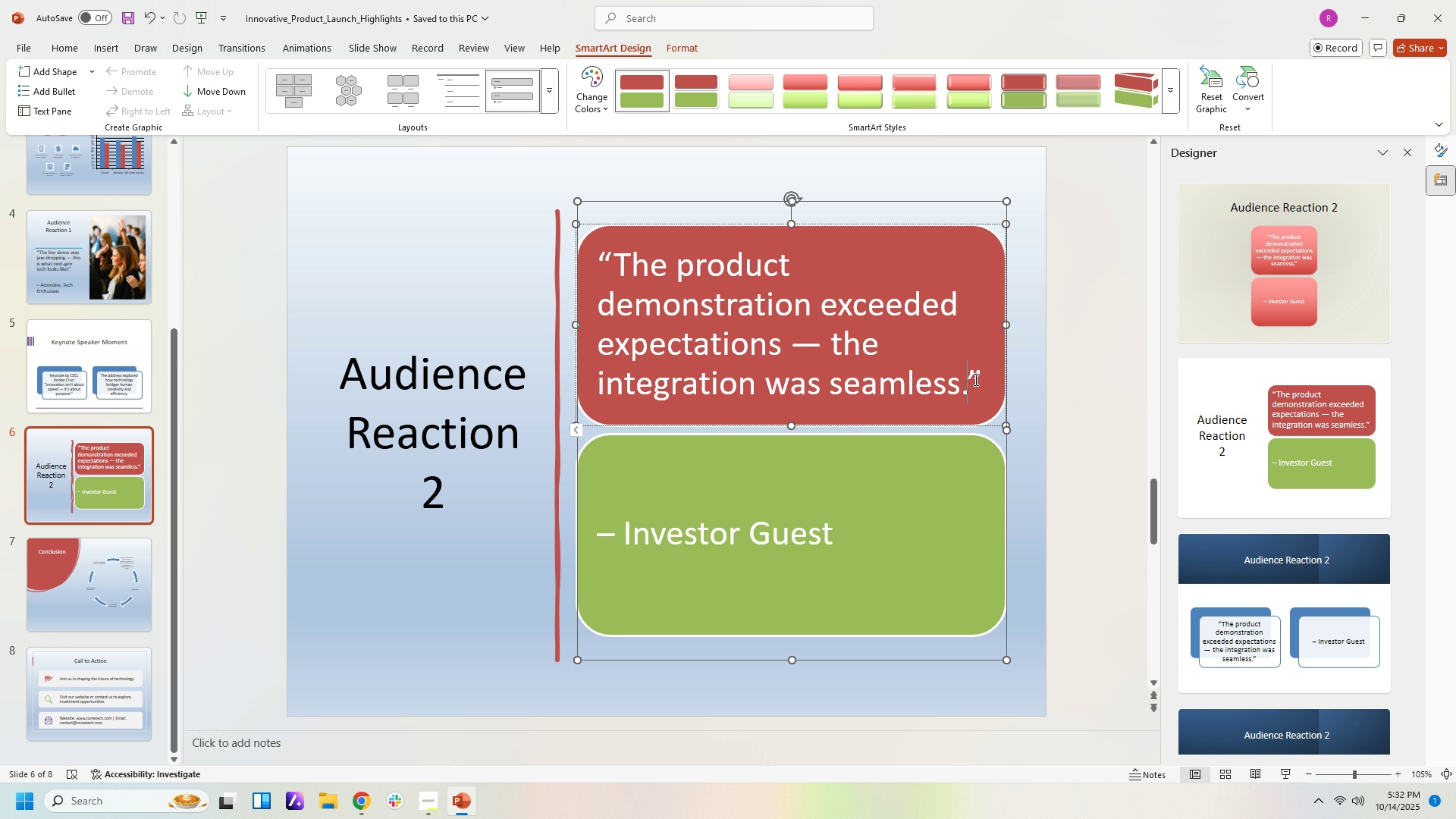 
left_click([974, 379])
 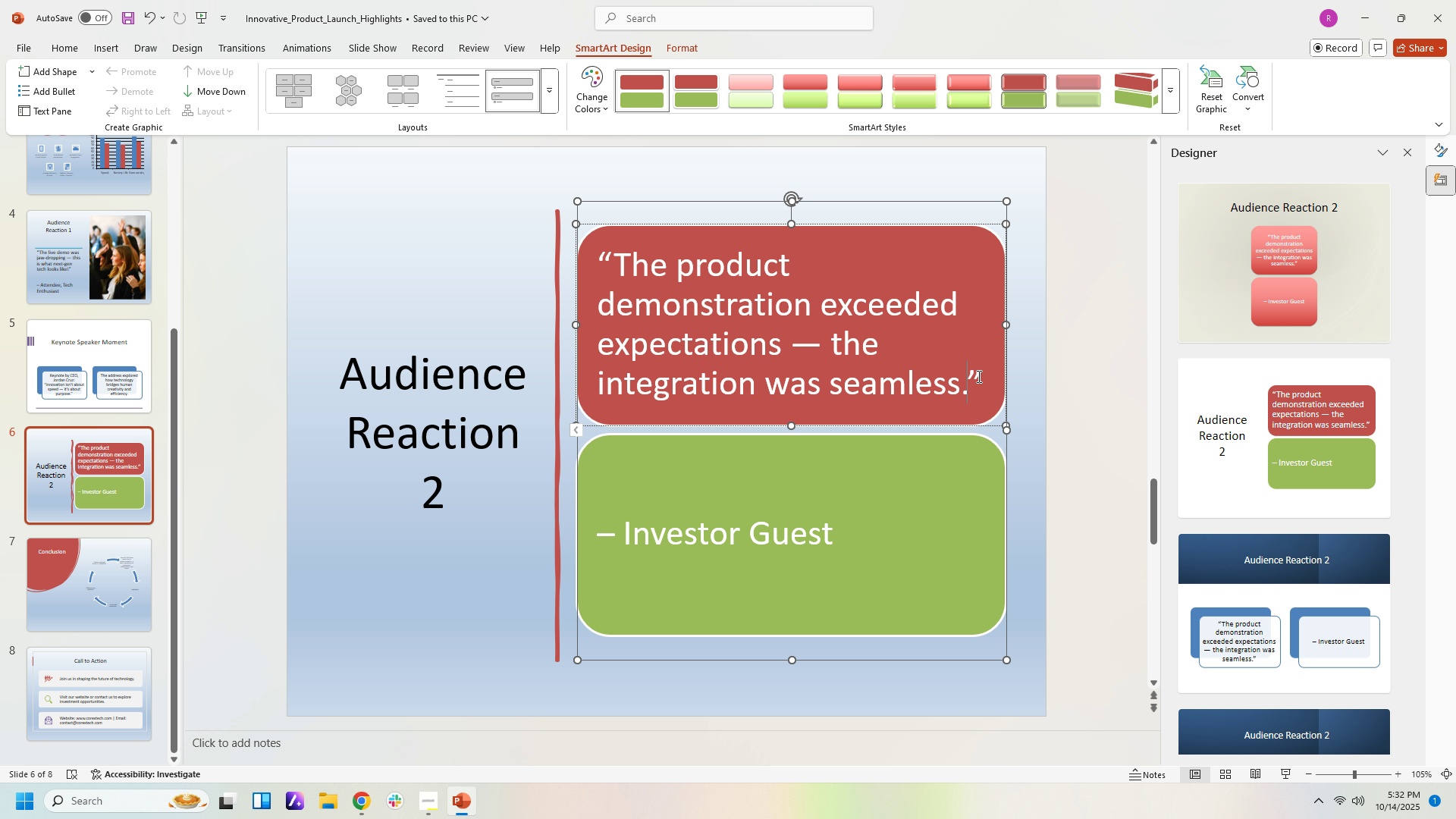 
left_click([977, 376])
 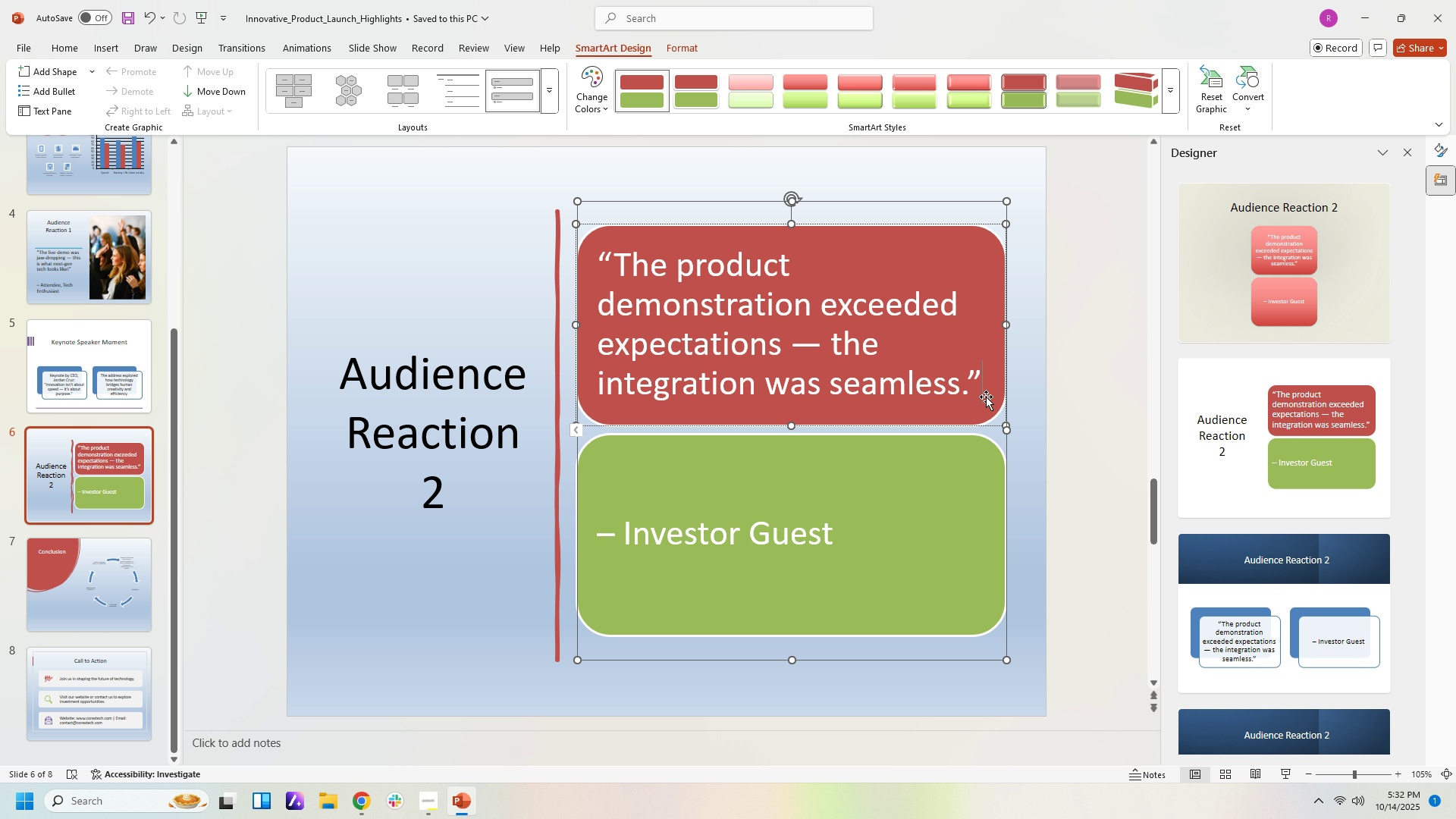 
key(Enter)
 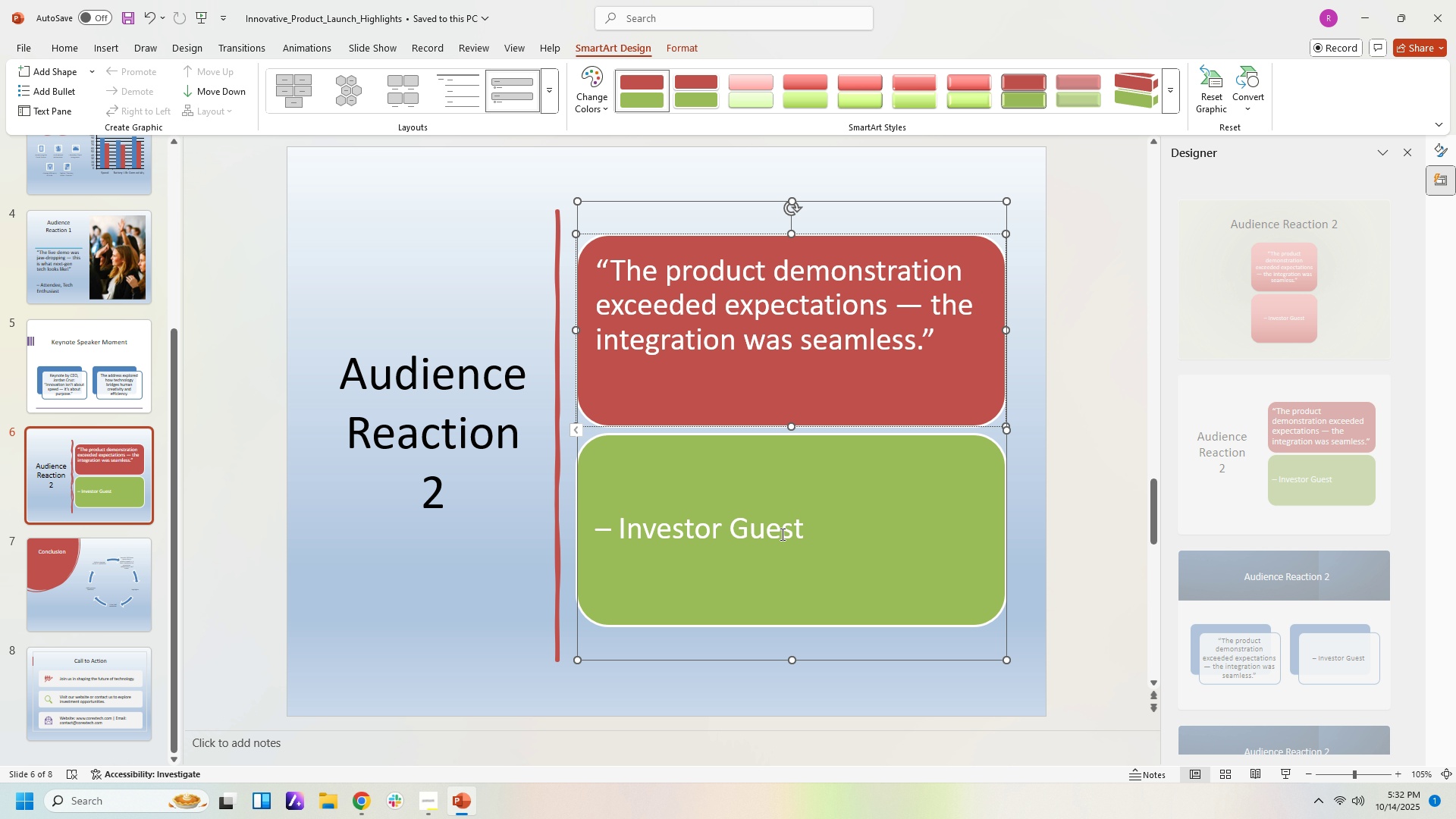 
left_click_drag(start_coordinate=[808, 524], to_coordinate=[764, 526])
 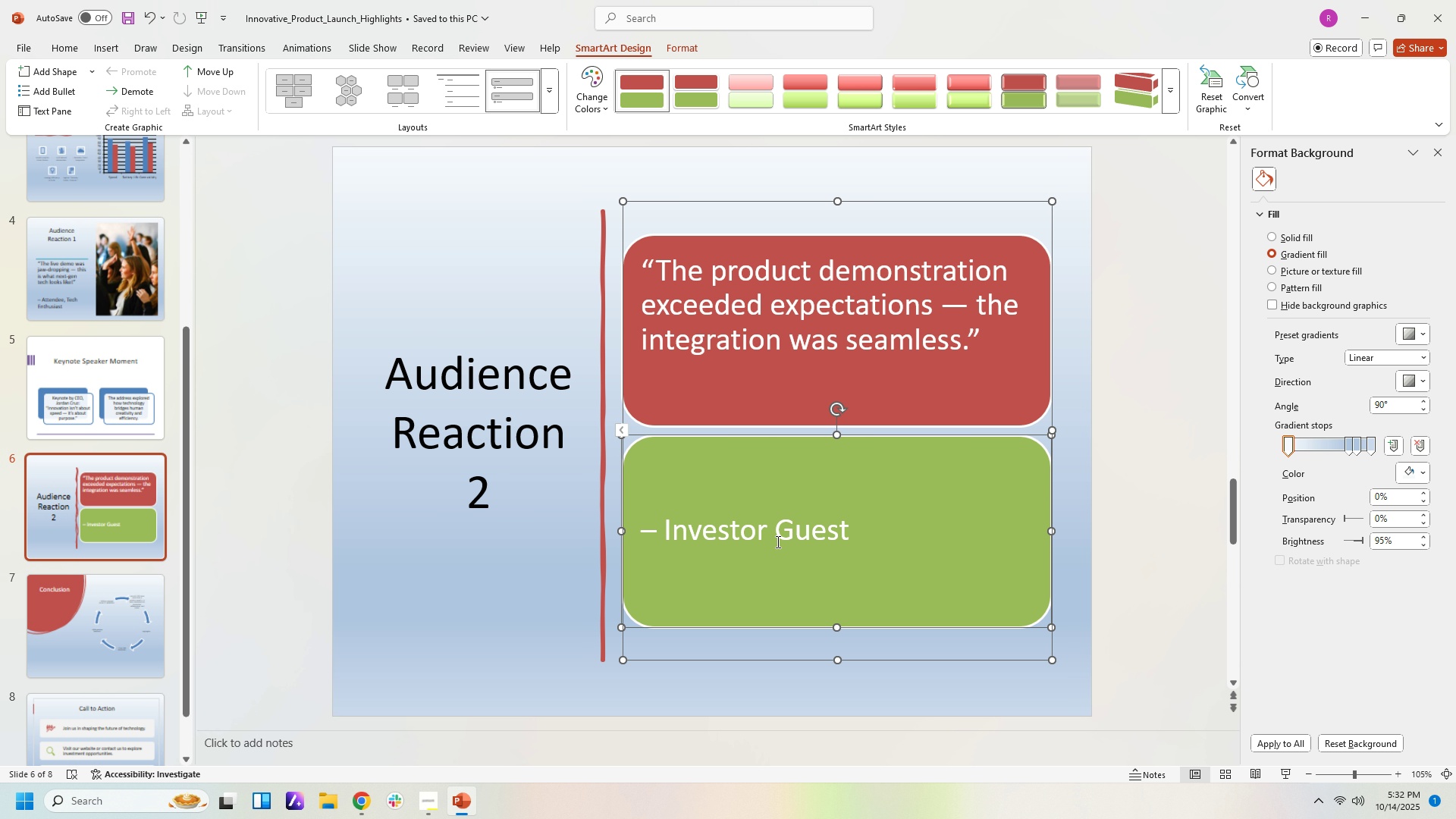 
left_click([777, 541])
 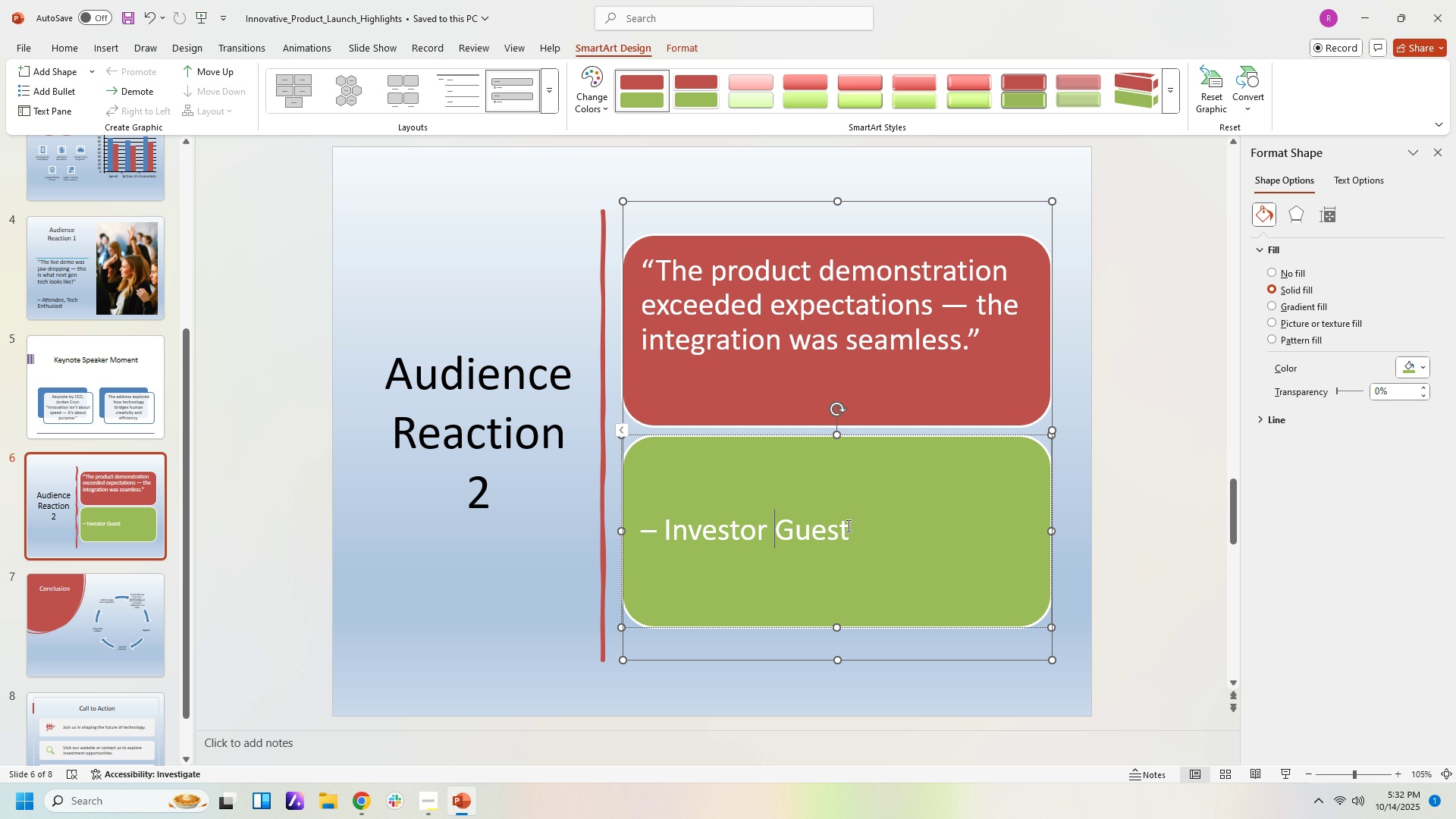 
left_click_drag(start_coordinate=[847, 526], to_coordinate=[643, 535])
 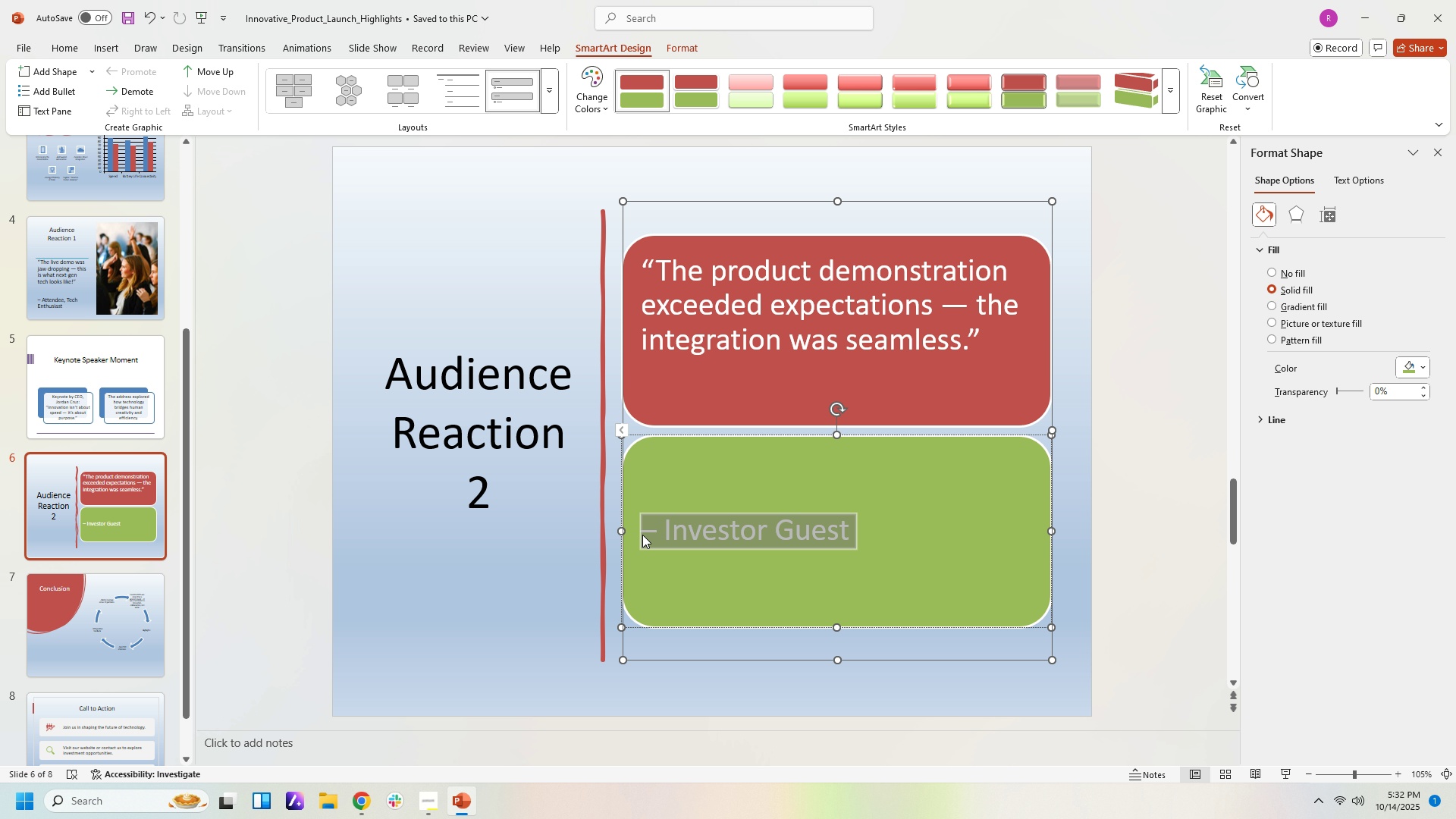 
key(Control+C)
 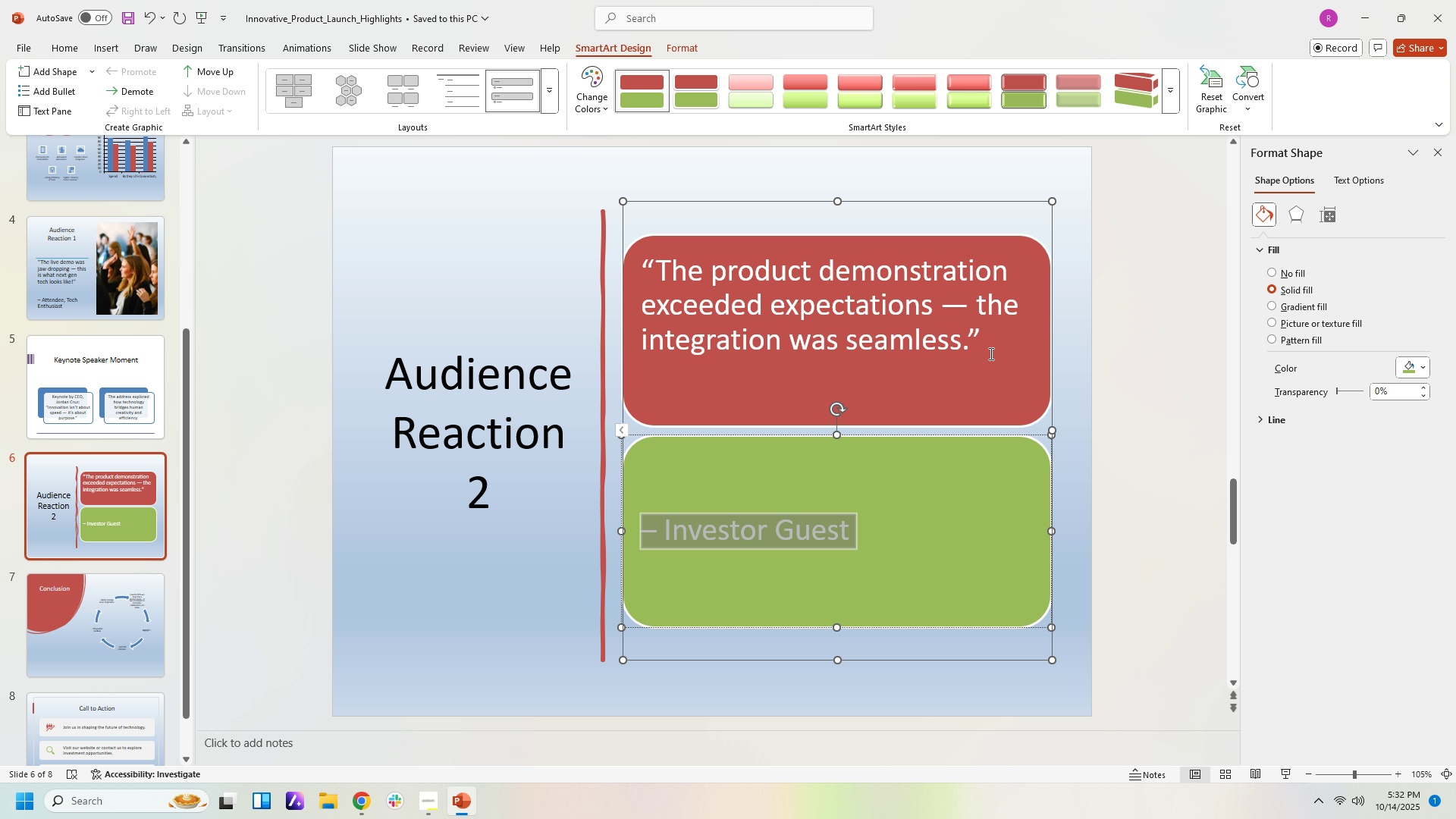 
left_click([990, 353])
 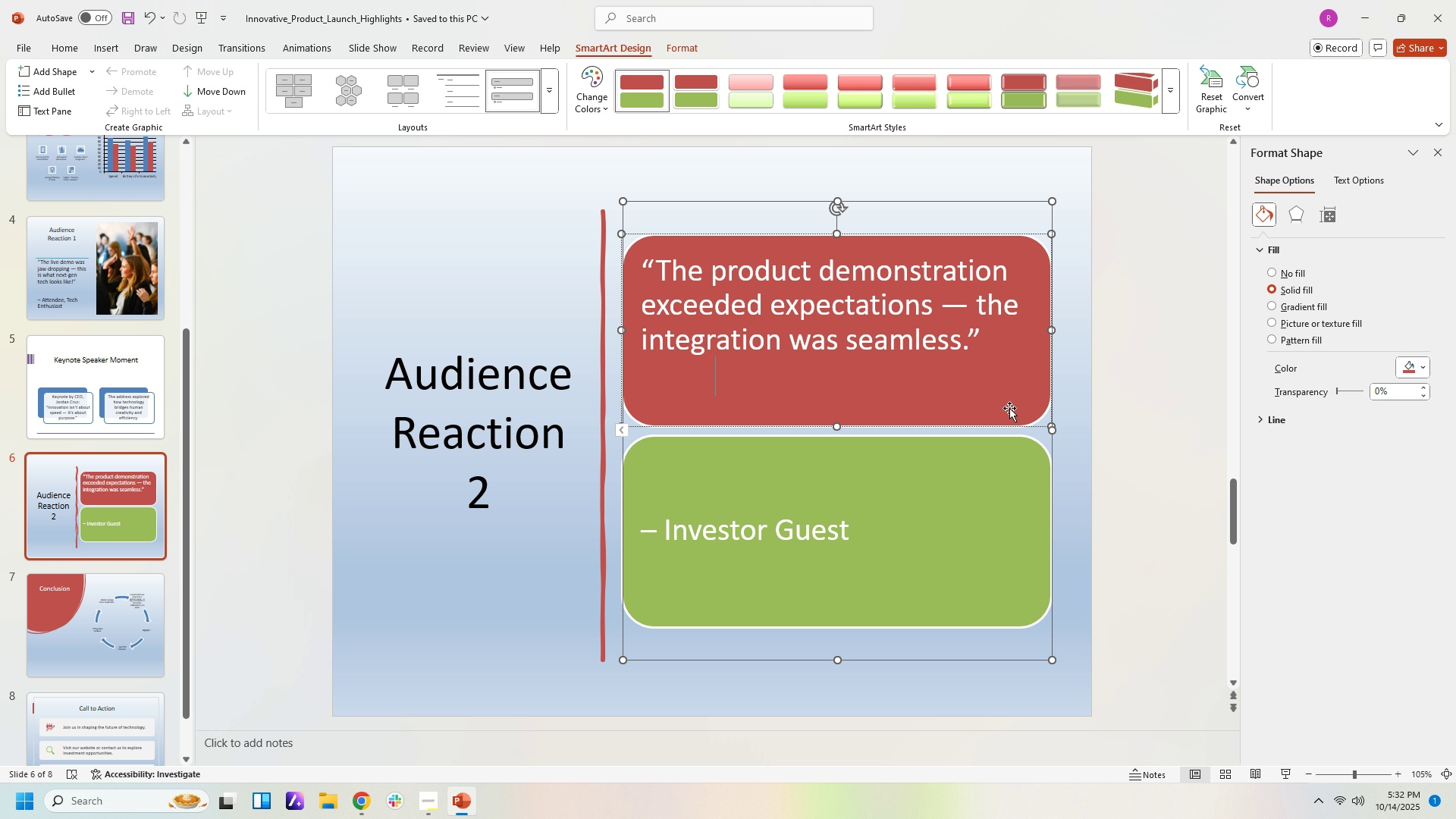 
key(ArrowDown)
 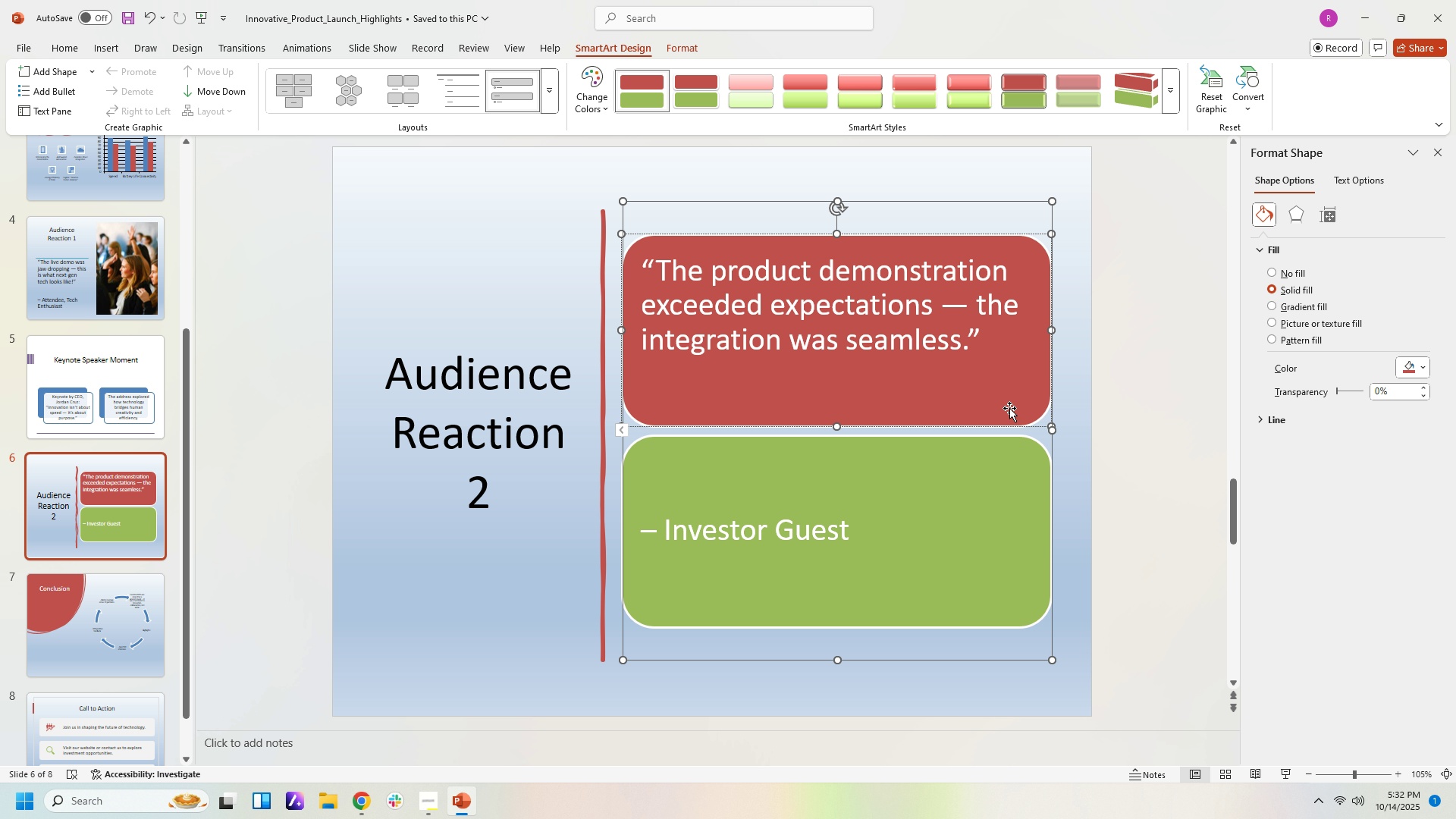 
key(ArrowDown)
 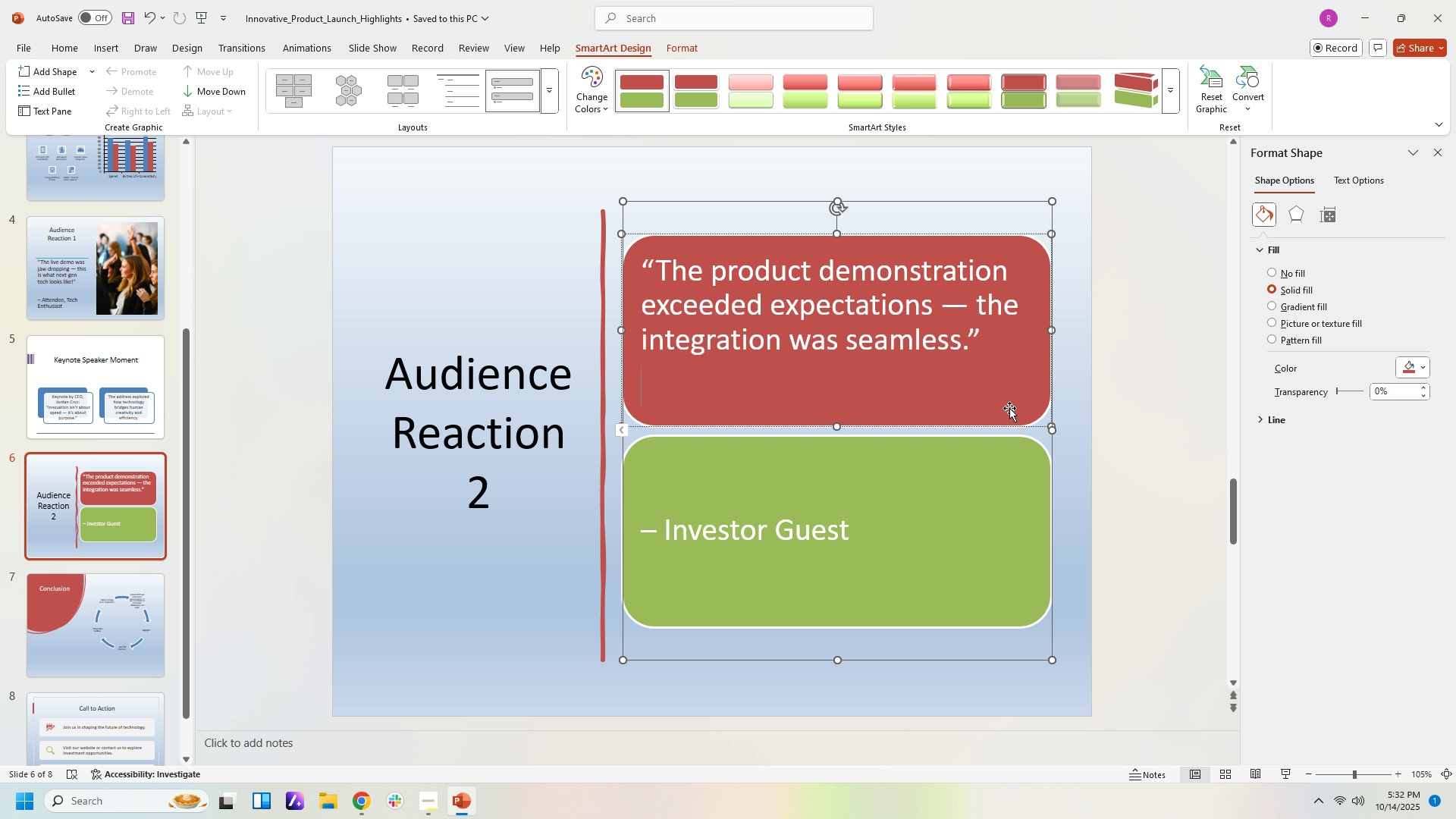 
key(Control+V)
 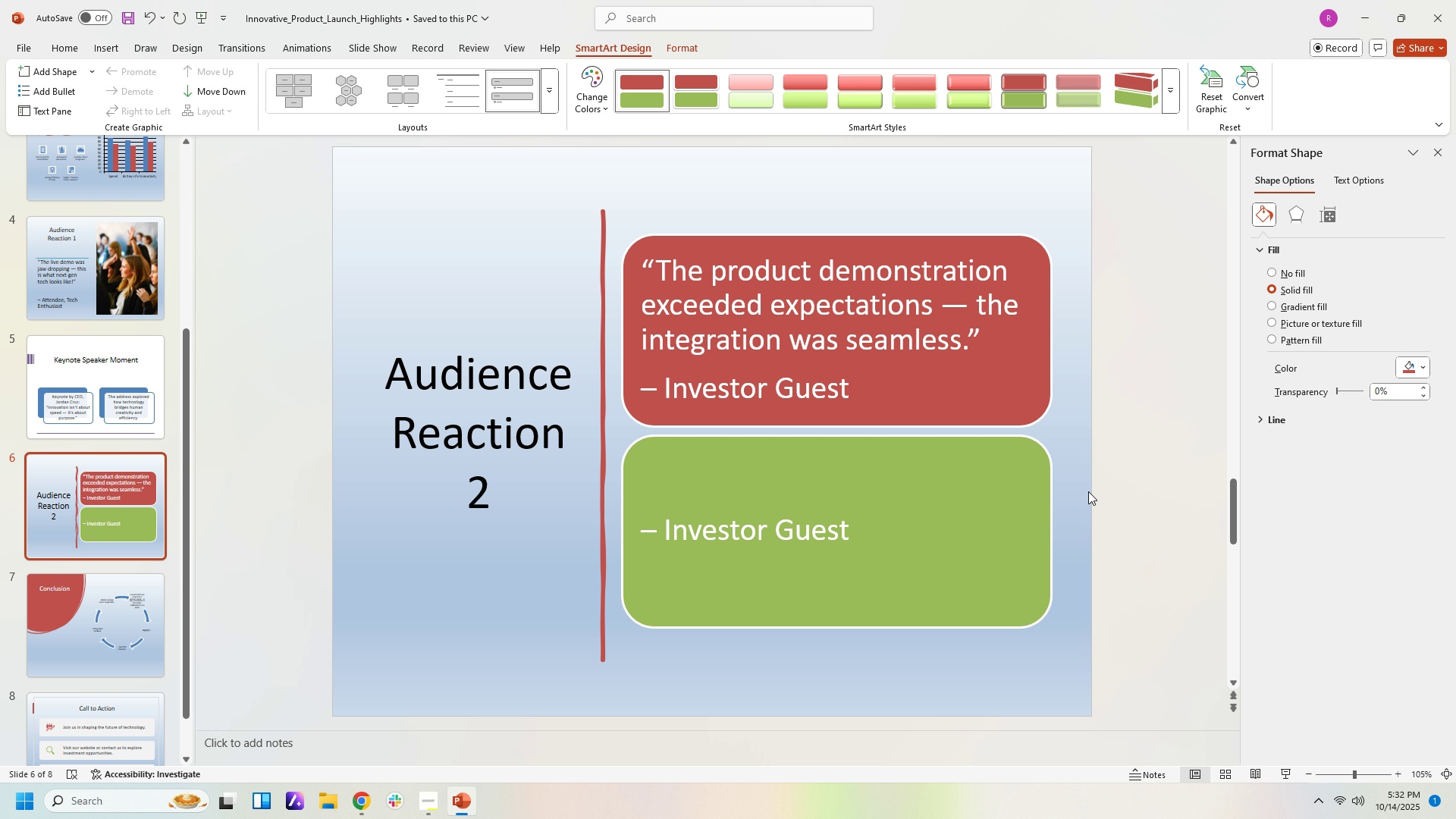 
double_click([1004, 507])
 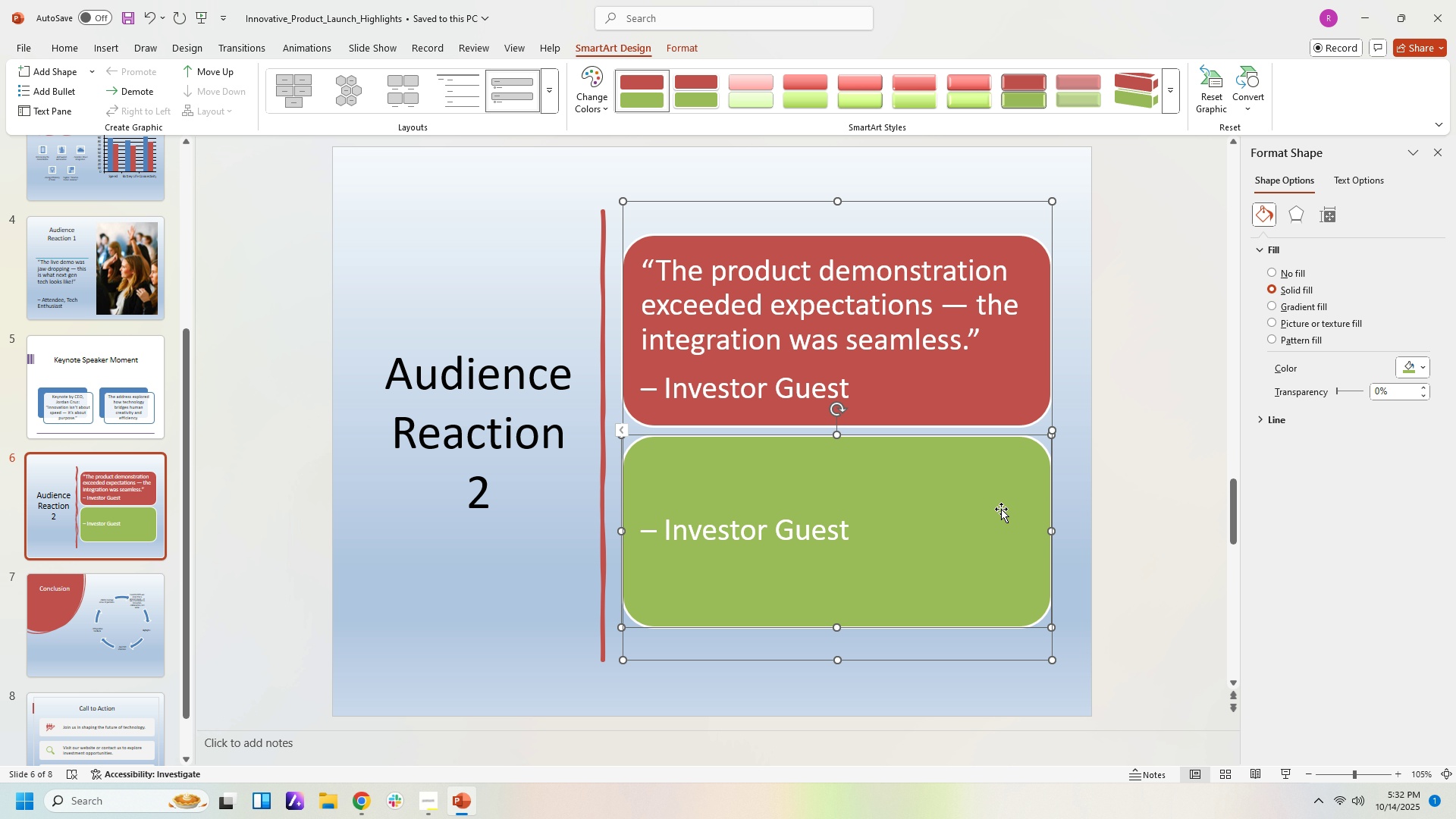 
key(Delete)
 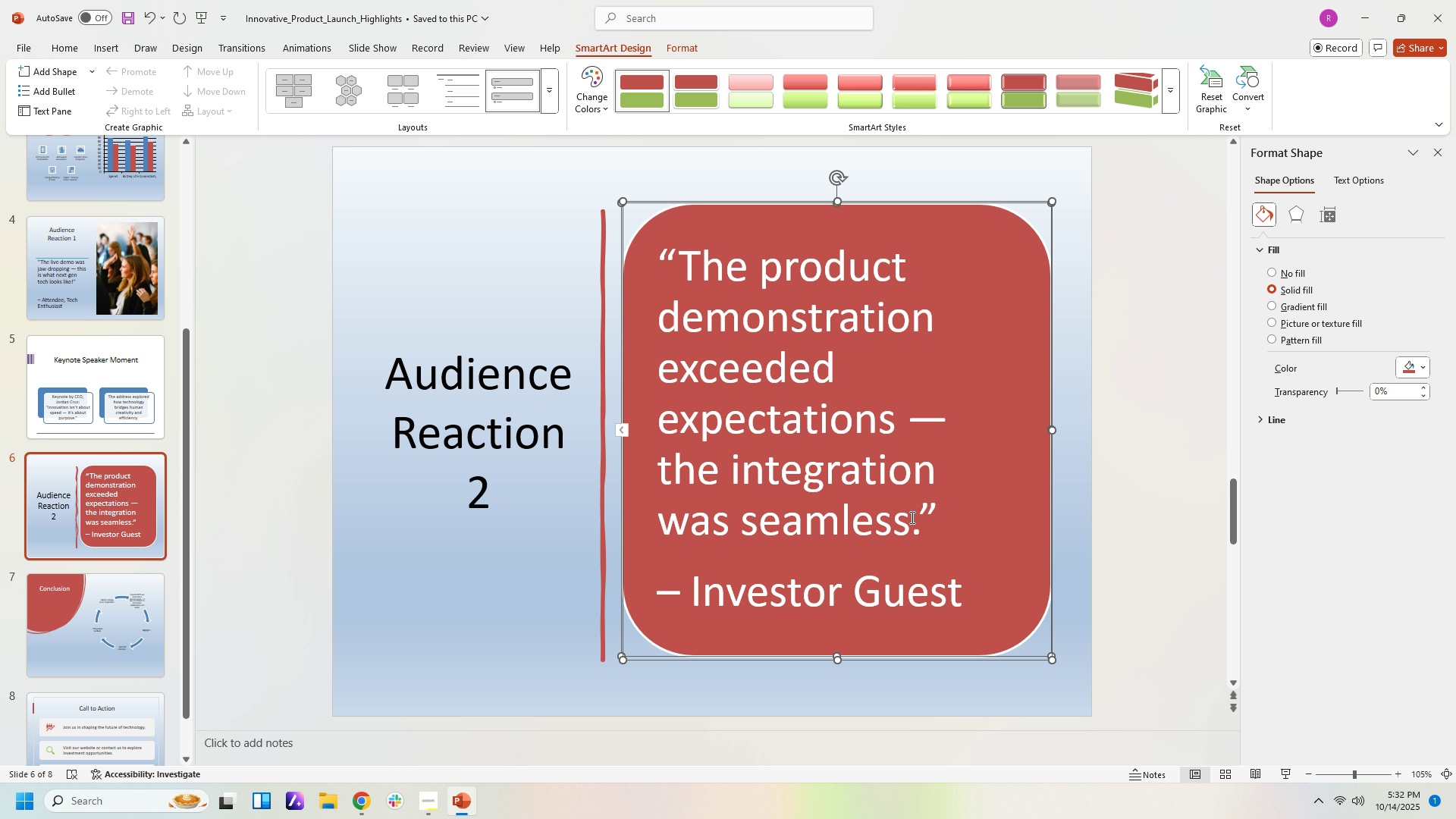 
left_click([1133, 460])
 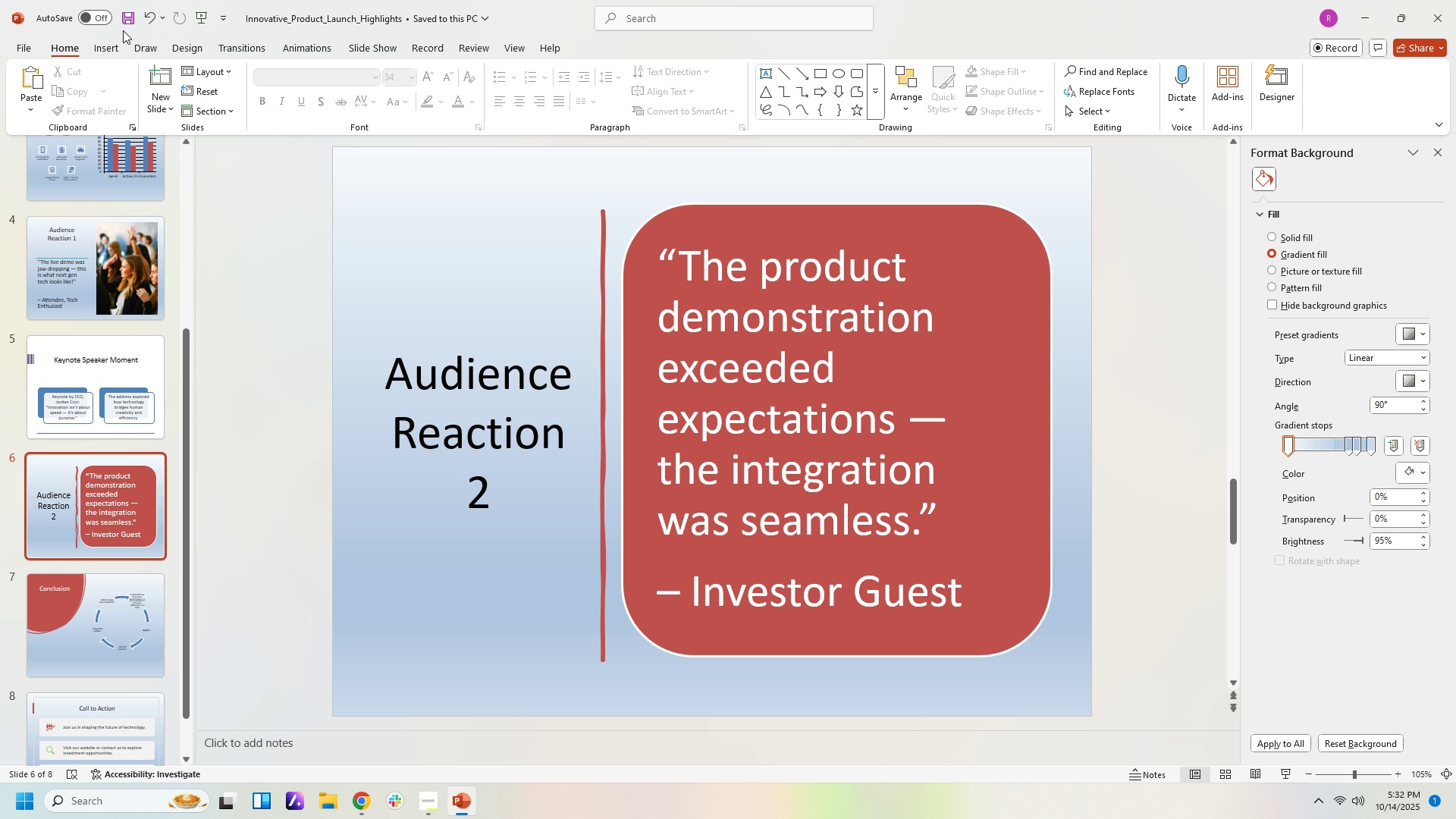 
left_click([101, 45])
 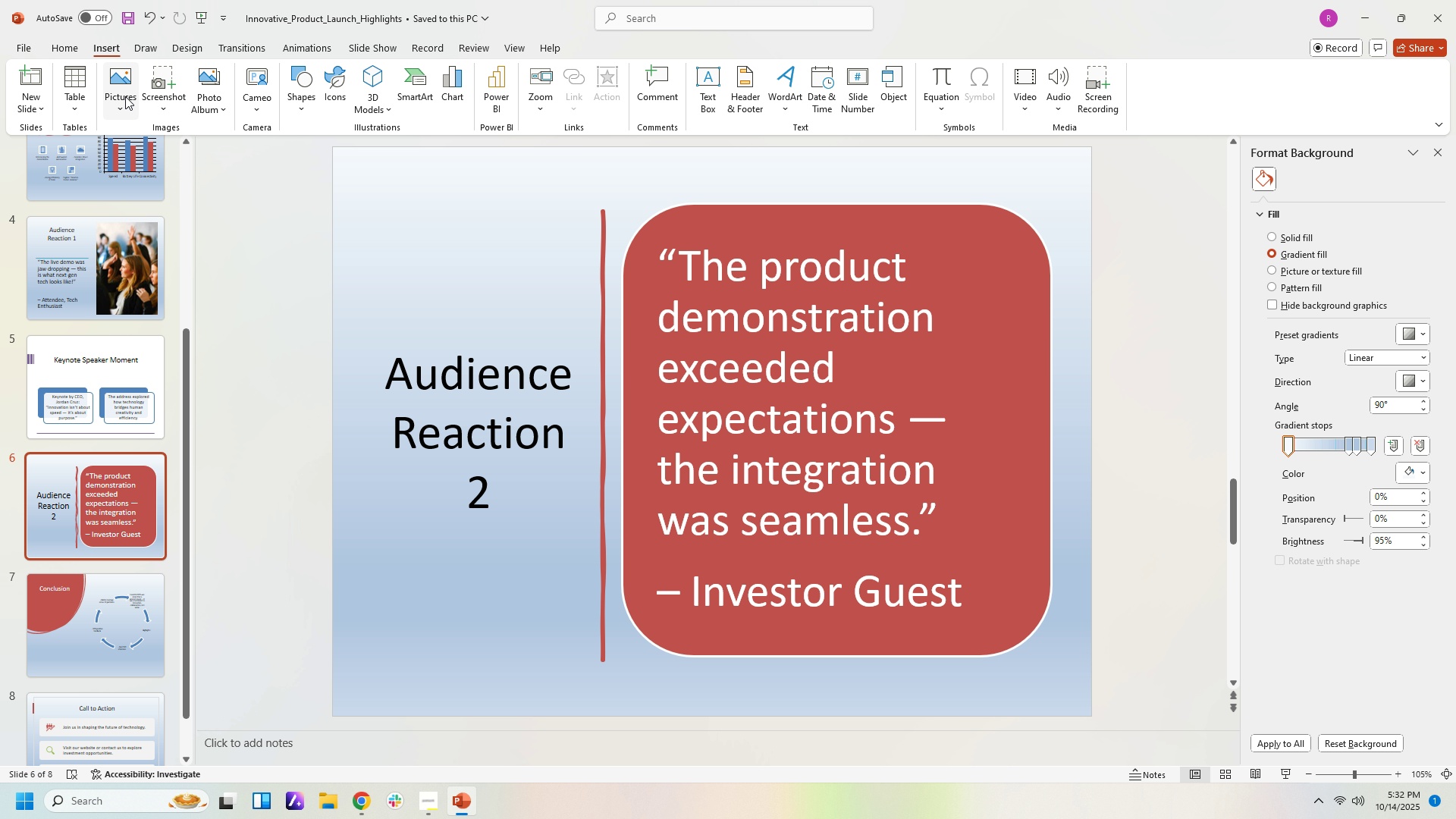 
left_click([124, 97])
 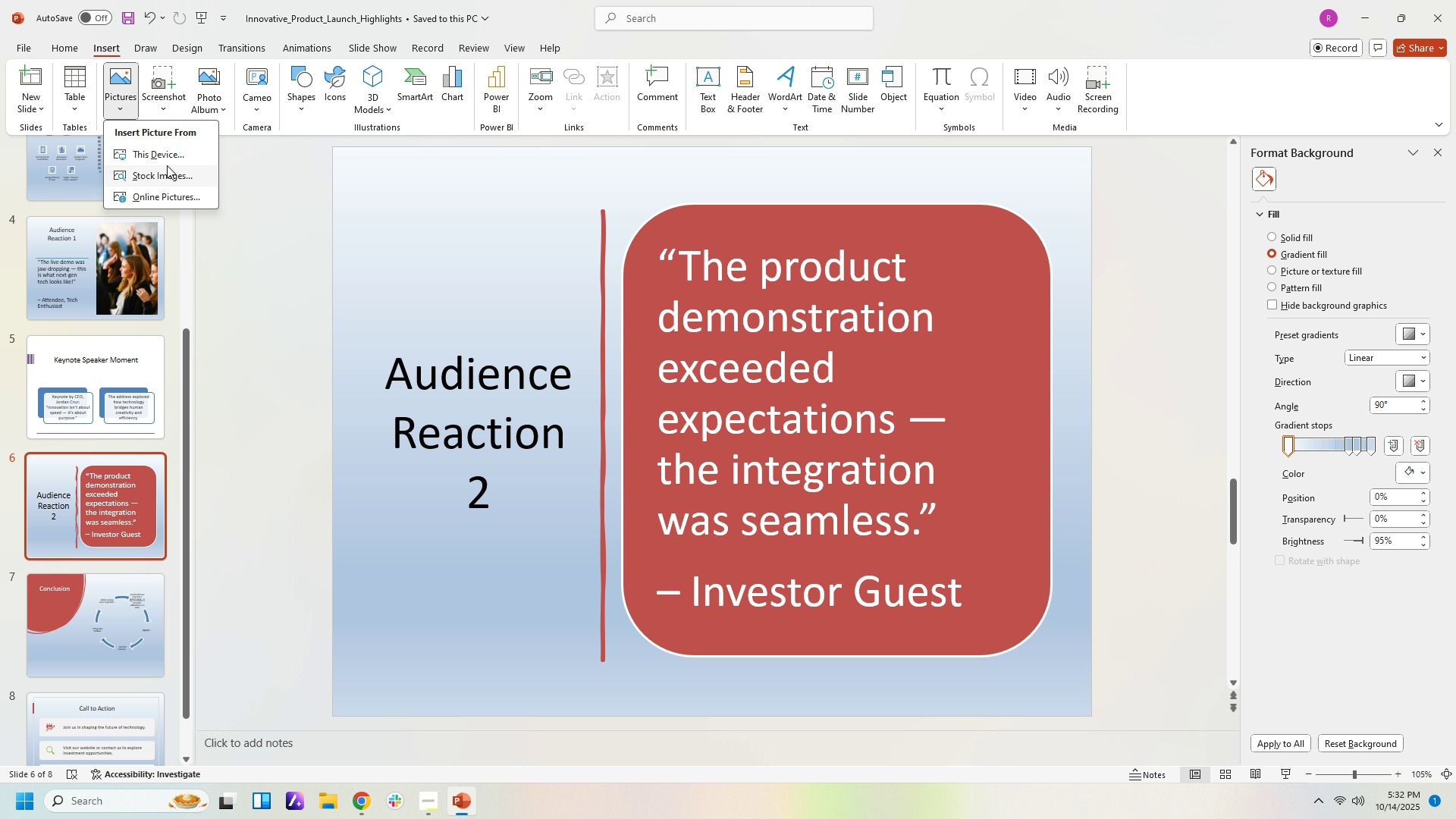 
left_click([167, 155])
 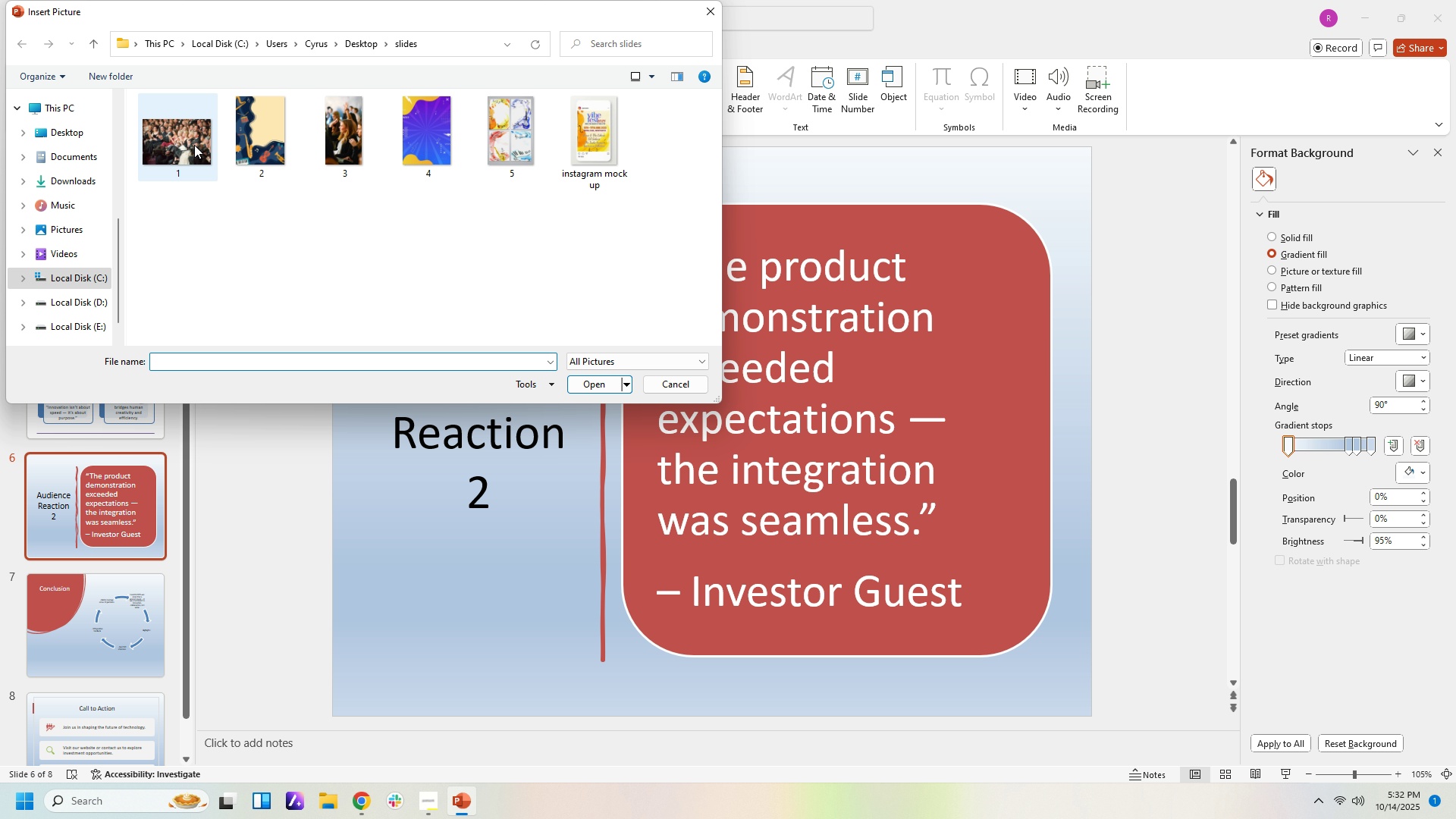 
double_click([194, 145])
 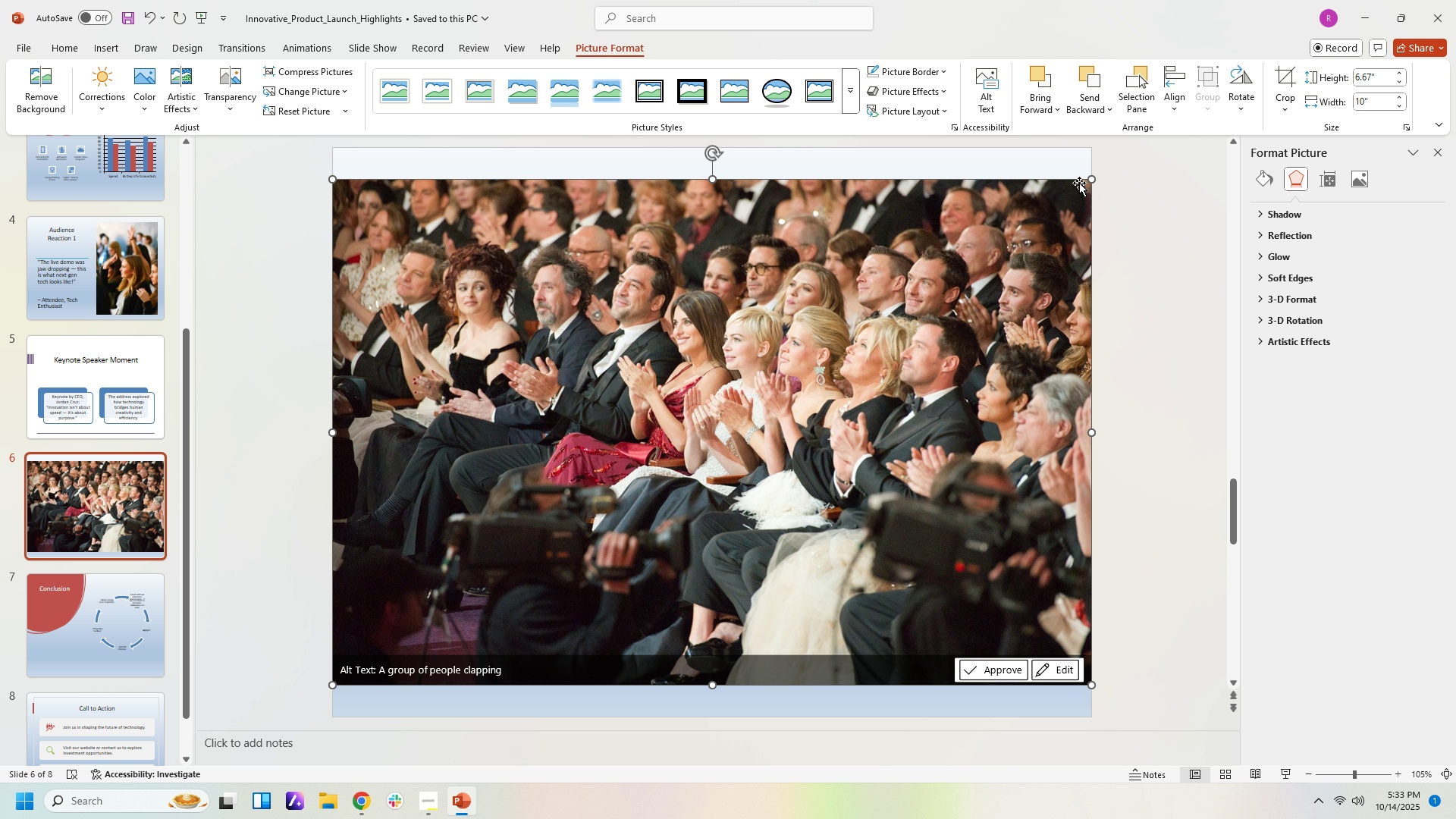 
left_click_drag(start_coordinate=[1094, 180], to_coordinate=[572, 371])
 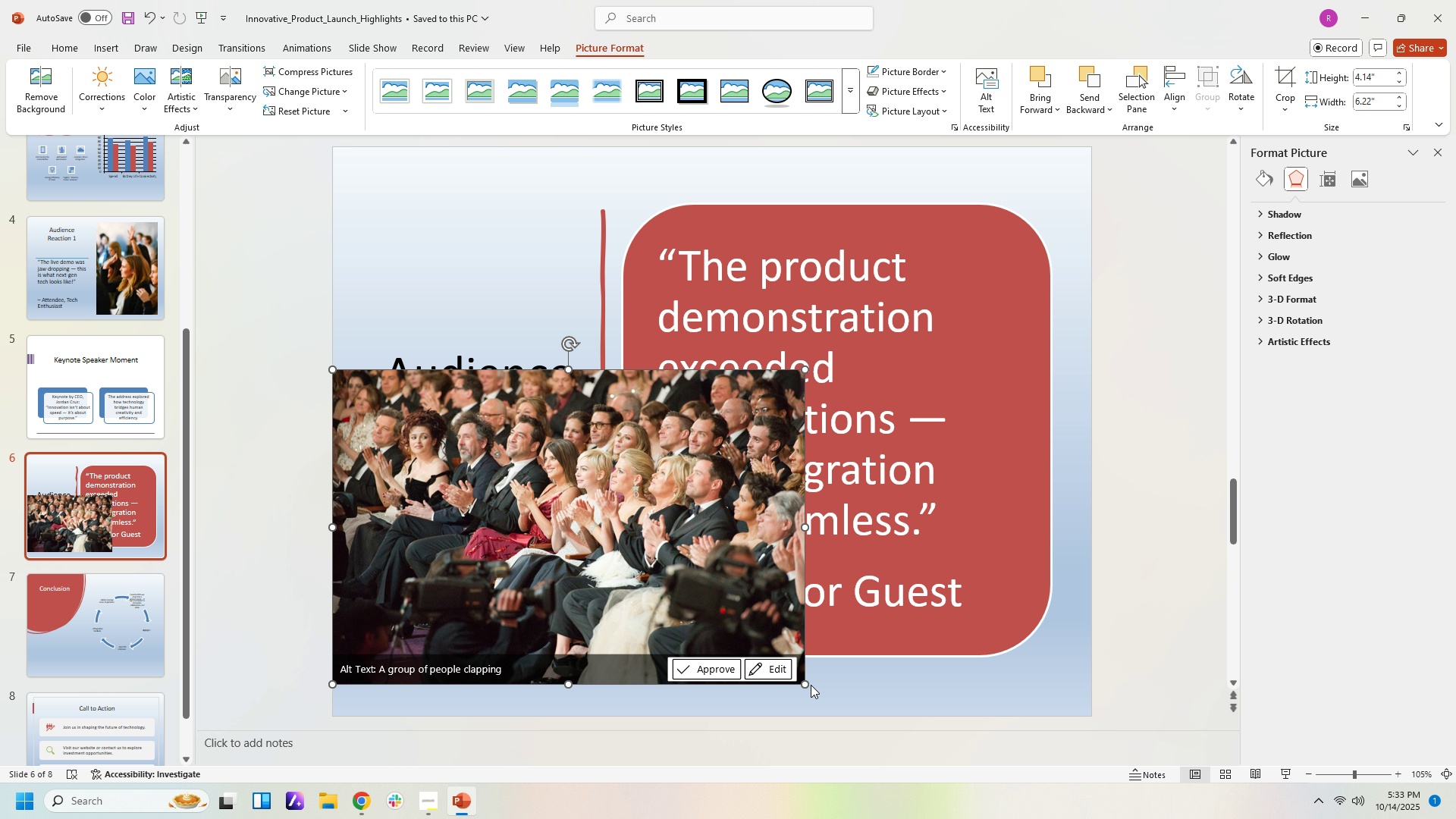 
left_click_drag(start_coordinate=[802, 684], to_coordinate=[589, 552])
 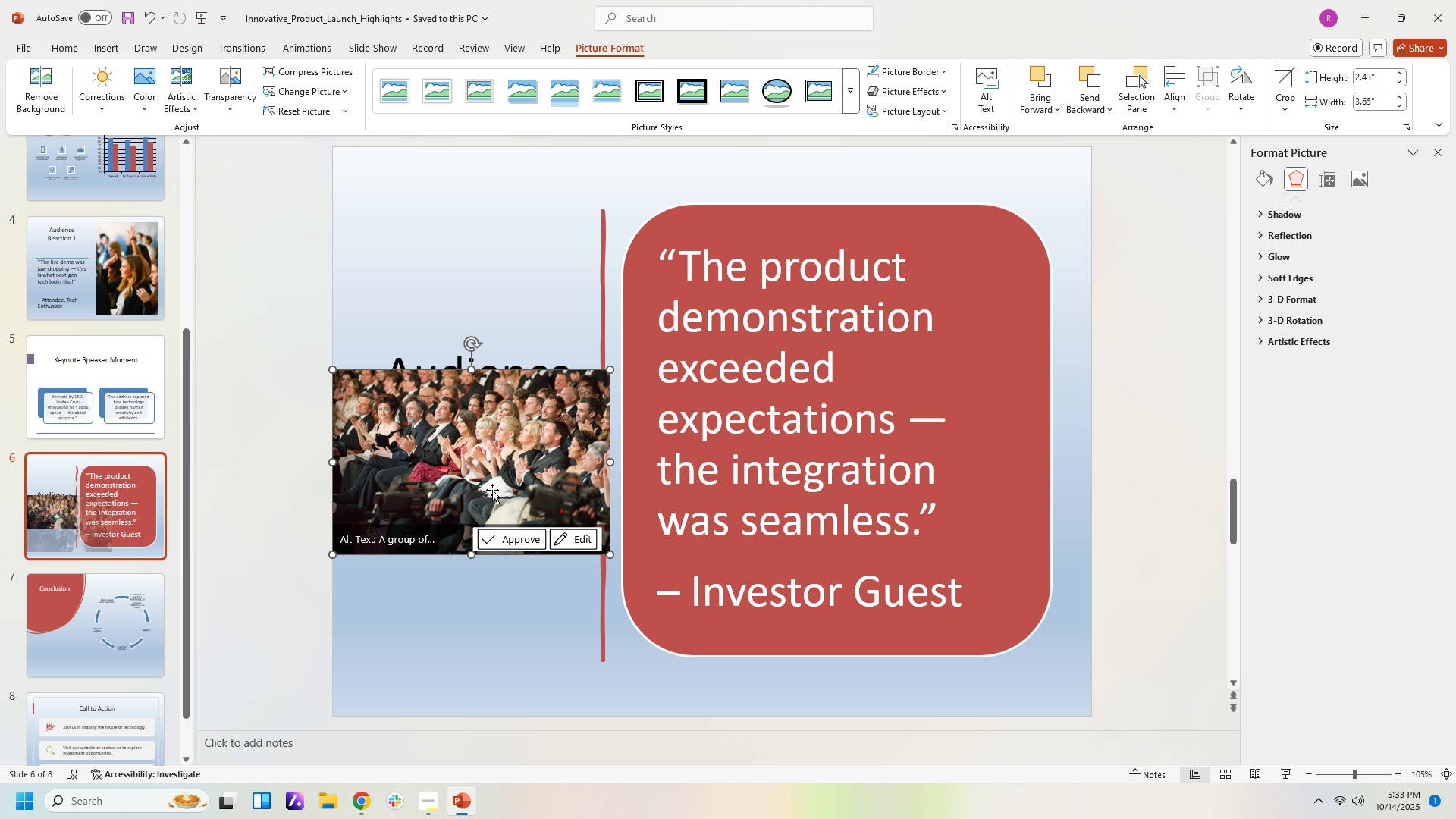 
left_click_drag(start_coordinate=[492, 489], to_coordinate=[502, 594])
 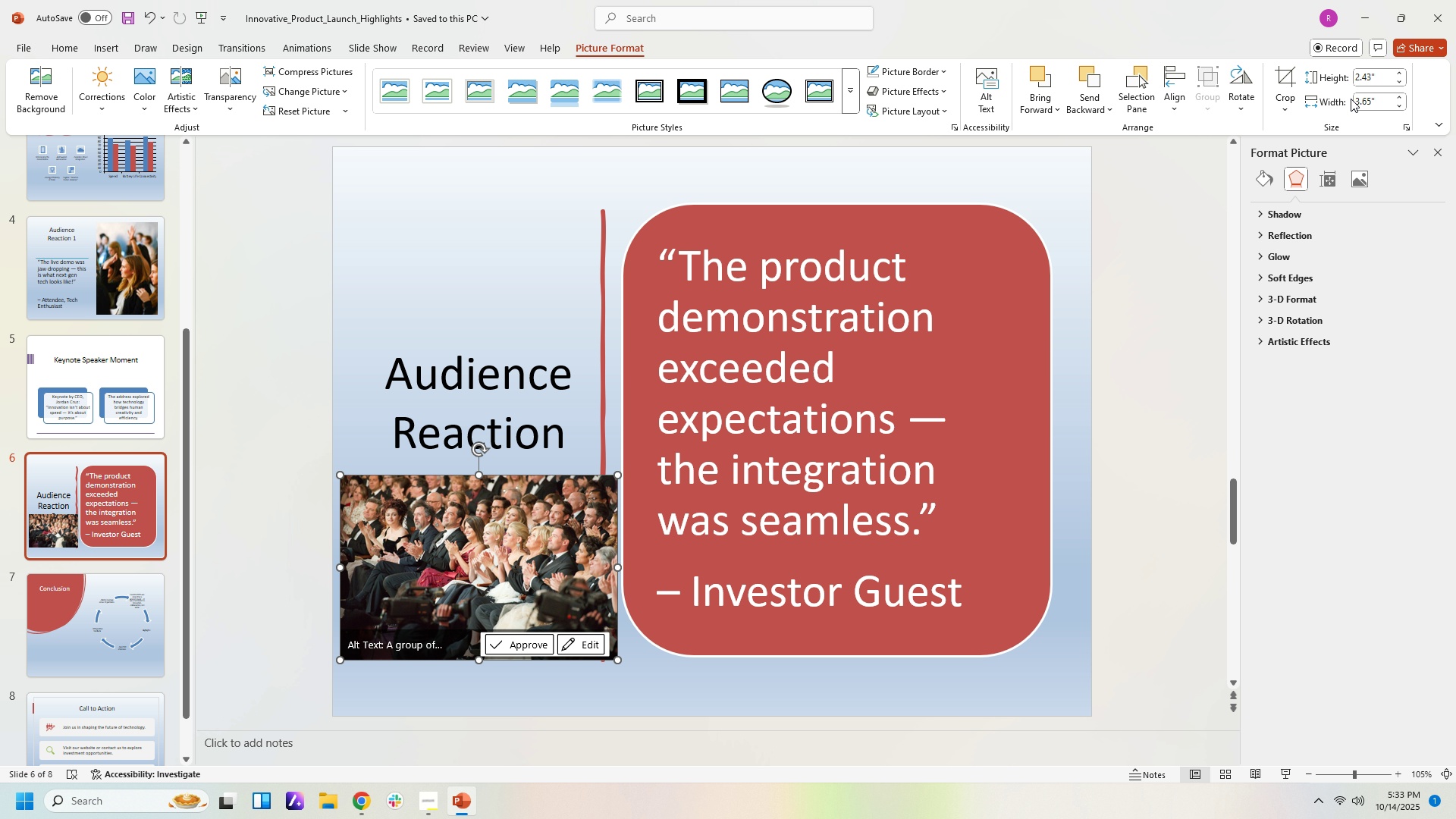 
left_click([1207, 265])
 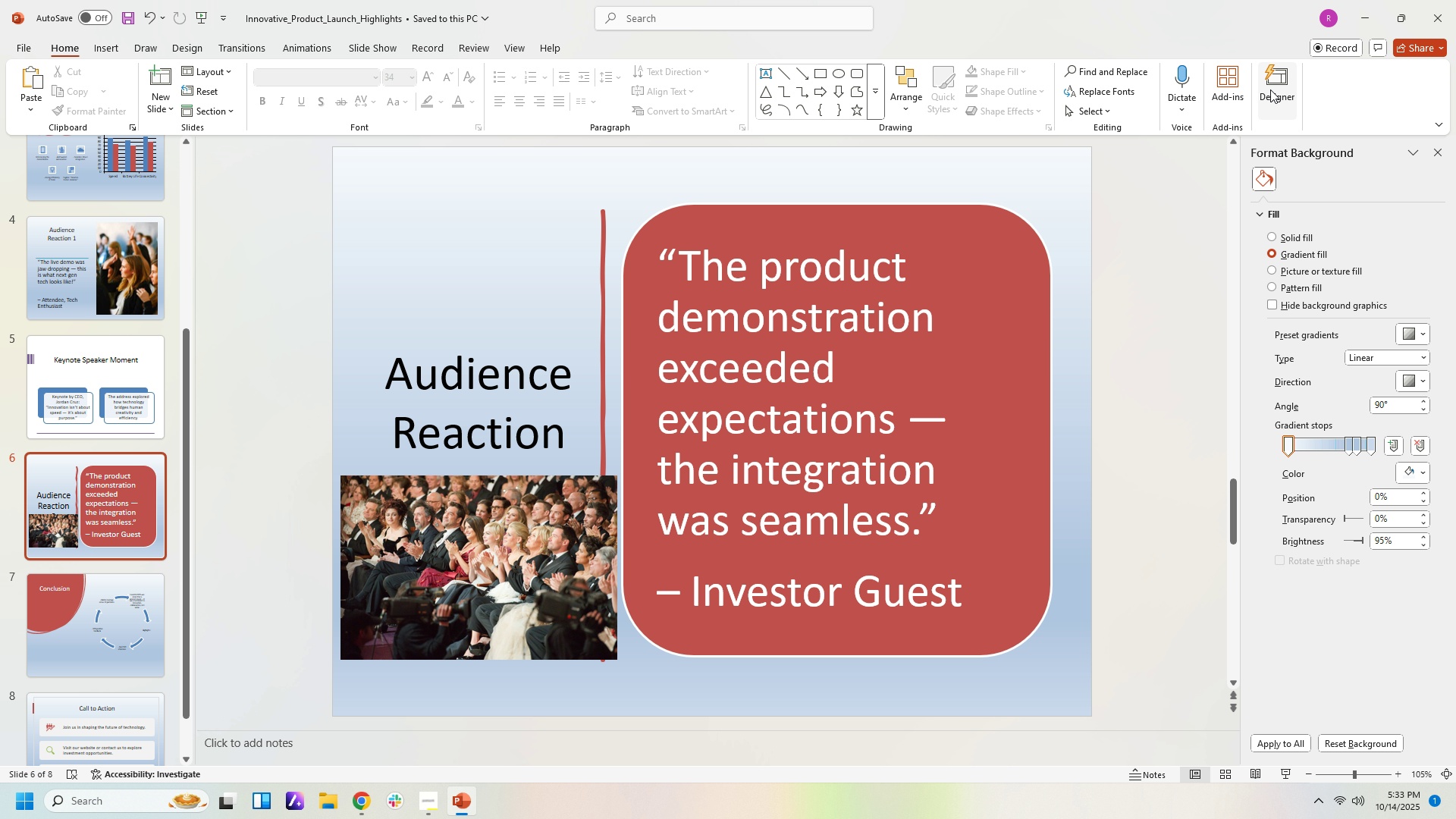 
left_click([1270, 89])
 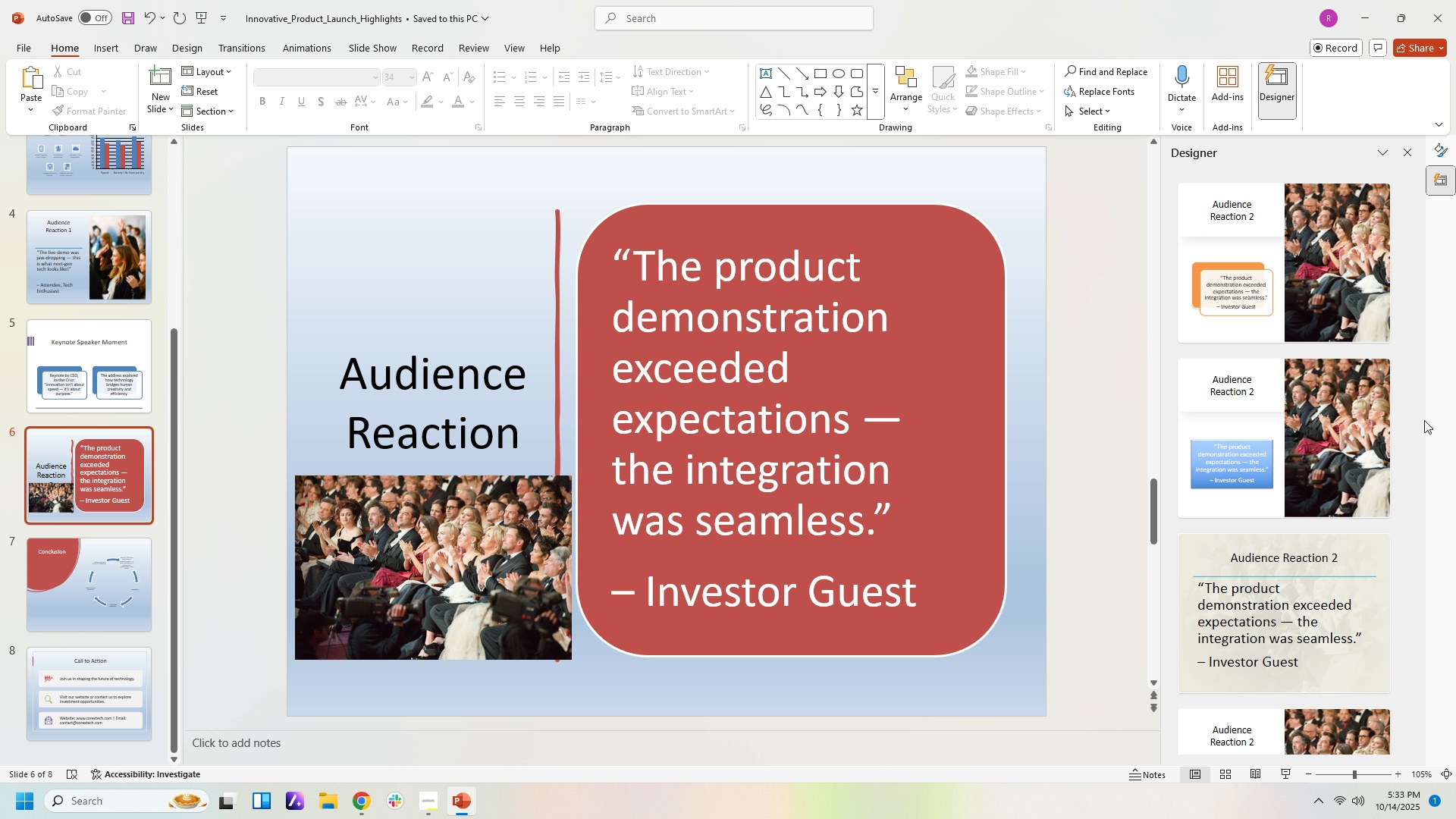 
wait(5.11)
 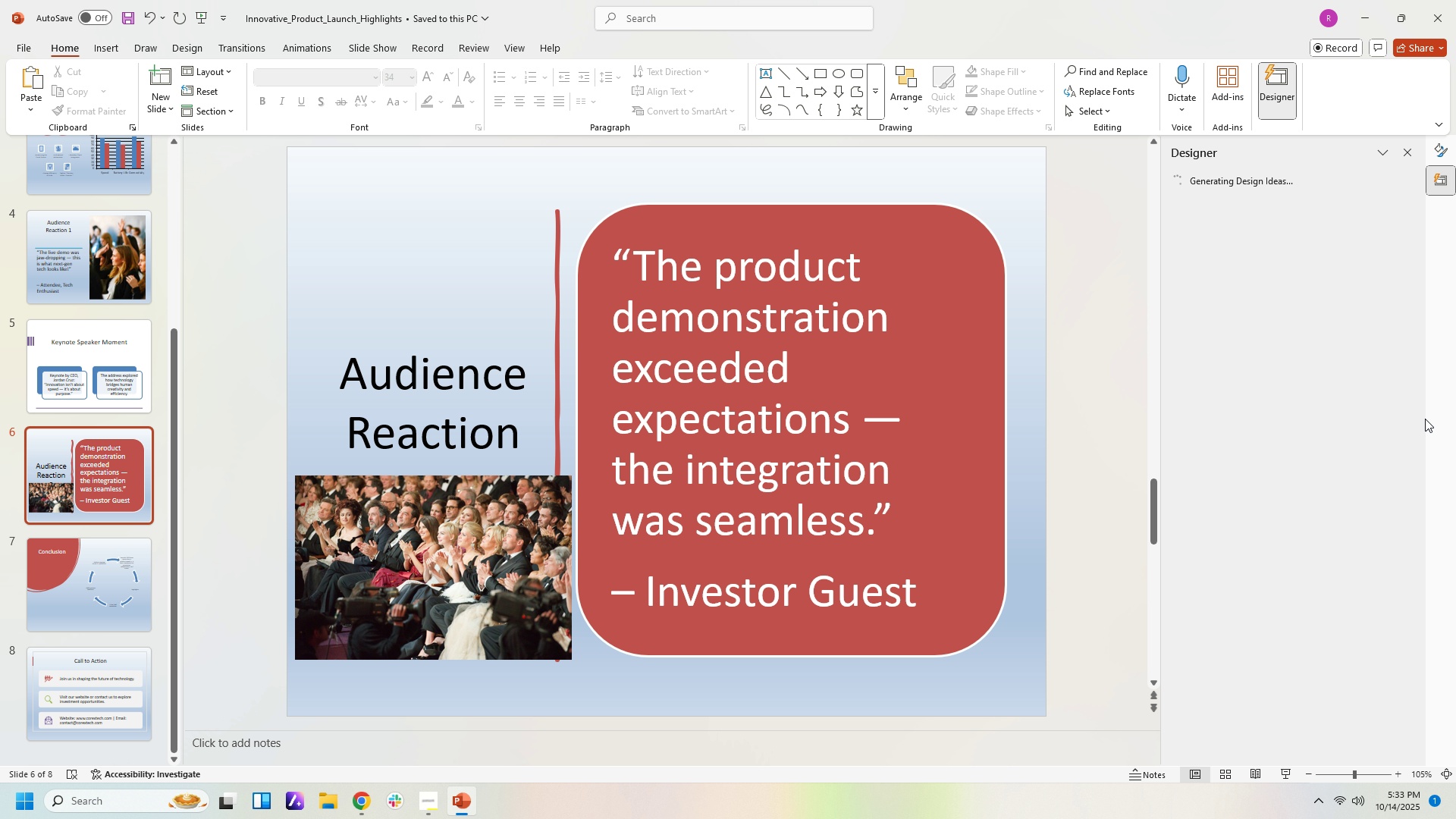 
left_click([1334, 285])
 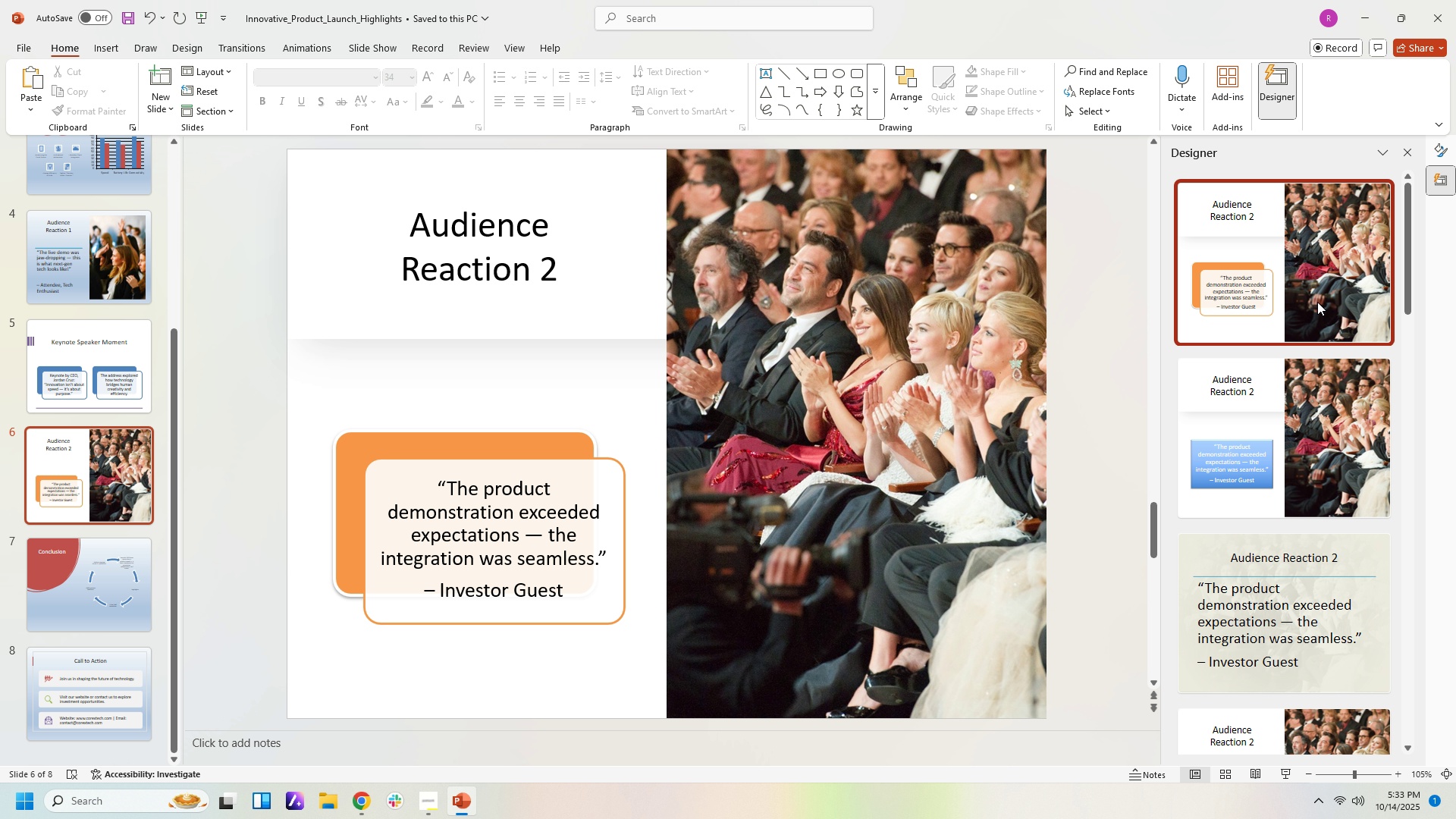 
left_click([1031, 318])
 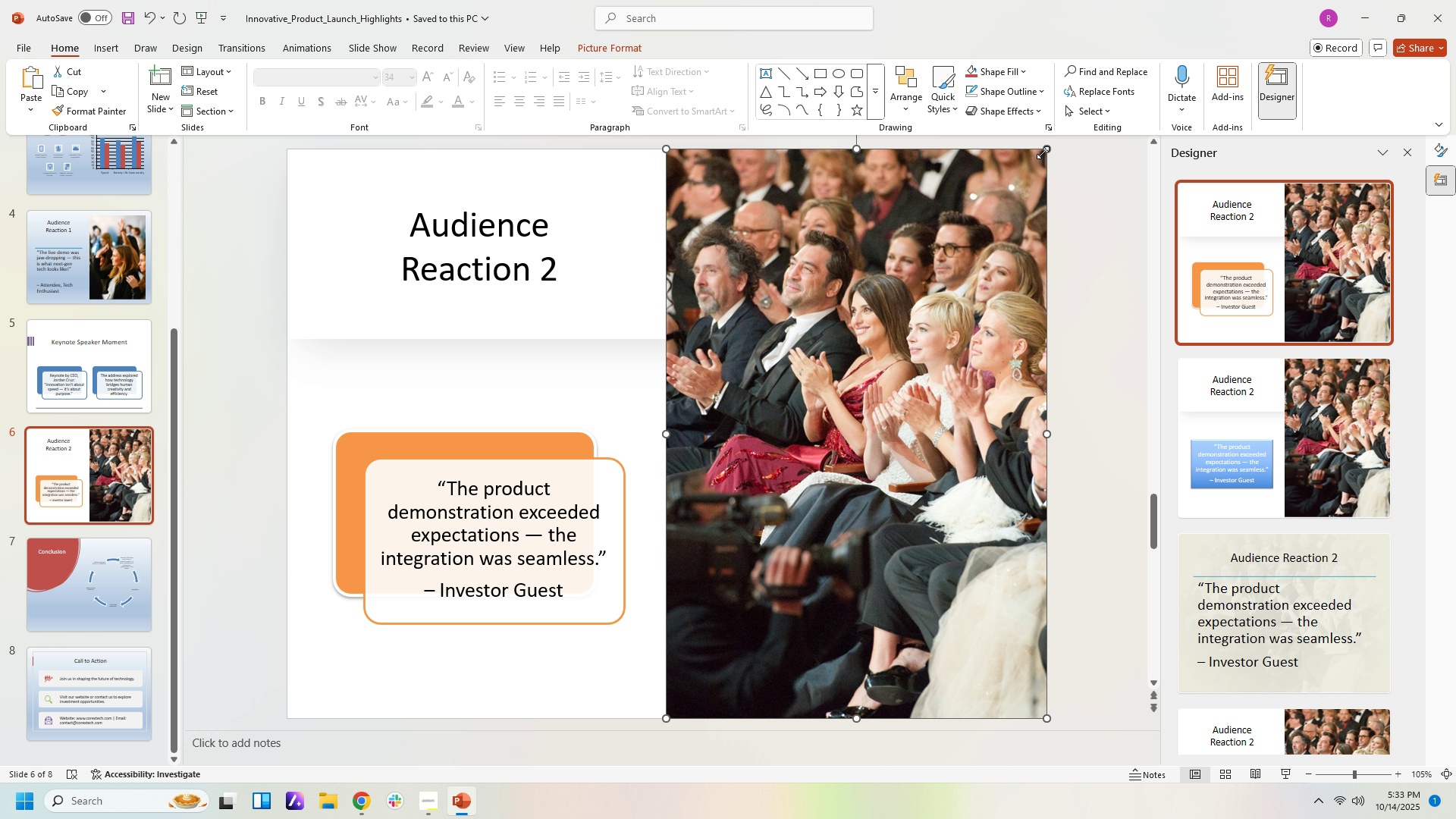 
left_click_drag(start_coordinate=[1046, 149], to_coordinate=[1018, 187])
 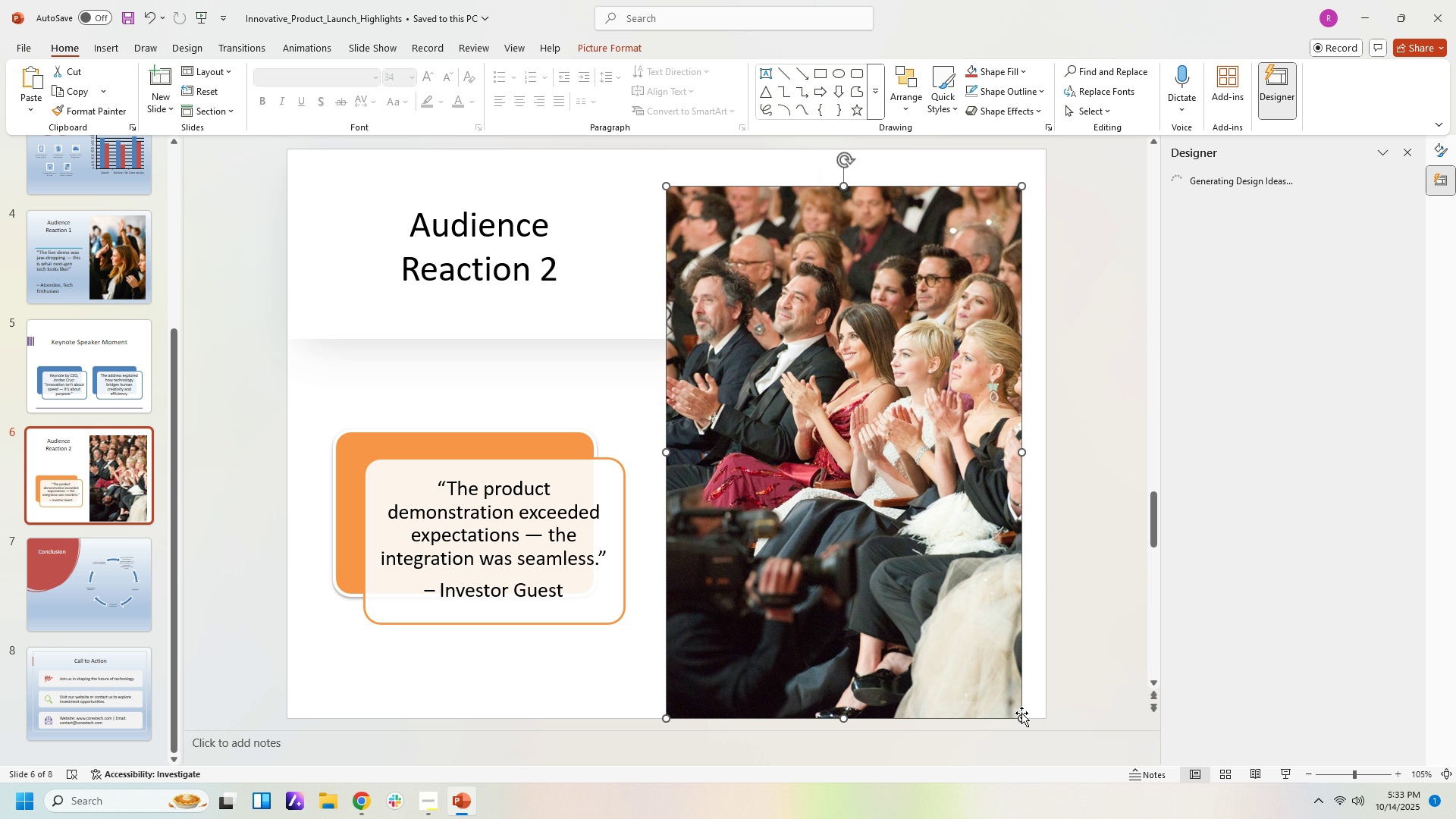 
left_click_drag(start_coordinate=[1018, 717], to_coordinate=[996, 627])
 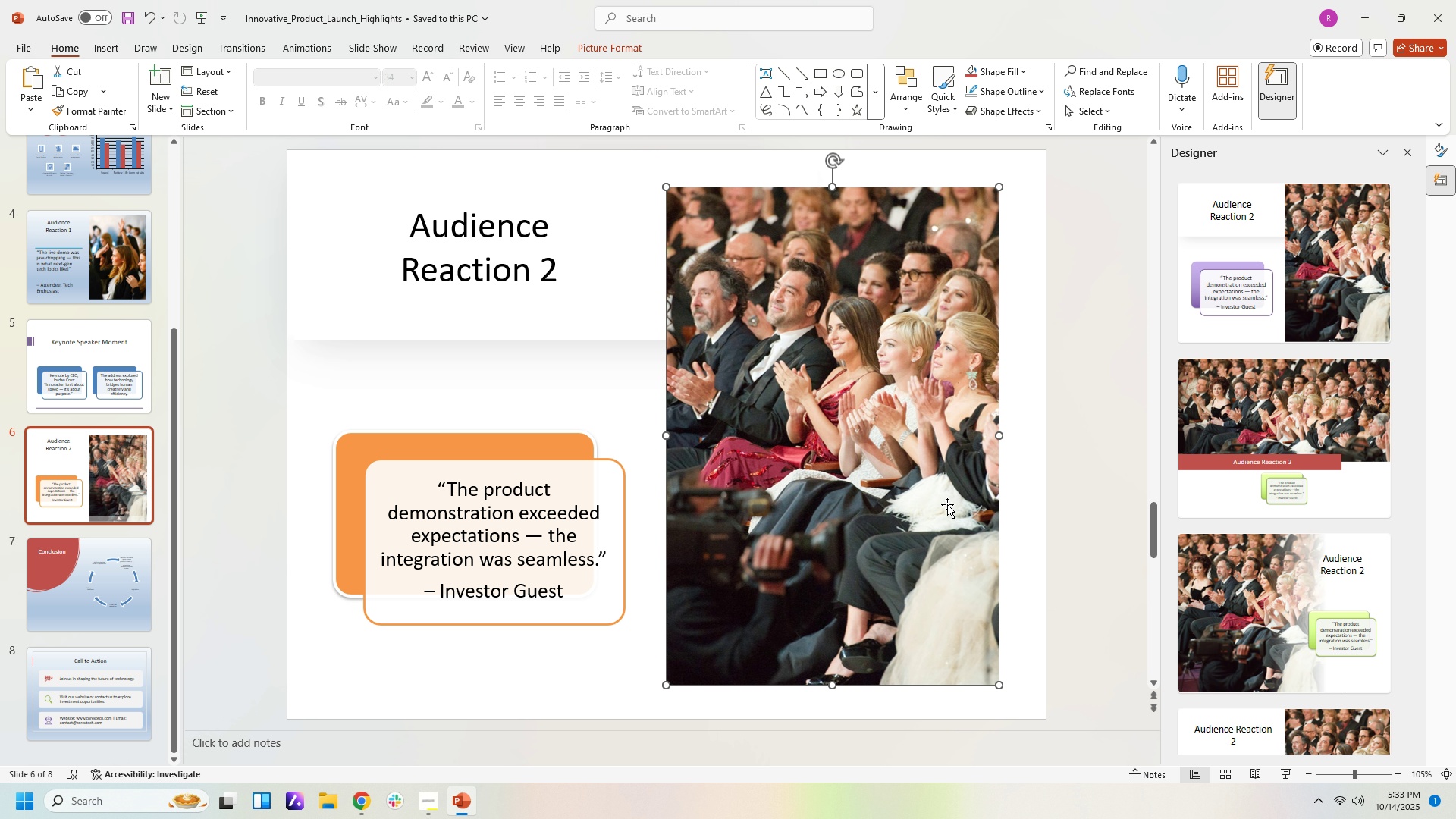 
left_click_drag(start_coordinate=[947, 504], to_coordinate=[968, 494])
 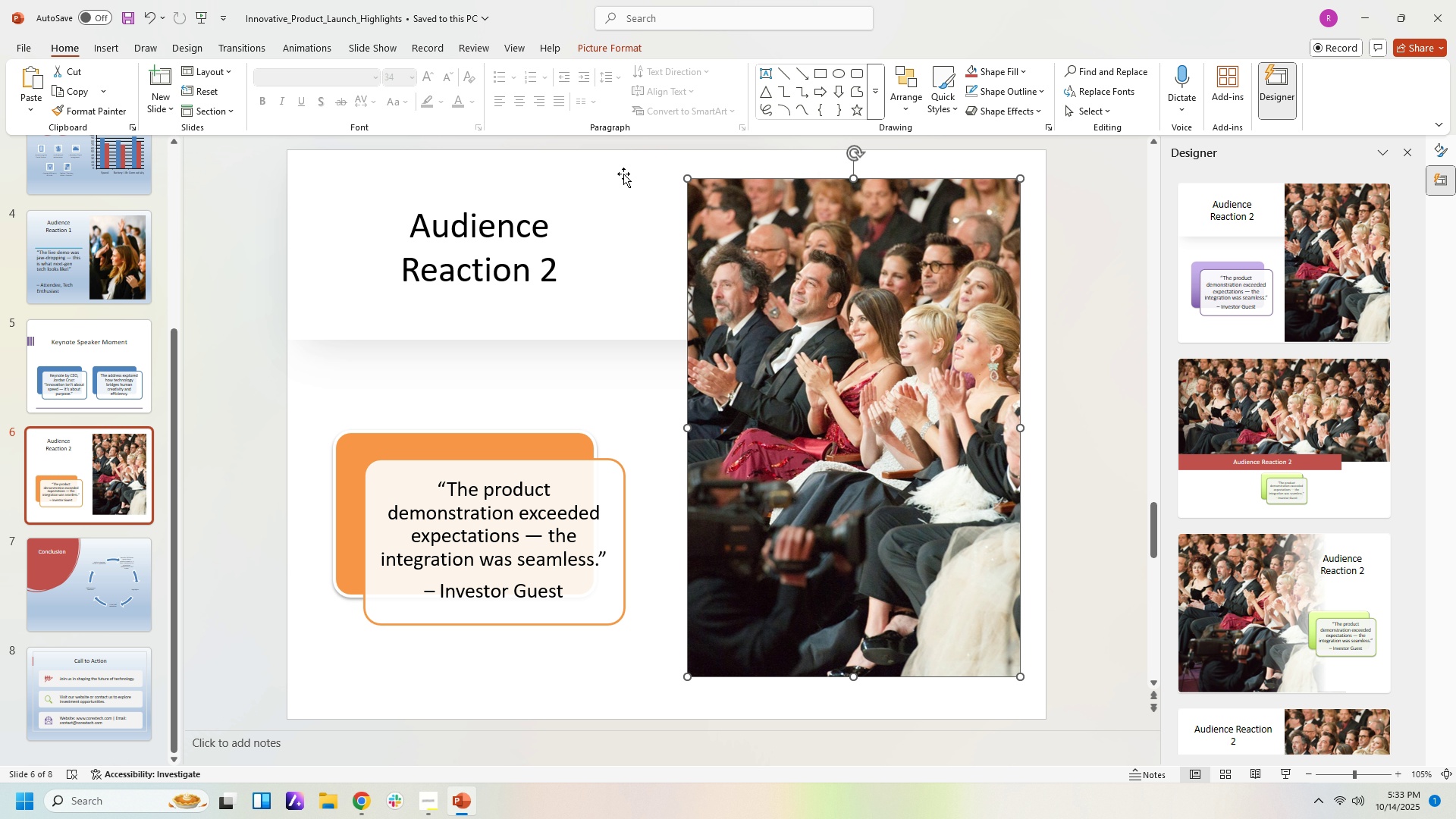 
right_click([616, 179])
 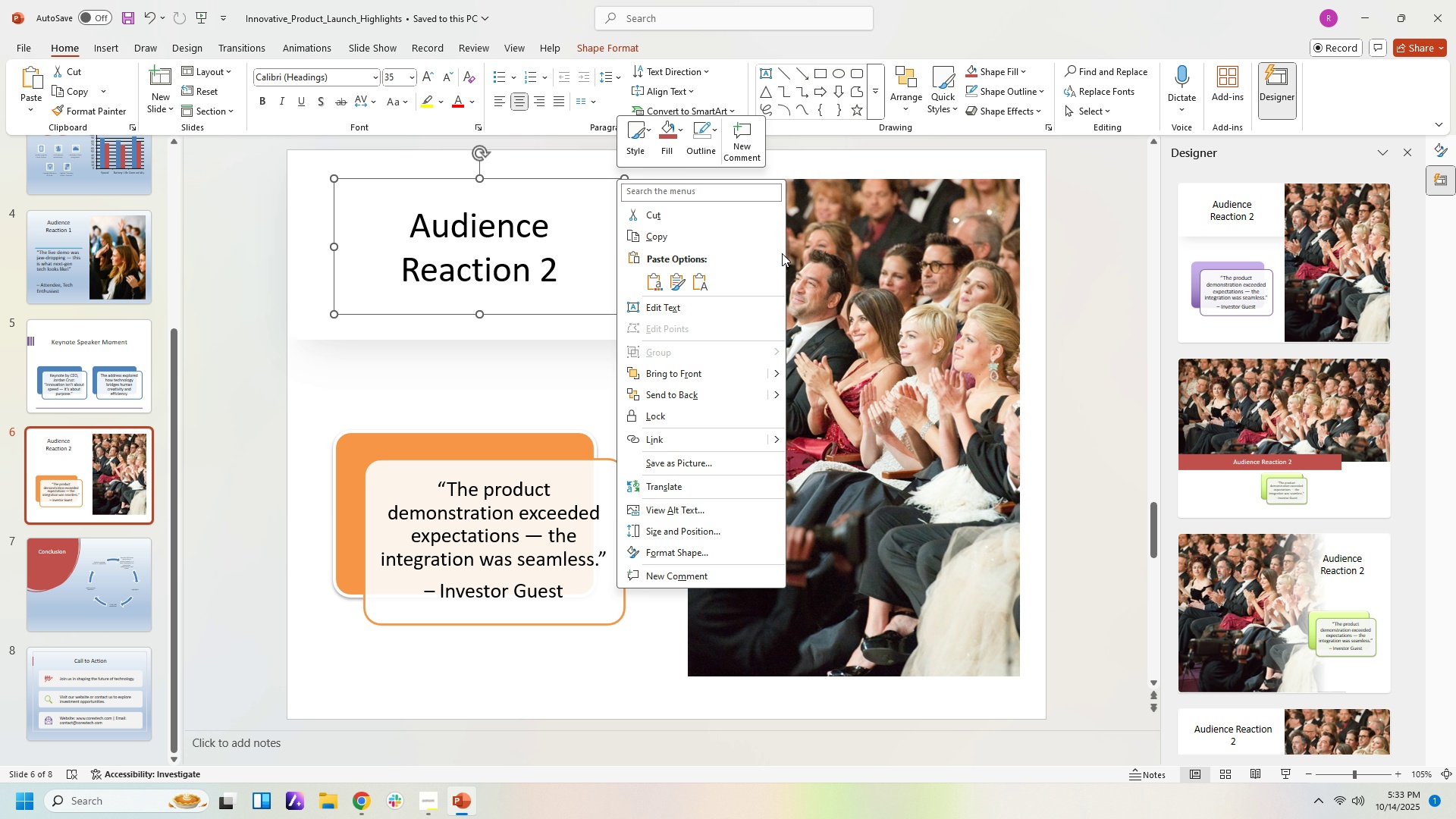 
right_click([876, 171])
 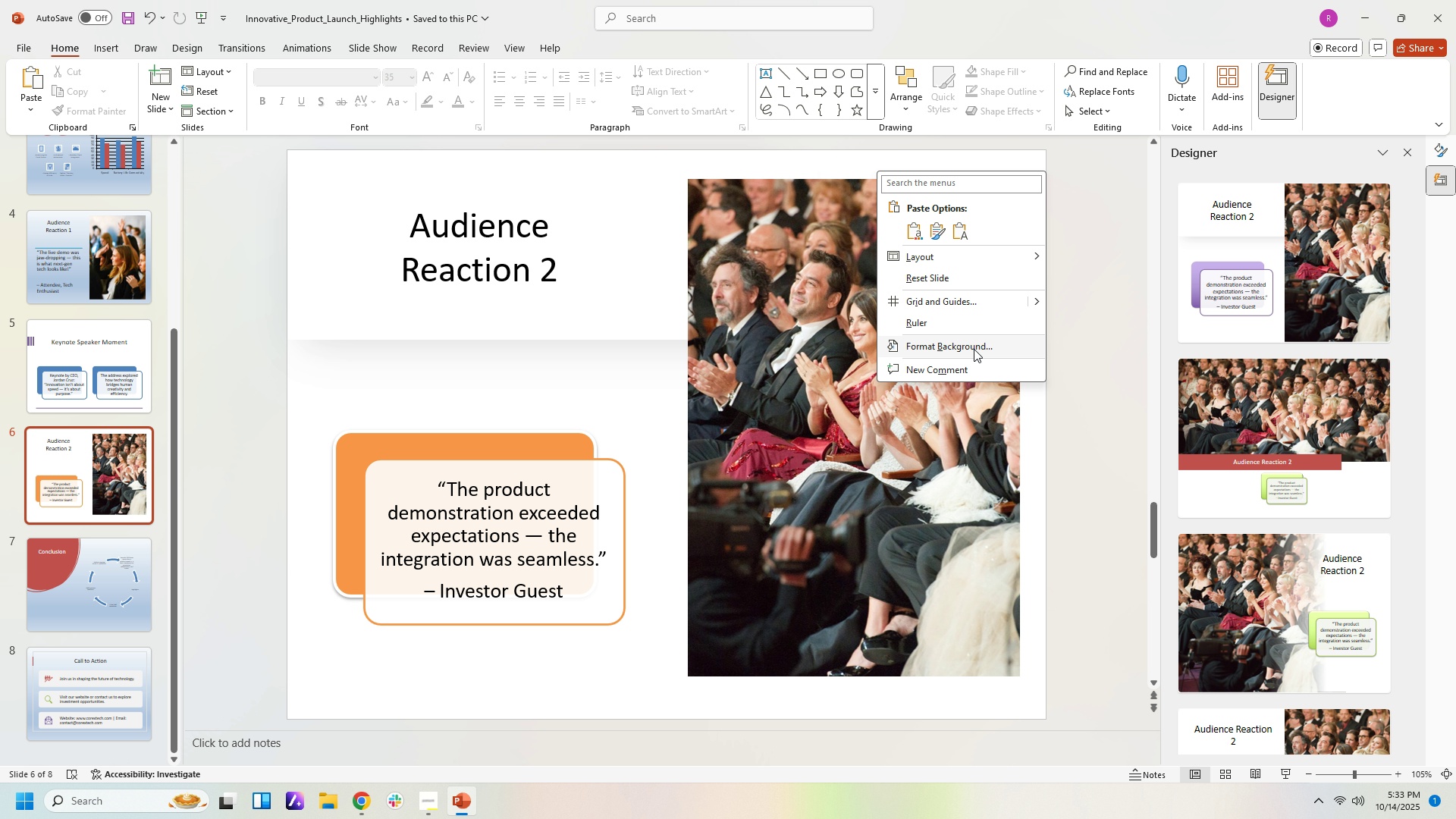 
left_click([974, 349])
 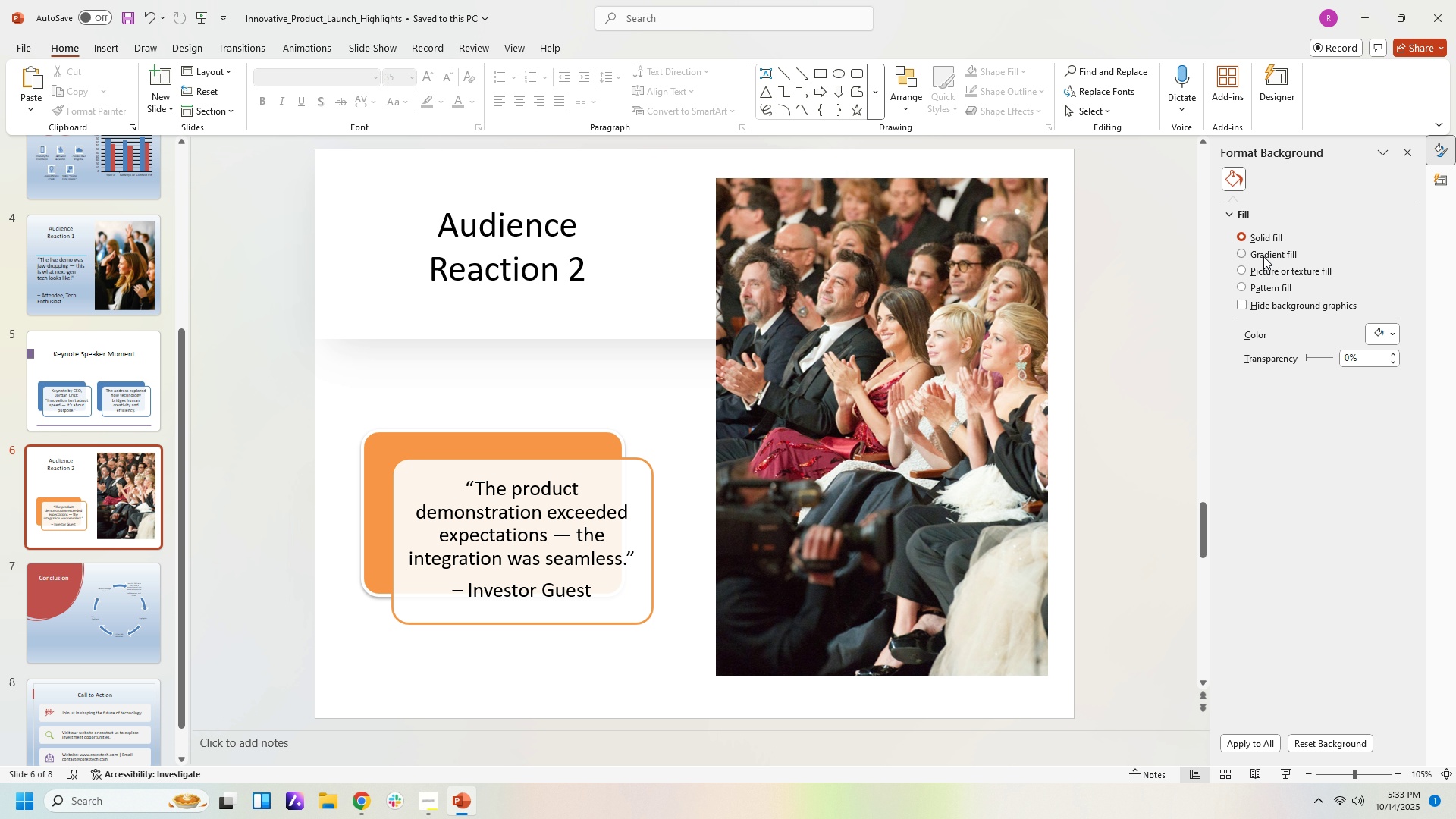 
left_click([1263, 256])
 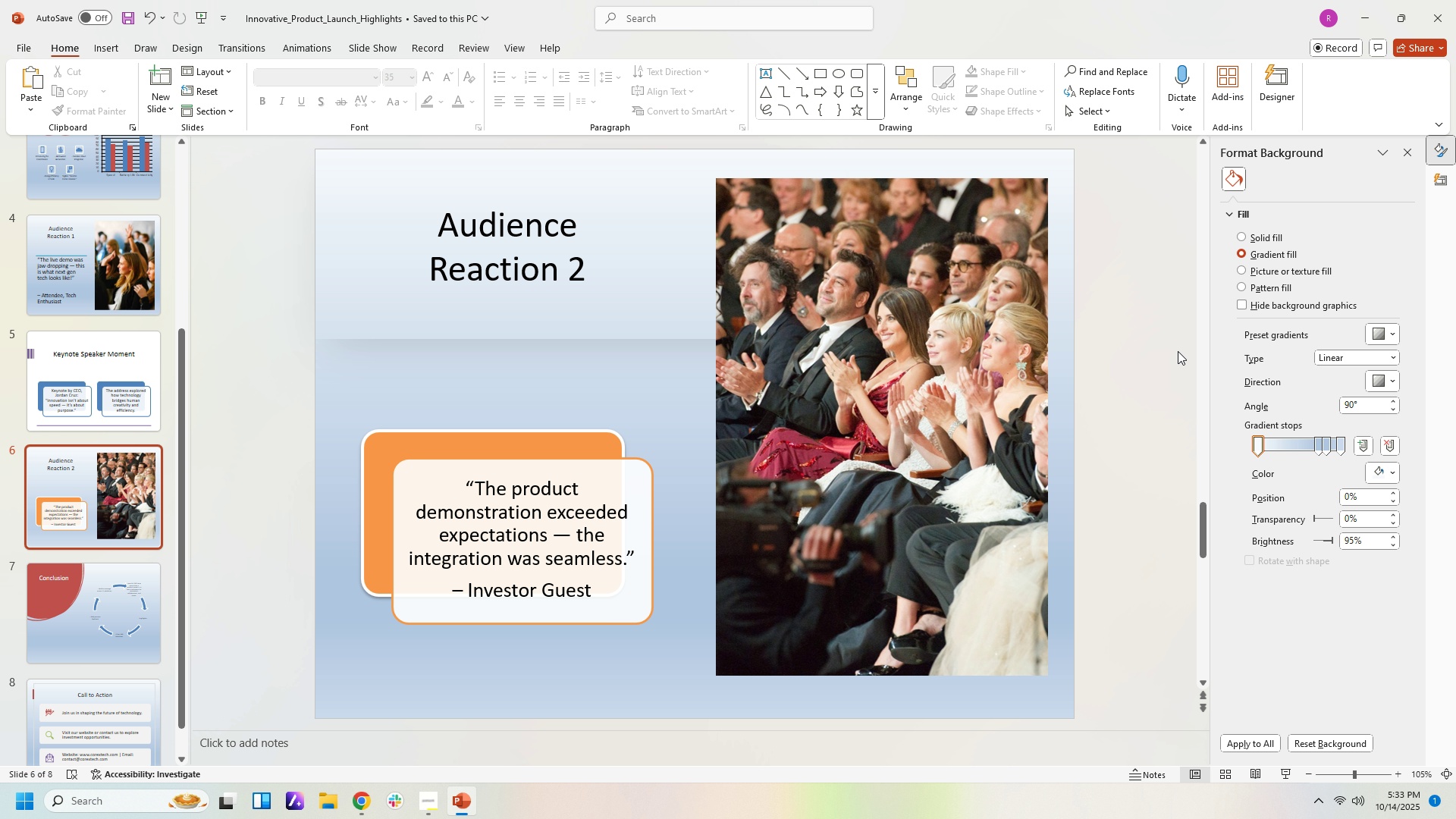 
left_click([1178, 351])
 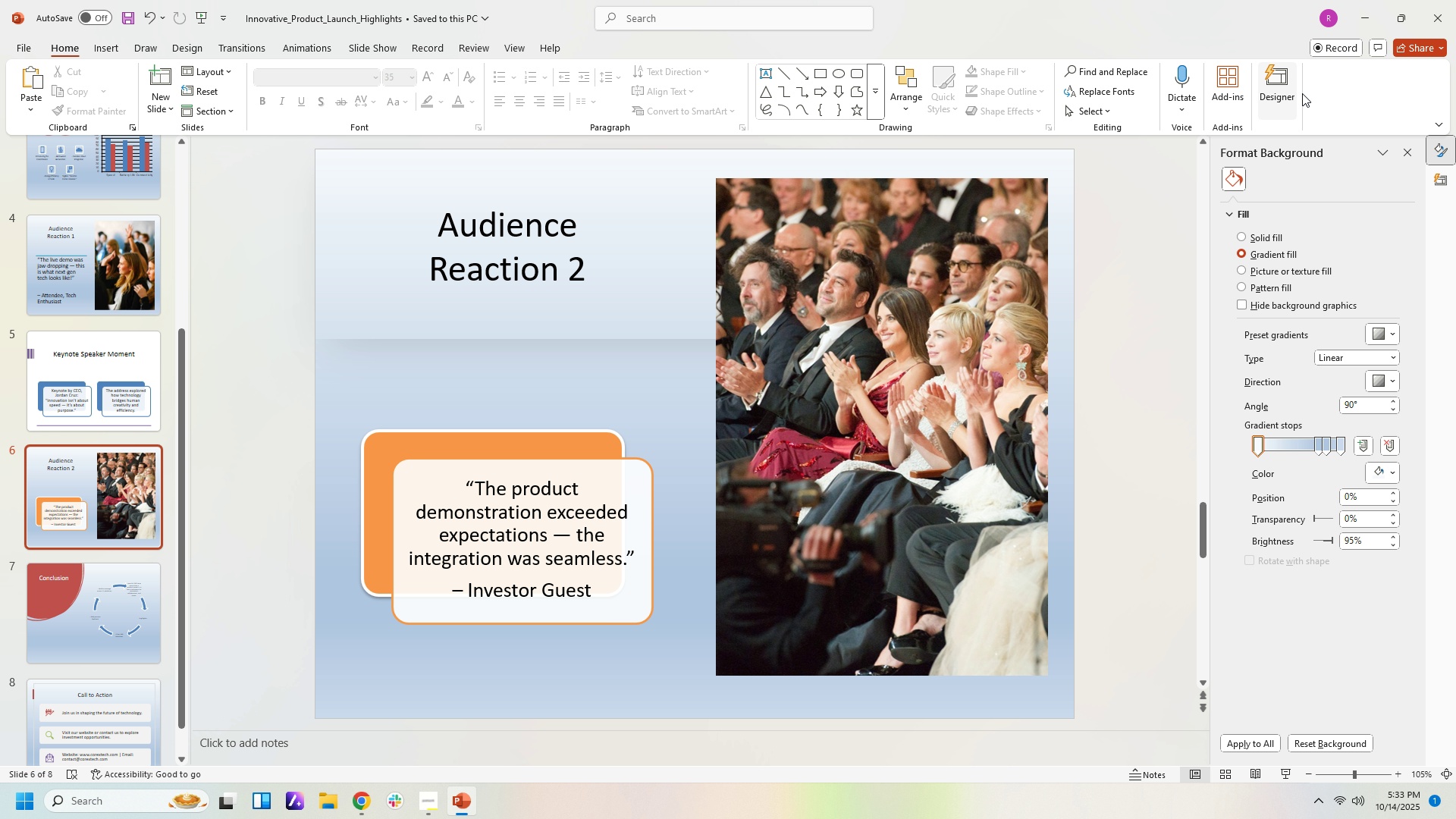 
left_click([1288, 108])
 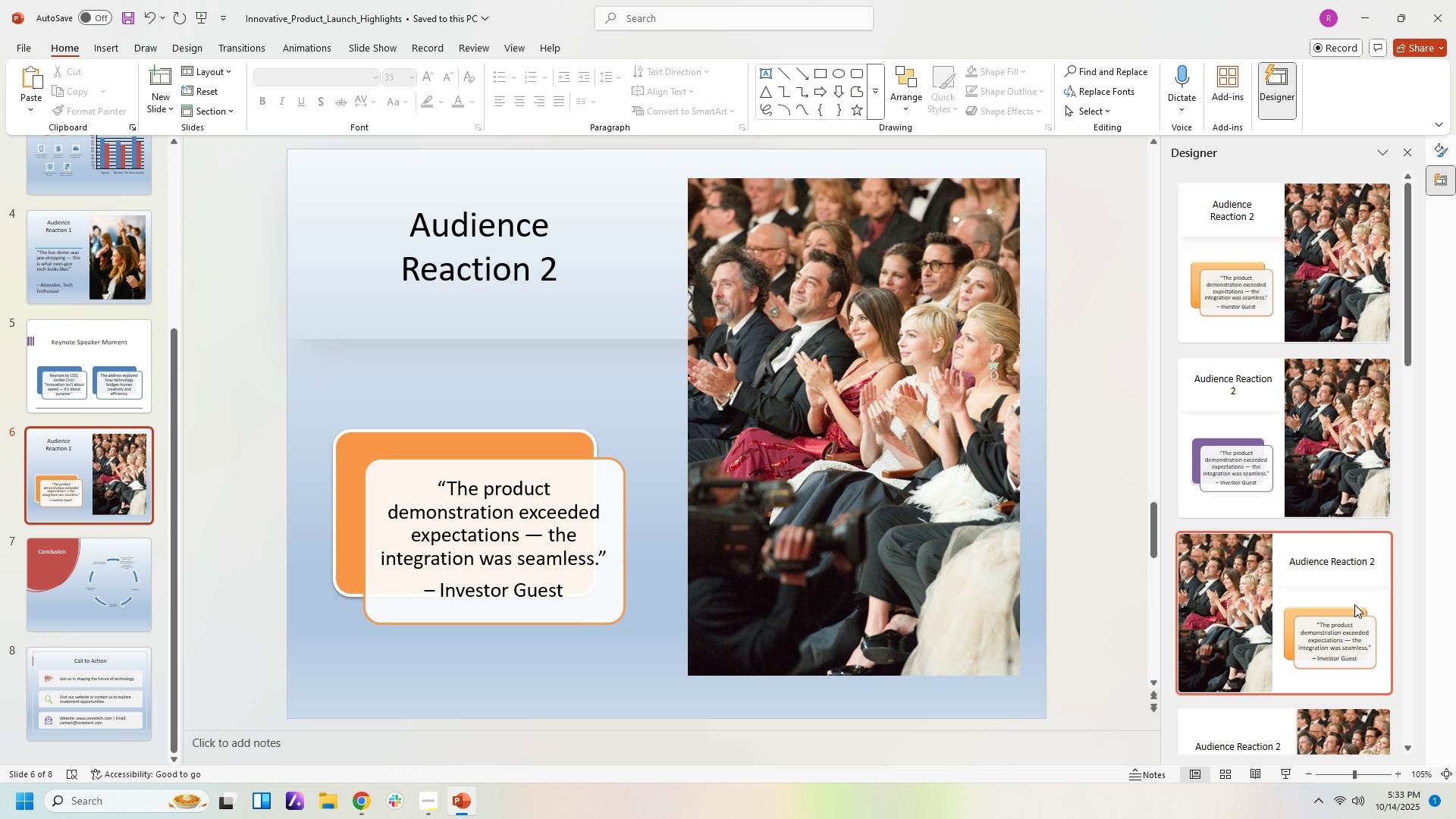 
scroll: coordinate [1318, 607], scroll_direction: down, amount: 26.0
 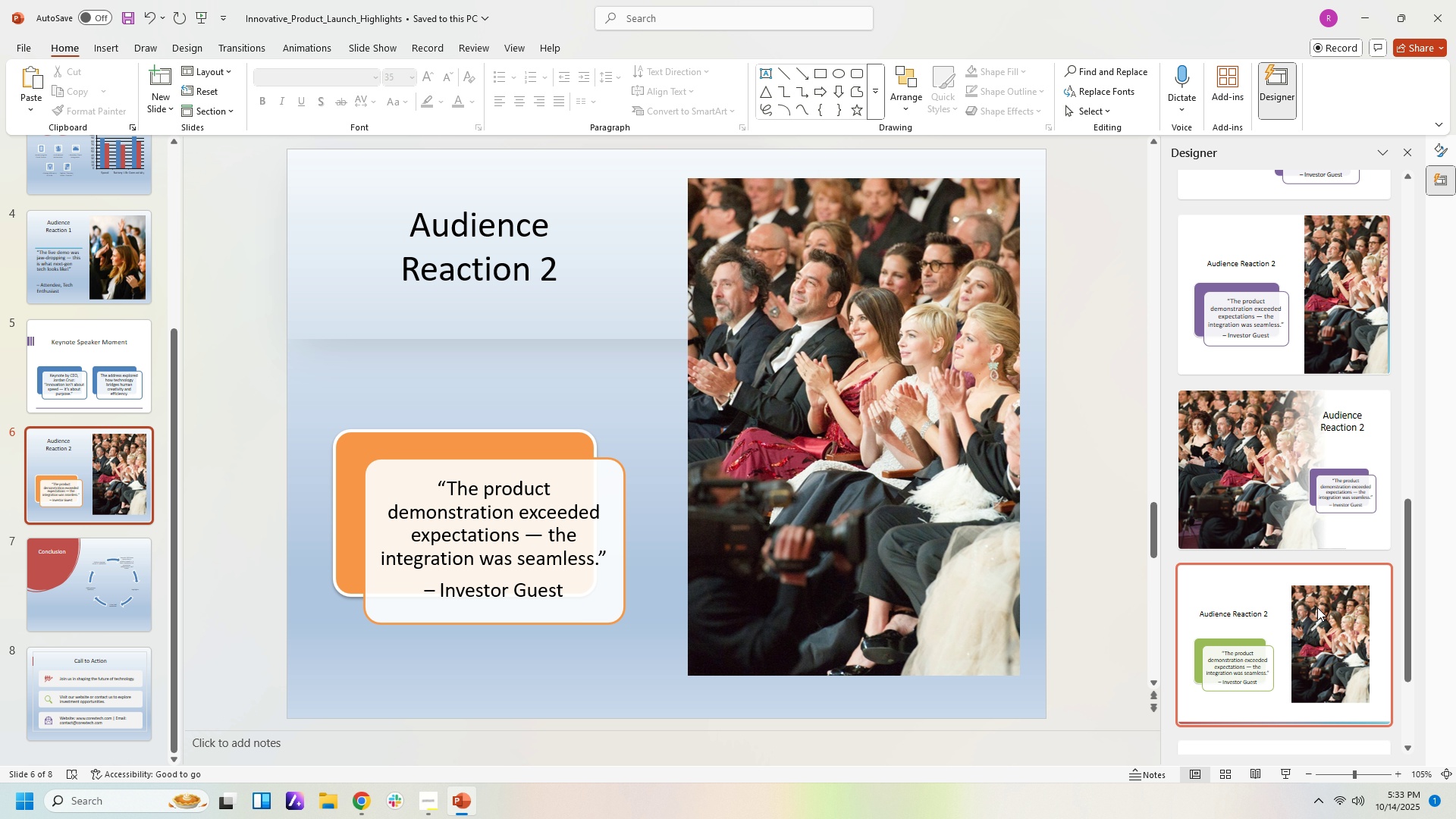 
scroll: coordinate [1317, 609], scroll_direction: down, amount: 10.0
 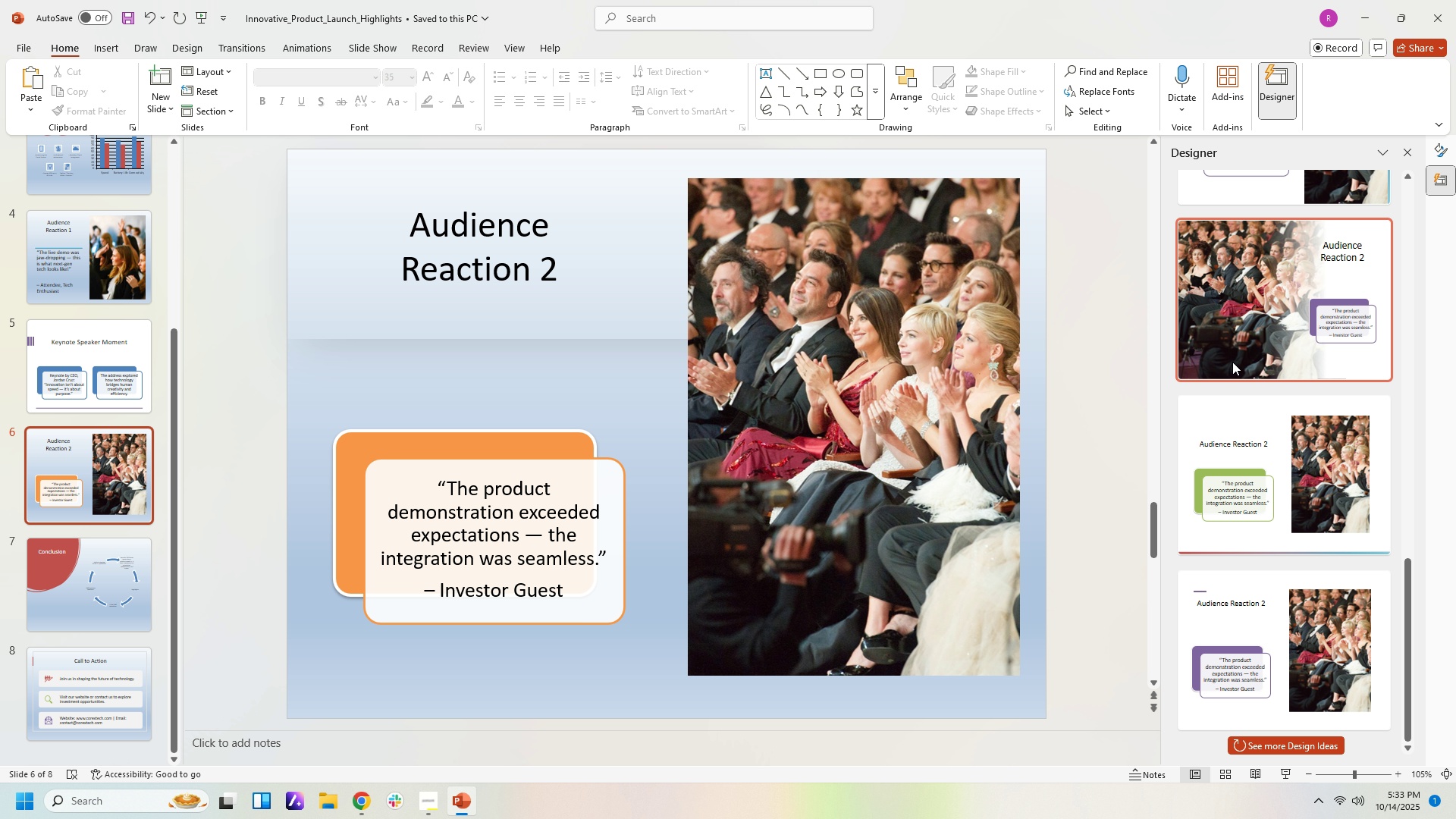 
left_click([1232, 362])
 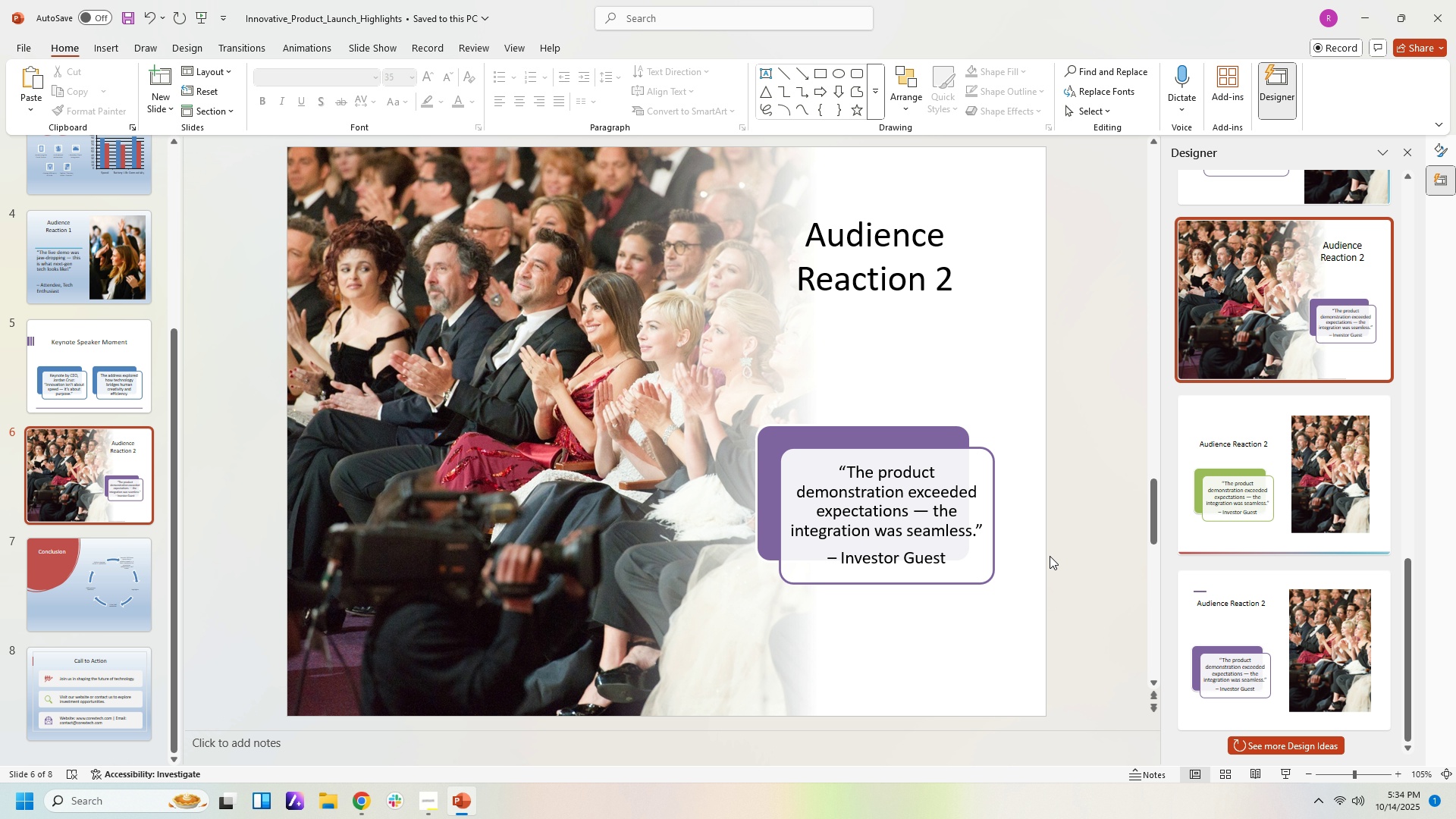 
scroll: coordinate [1021, 584], scroll_direction: up, amount: 2.0
 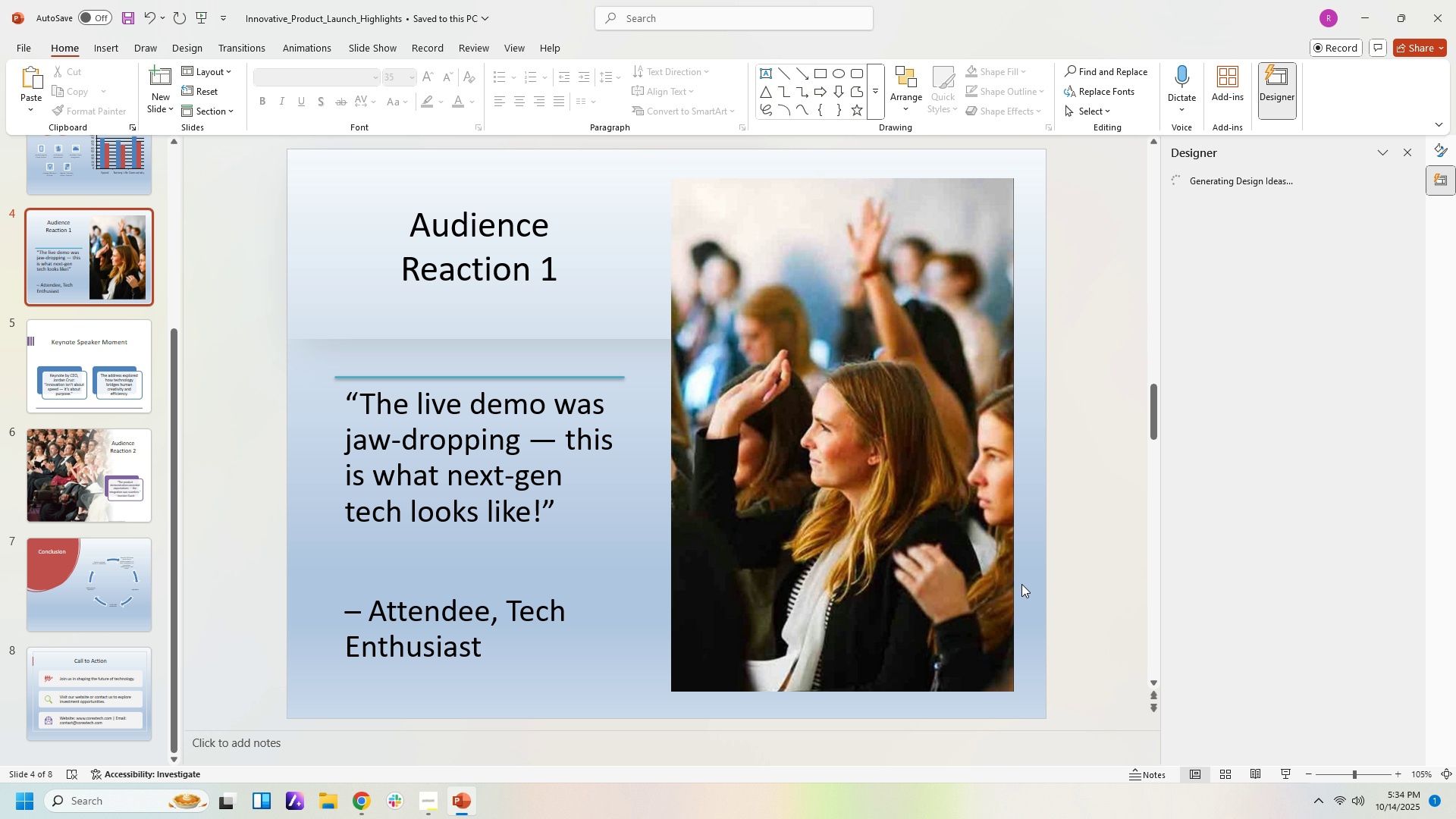 
scroll: coordinate [1021, 584], scroll_direction: down, amount: 7.0
 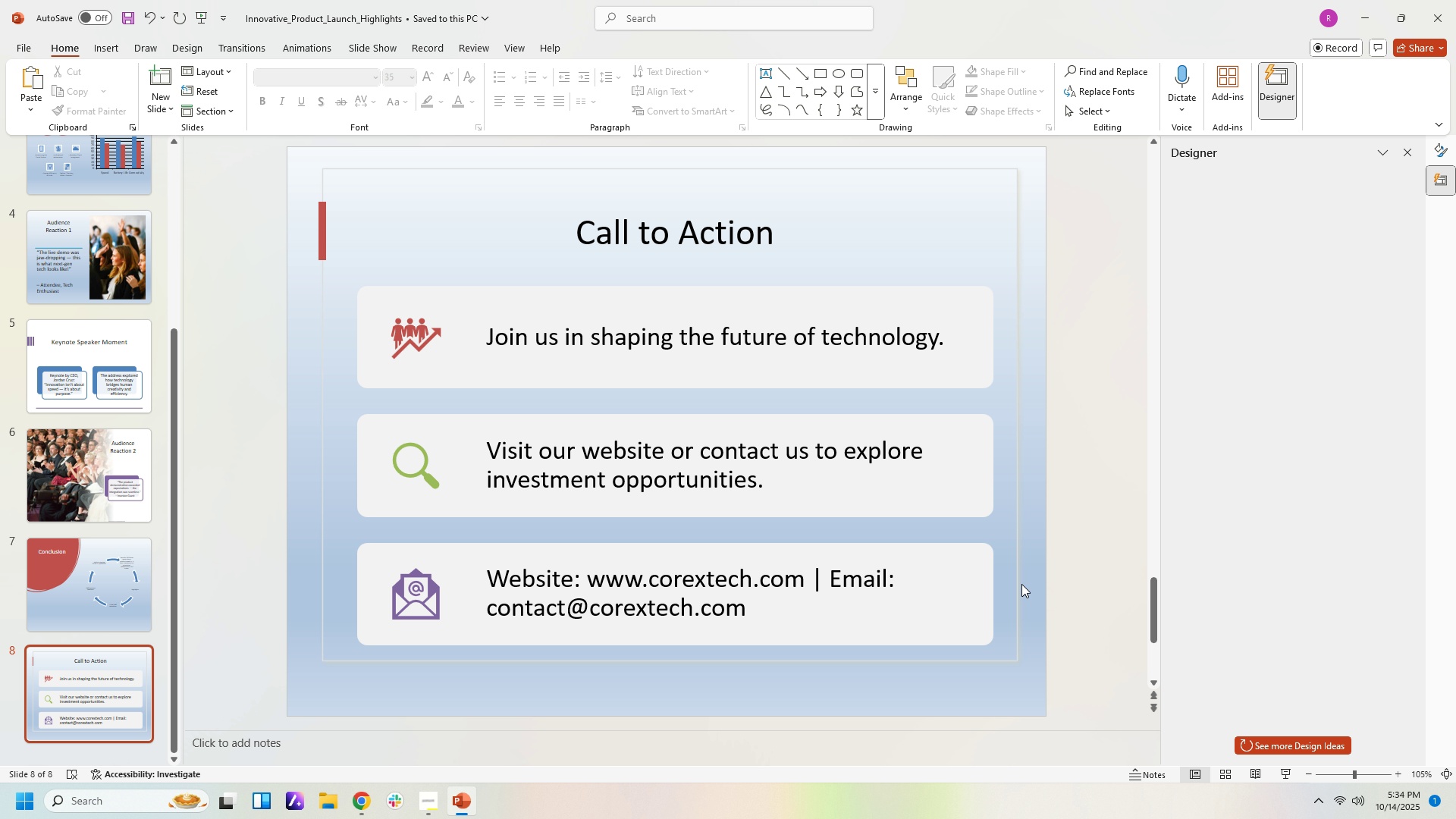 
scroll: coordinate [1021, 584], scroll_direction: up, amount: 2.0
 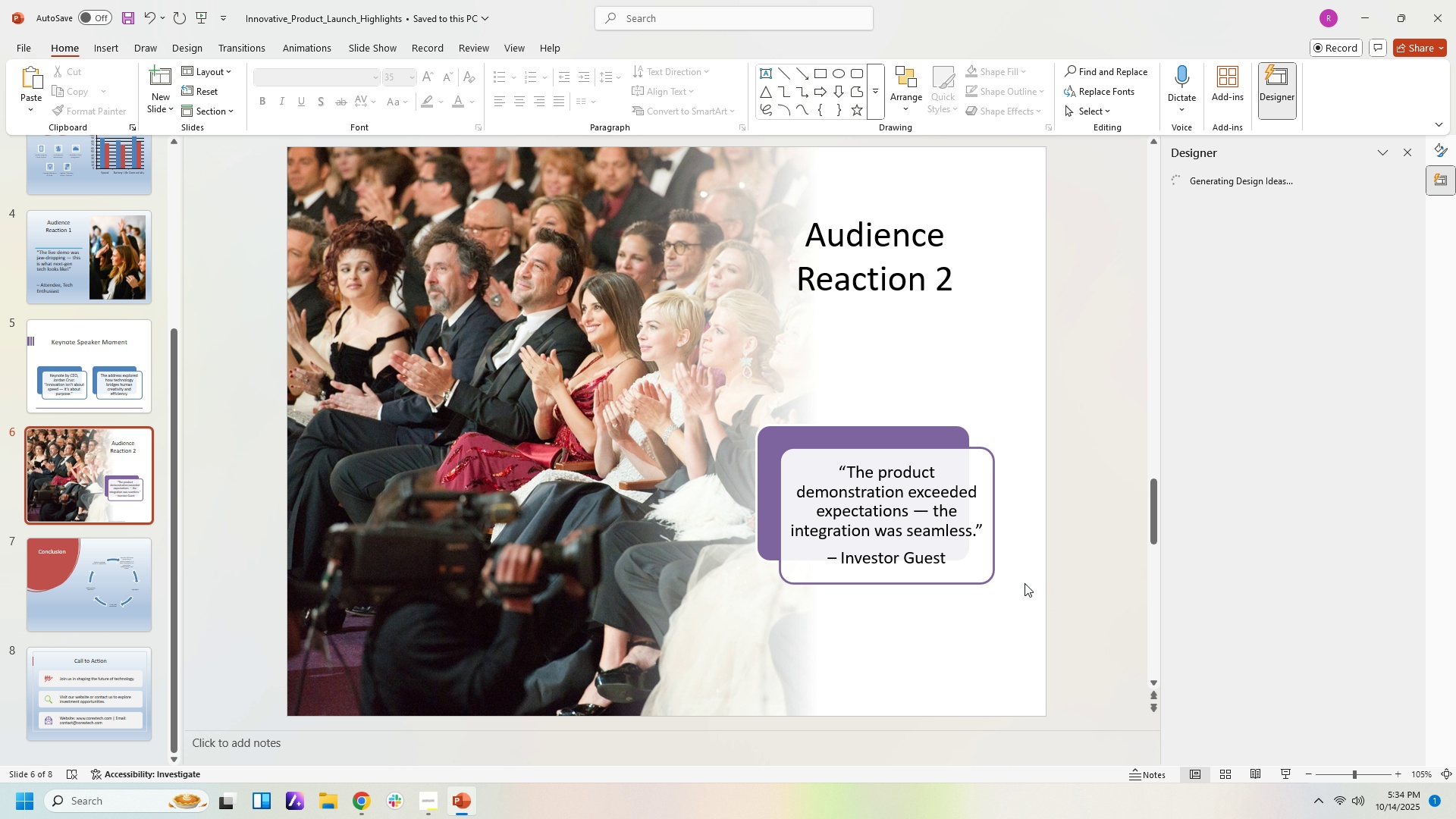 
scroll: coordinate [1025, 583], scroll_direction: down, amount: 1.0
 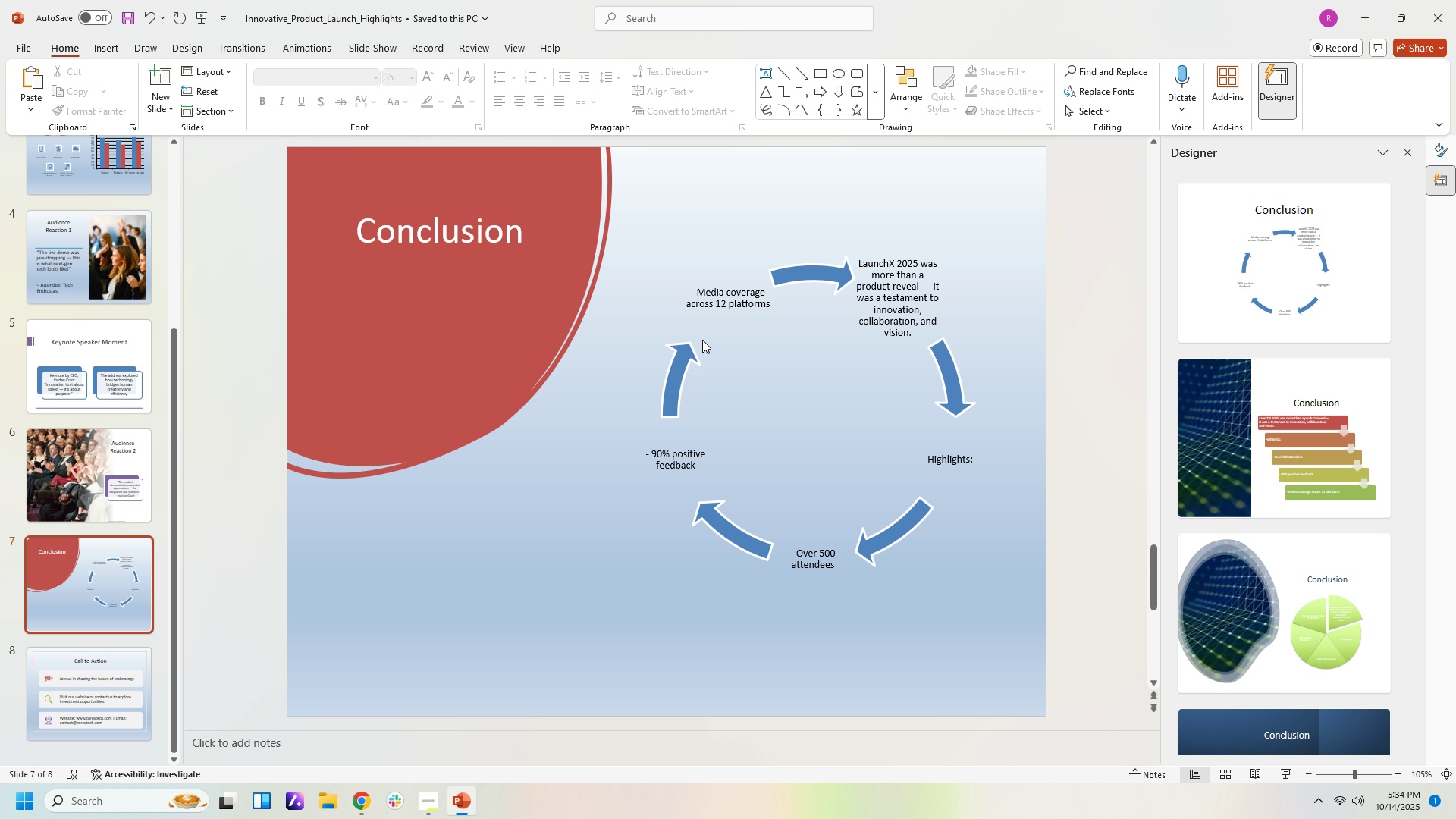 
wait(12.87)
 